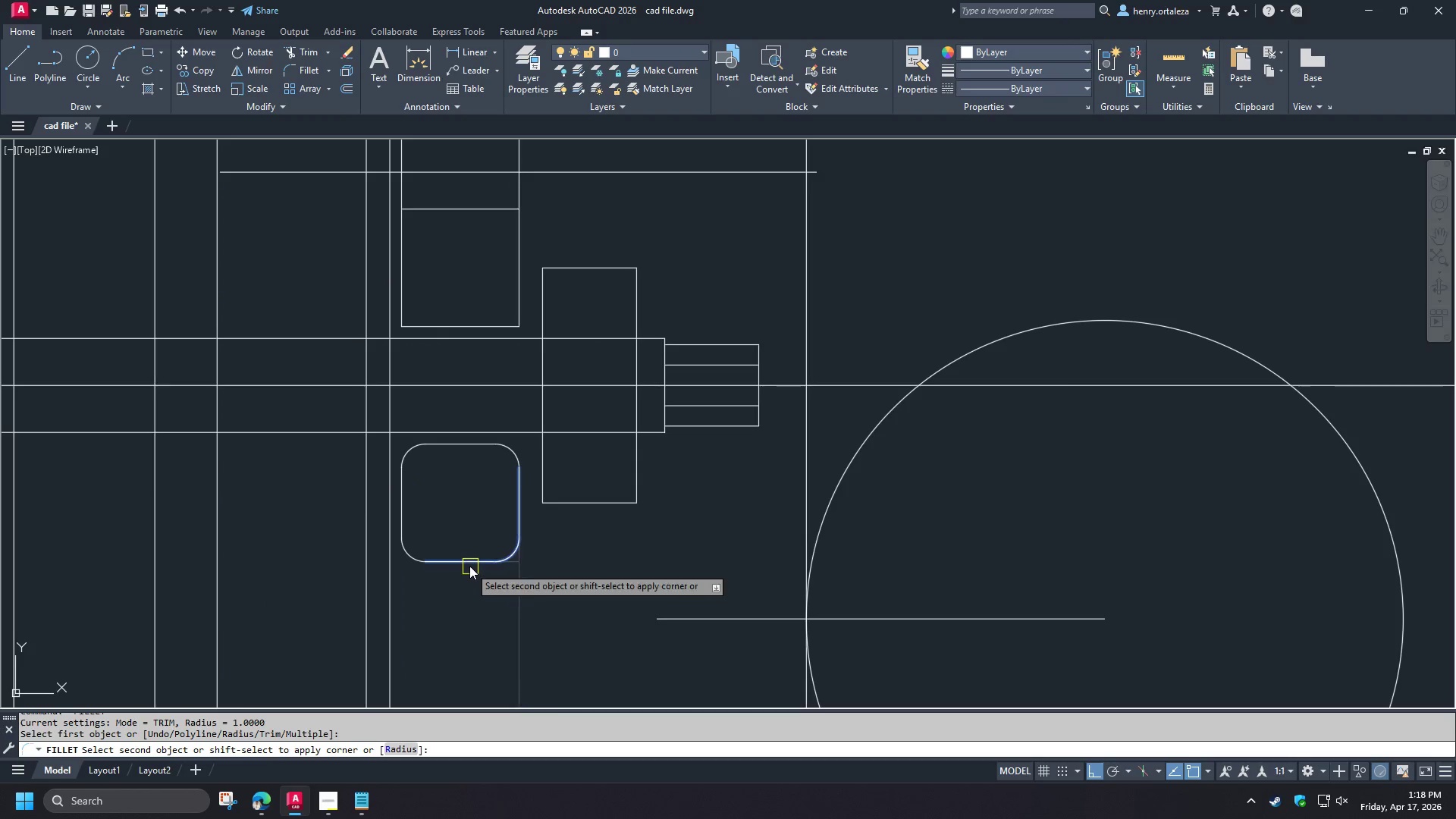 
left_click([469, 566])
 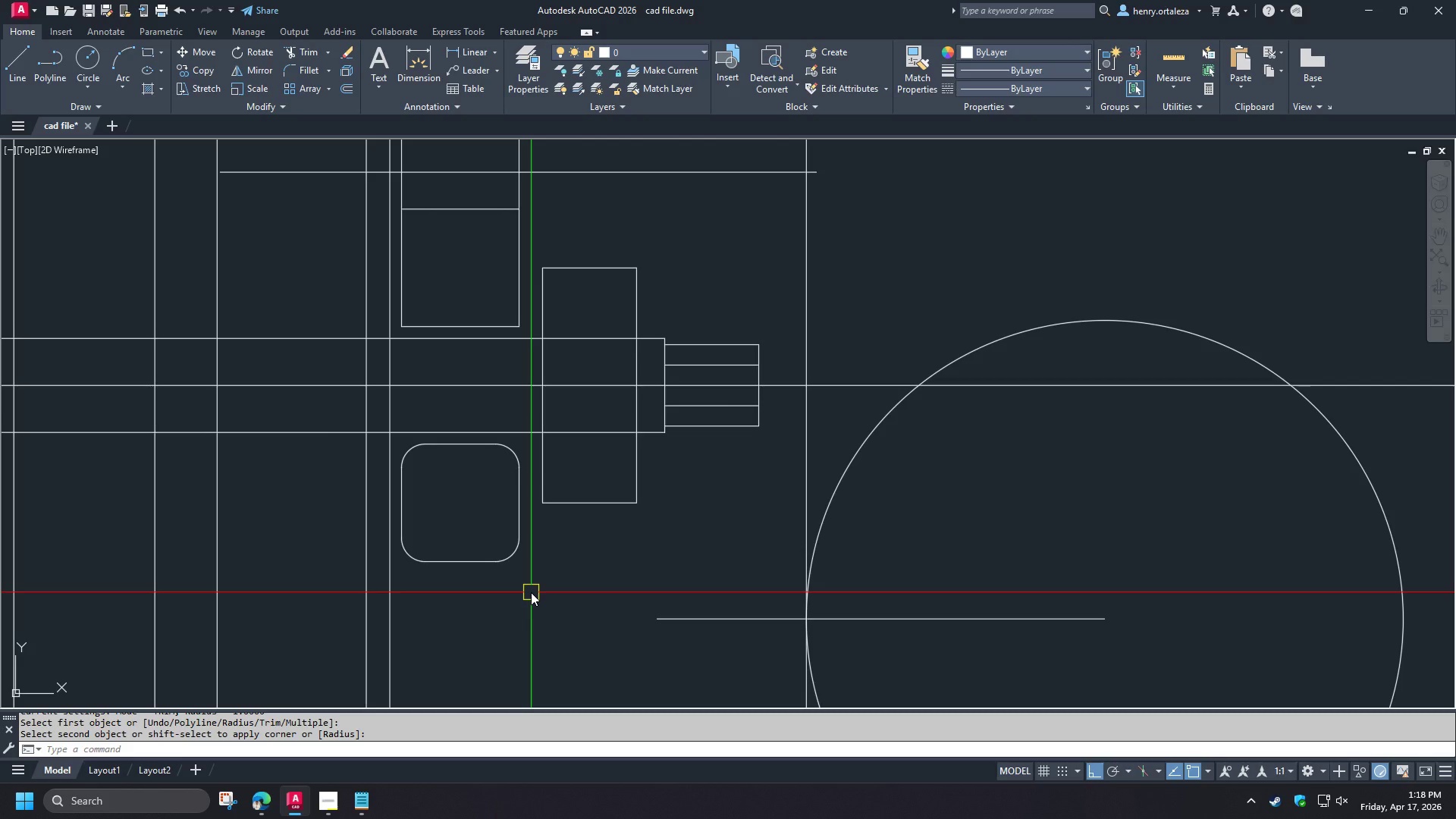 
left_click([531, 592])
 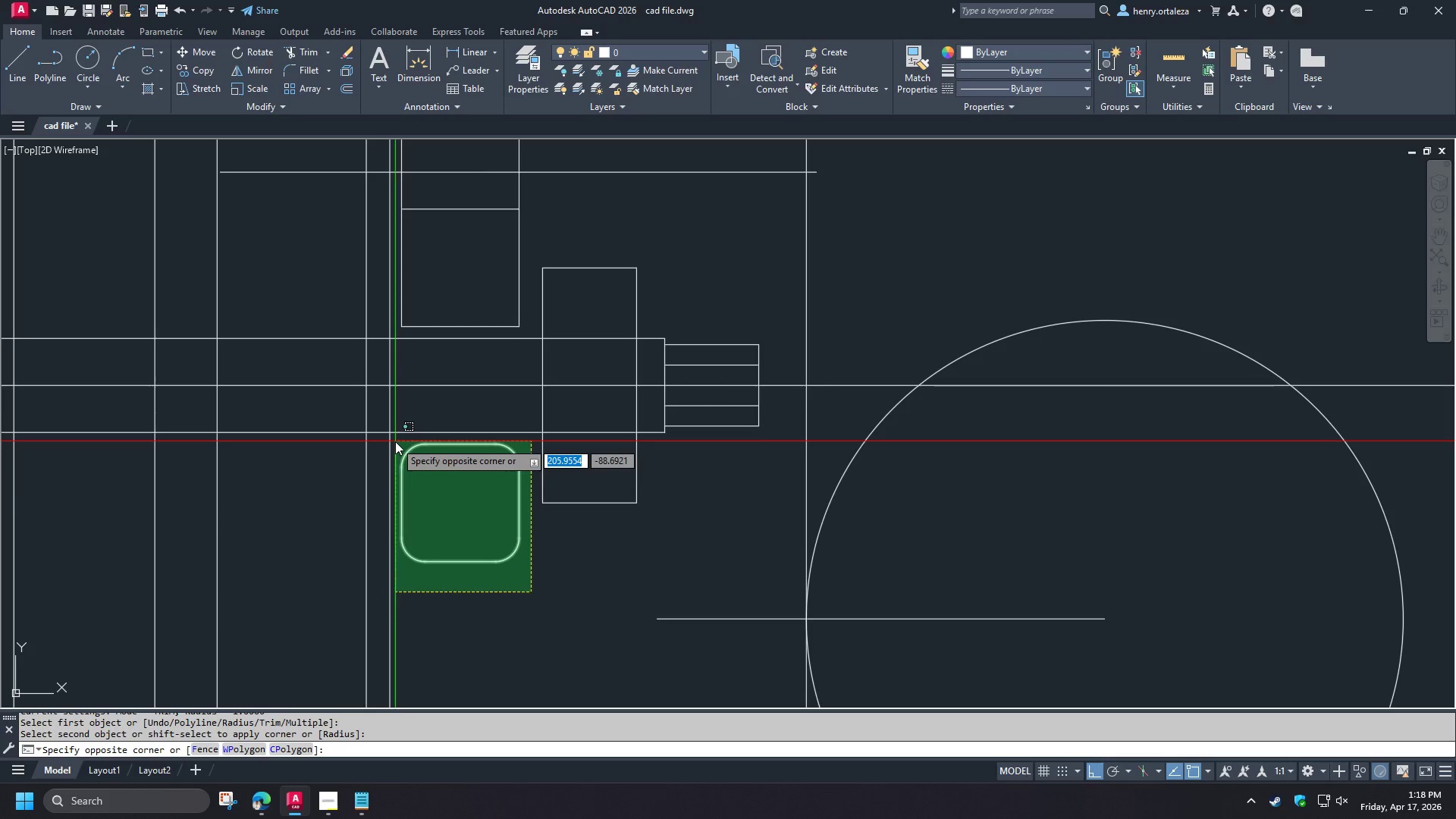 
left_click([395, 441])
 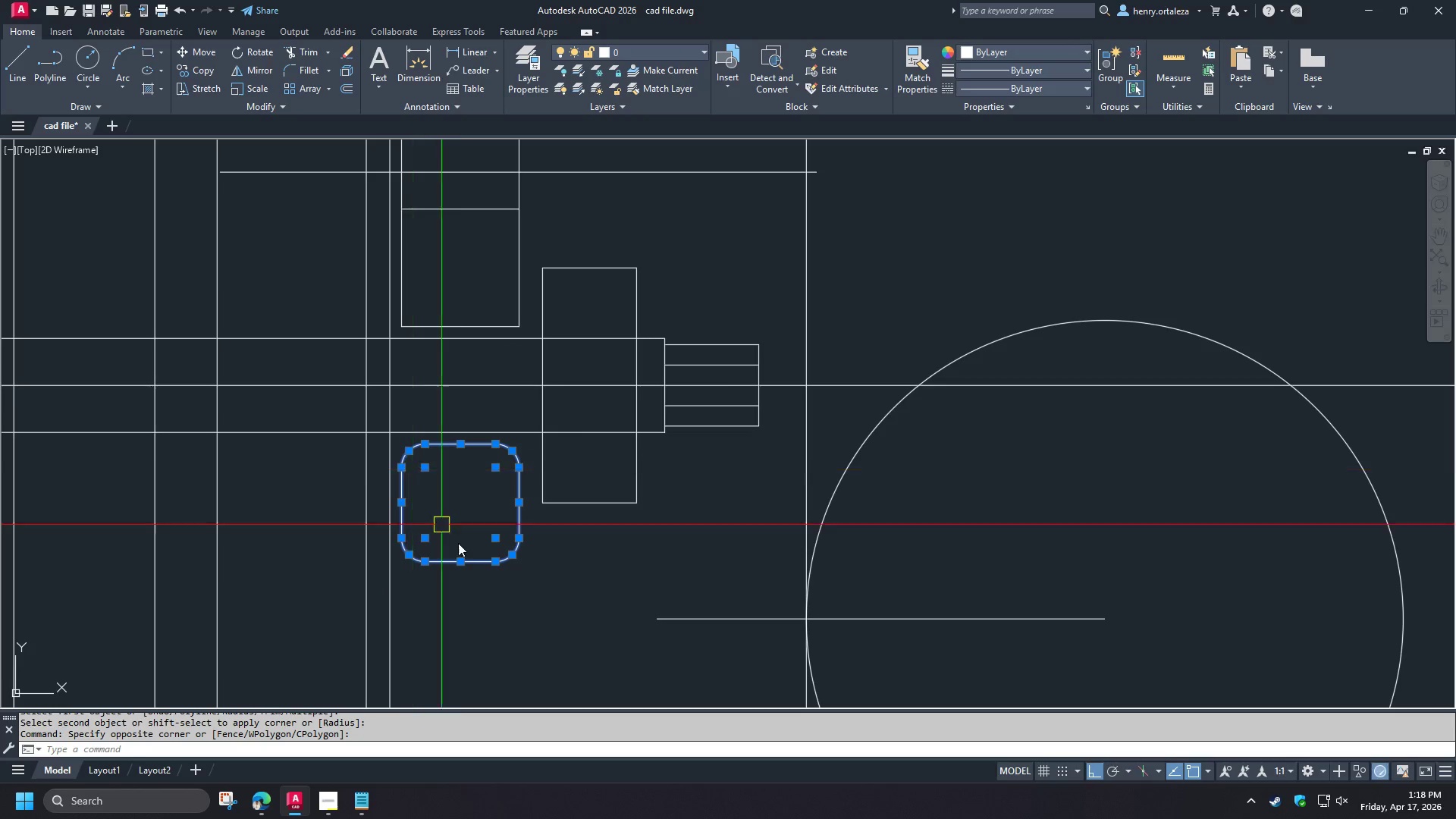 
scroll: coordinate [481, 526], scroll_direction: down, amount: 1.0
 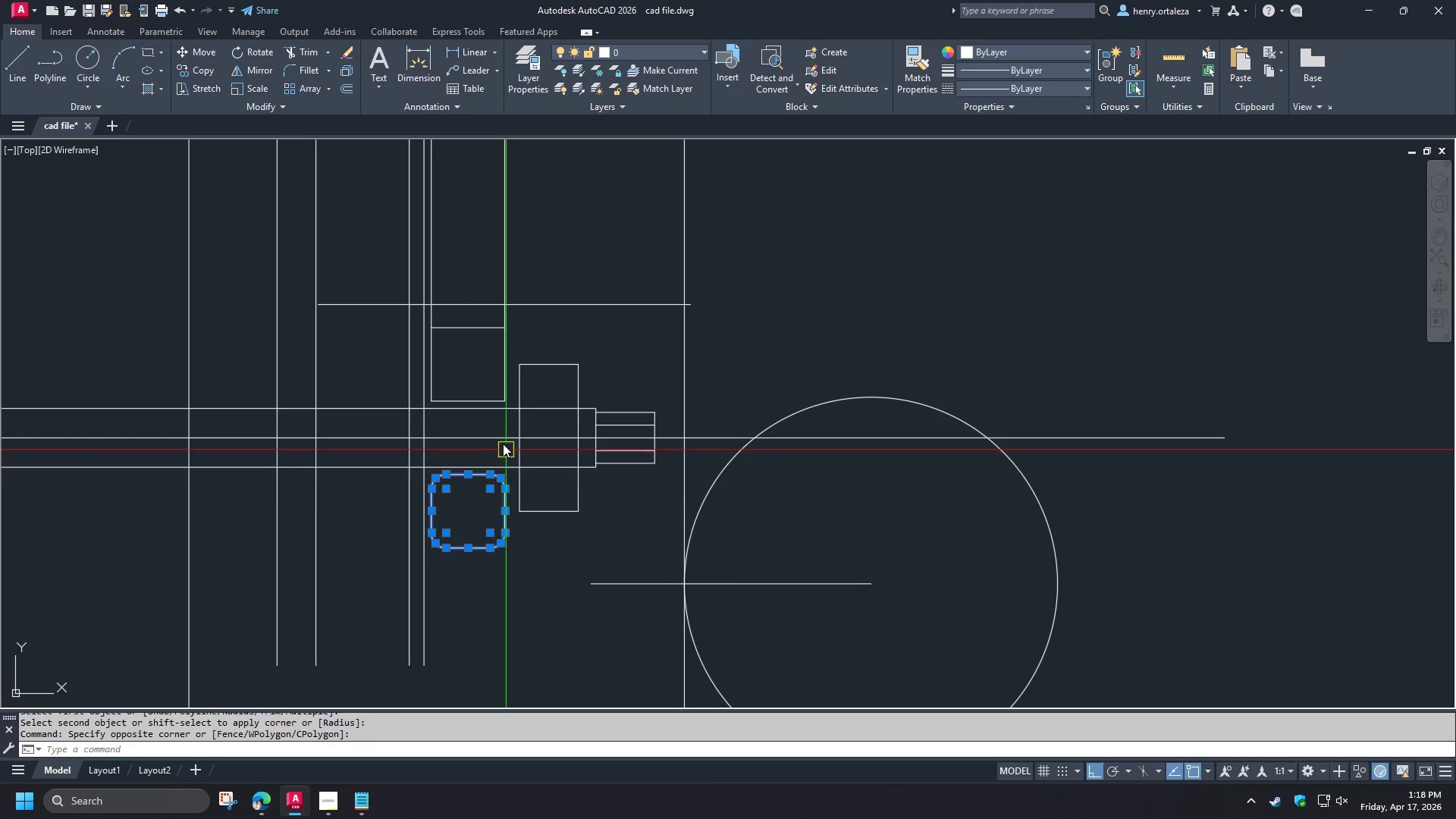 
key(J)
 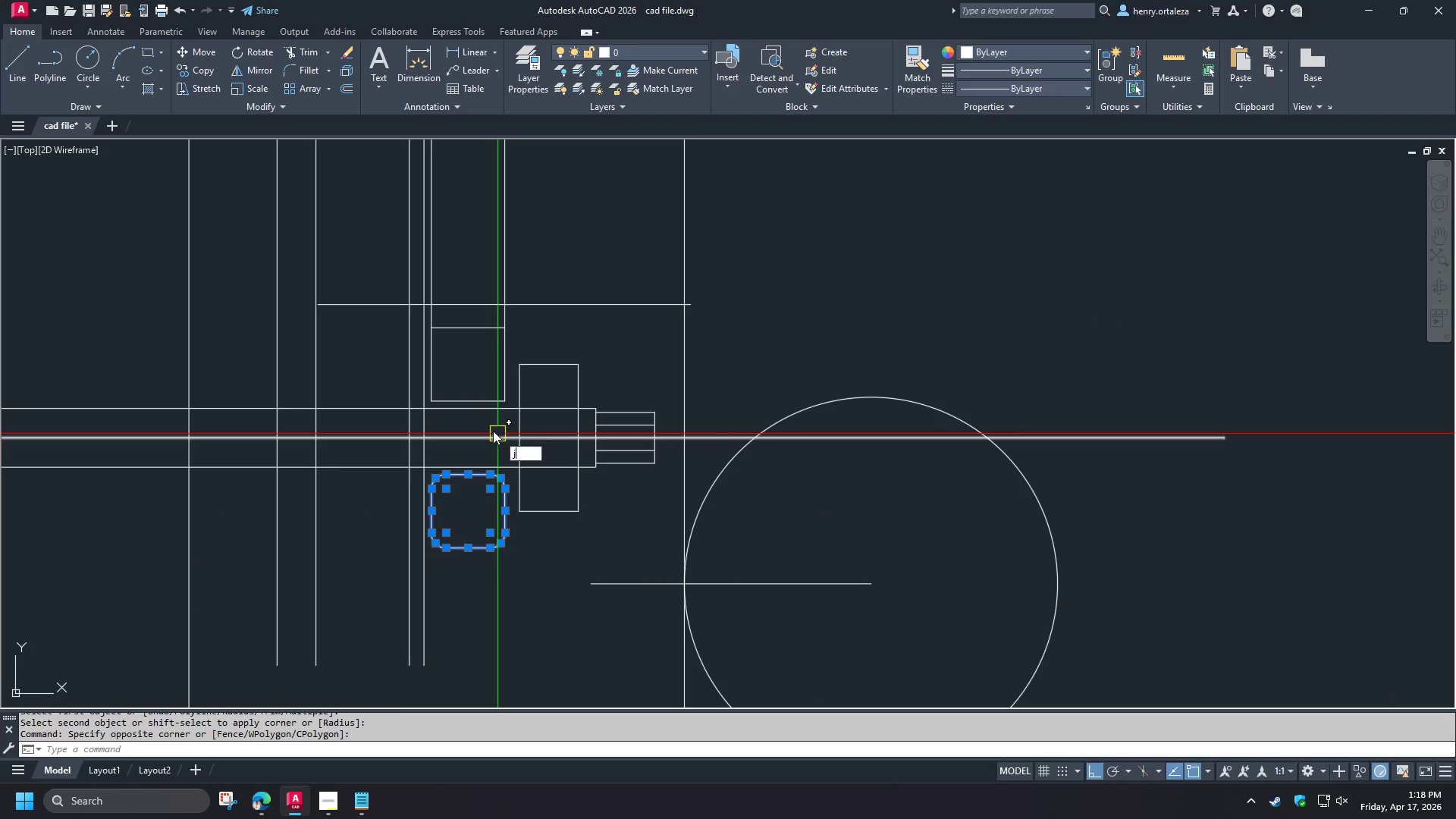 
key(Space)
 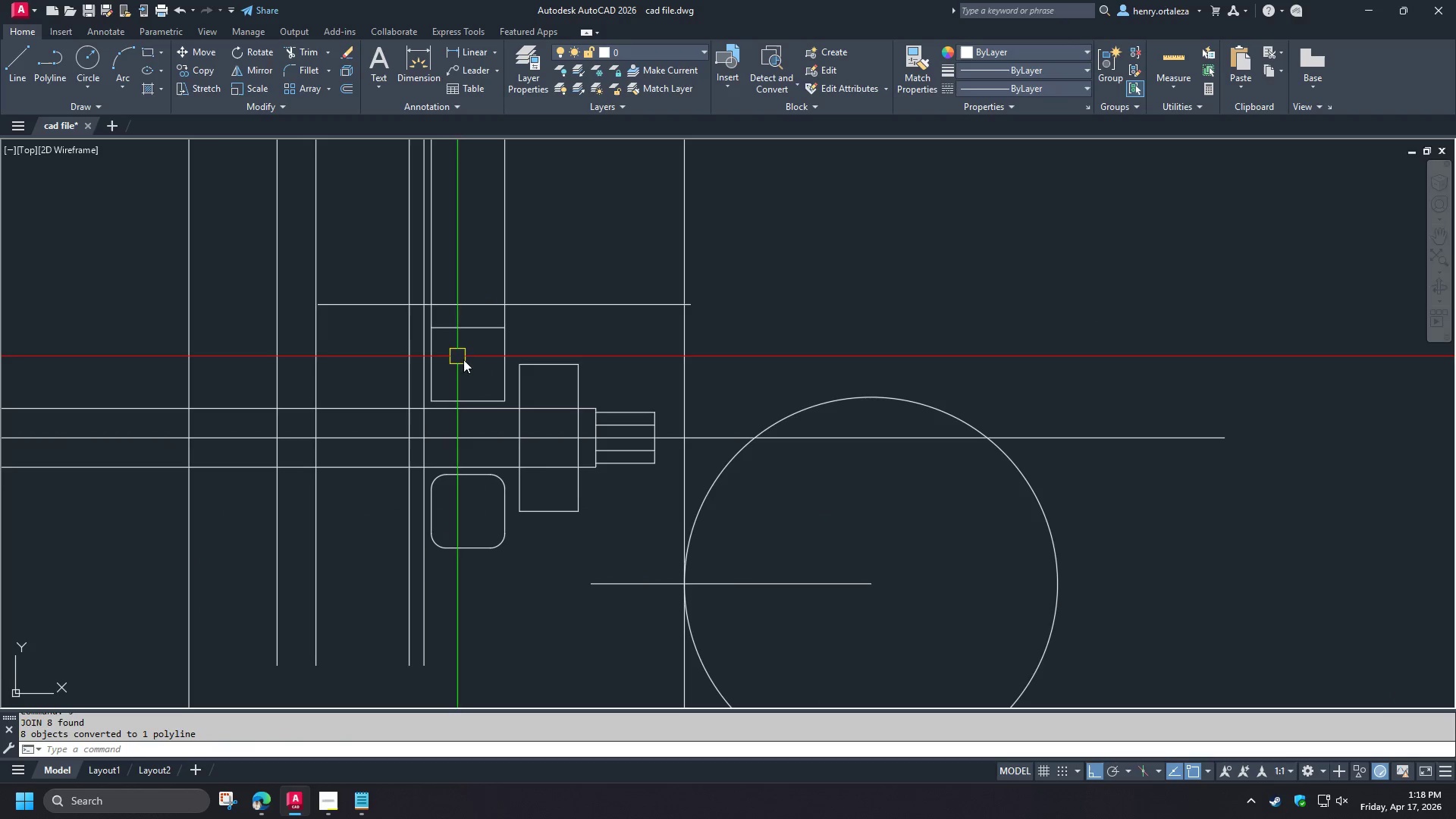 
key(F)
 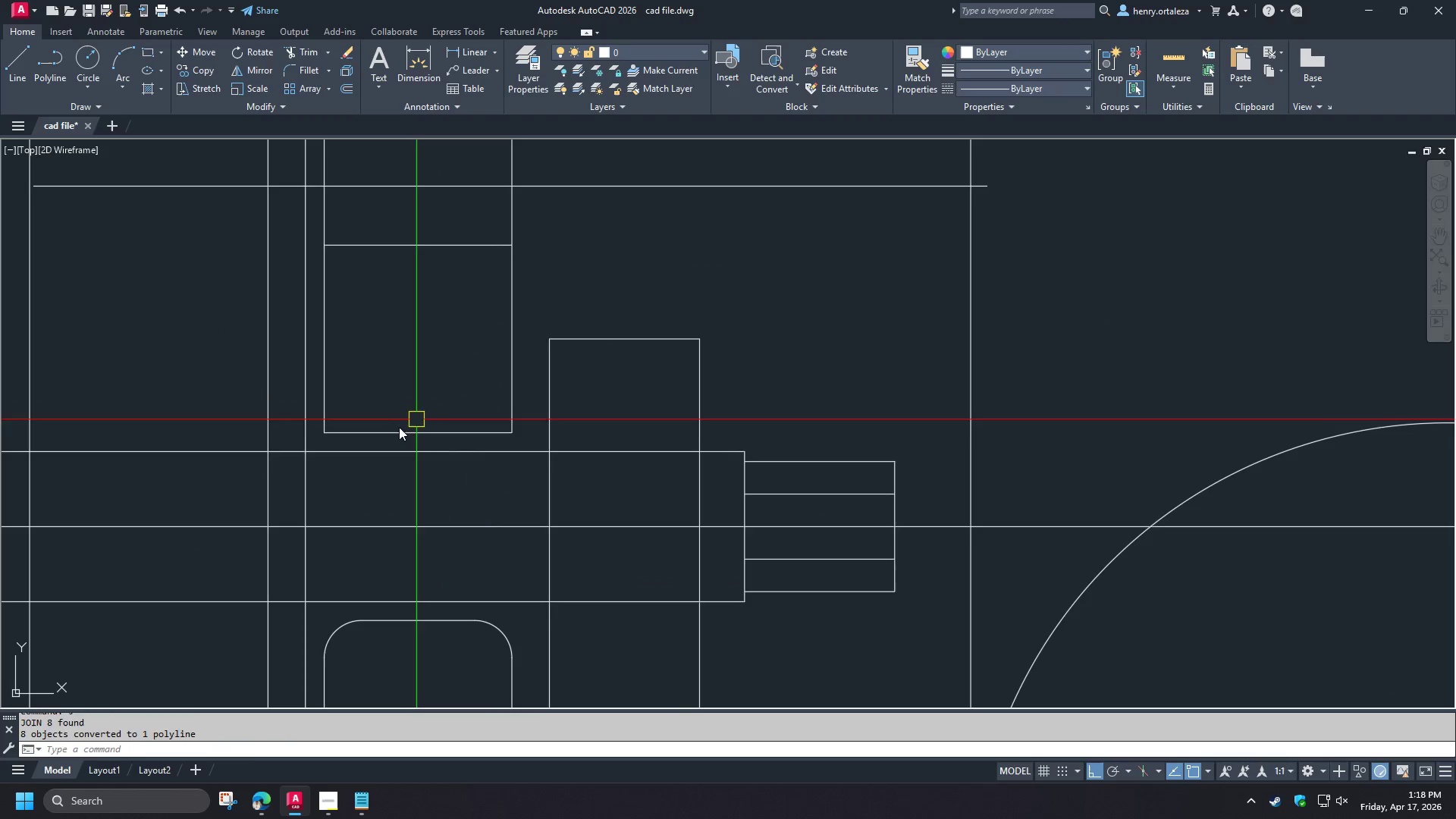 
key(Space)
 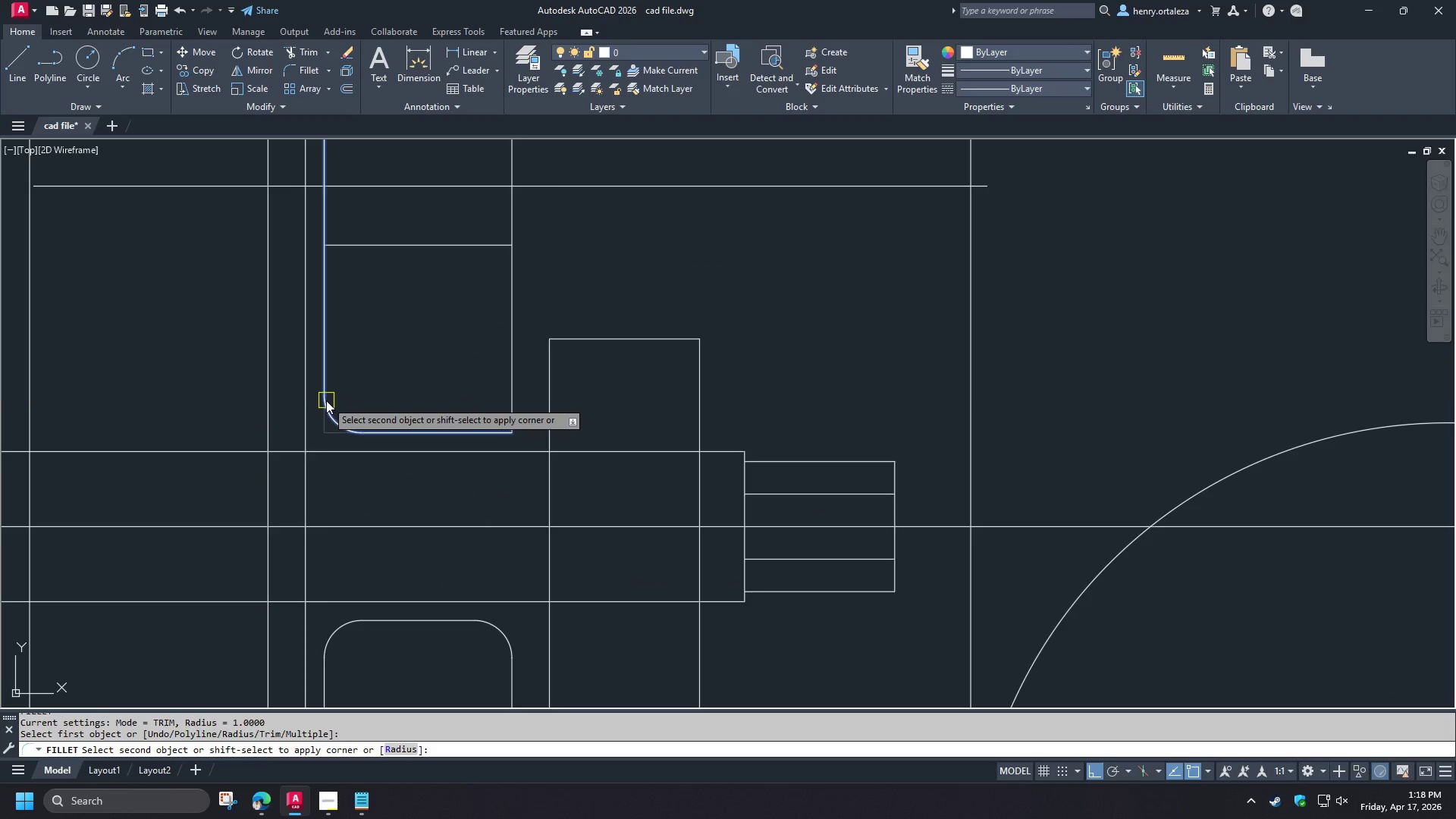 
scroll: coordinate [502, 388], scroll_direction: up, amount: 2.0
 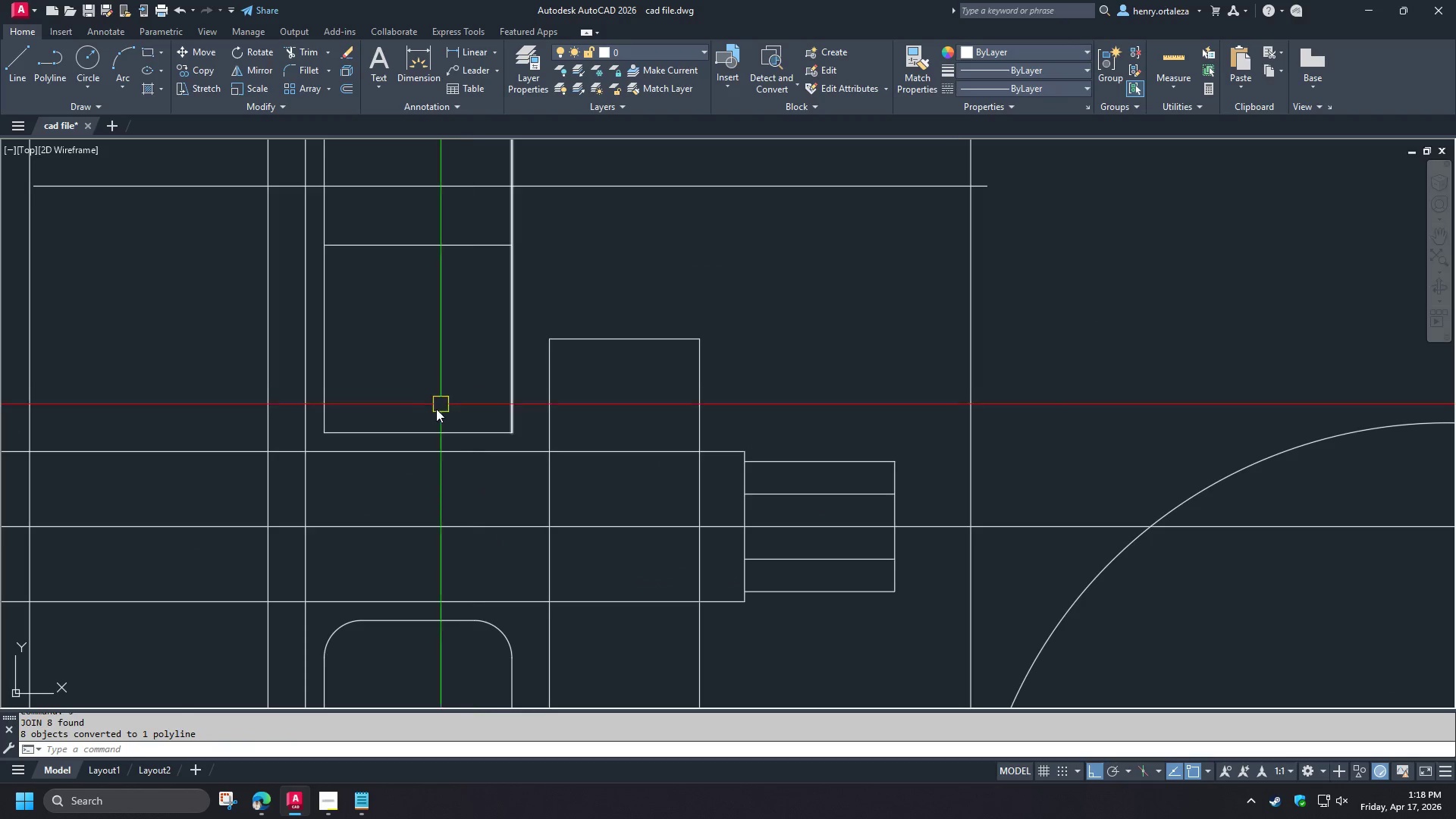 
key(Space)
 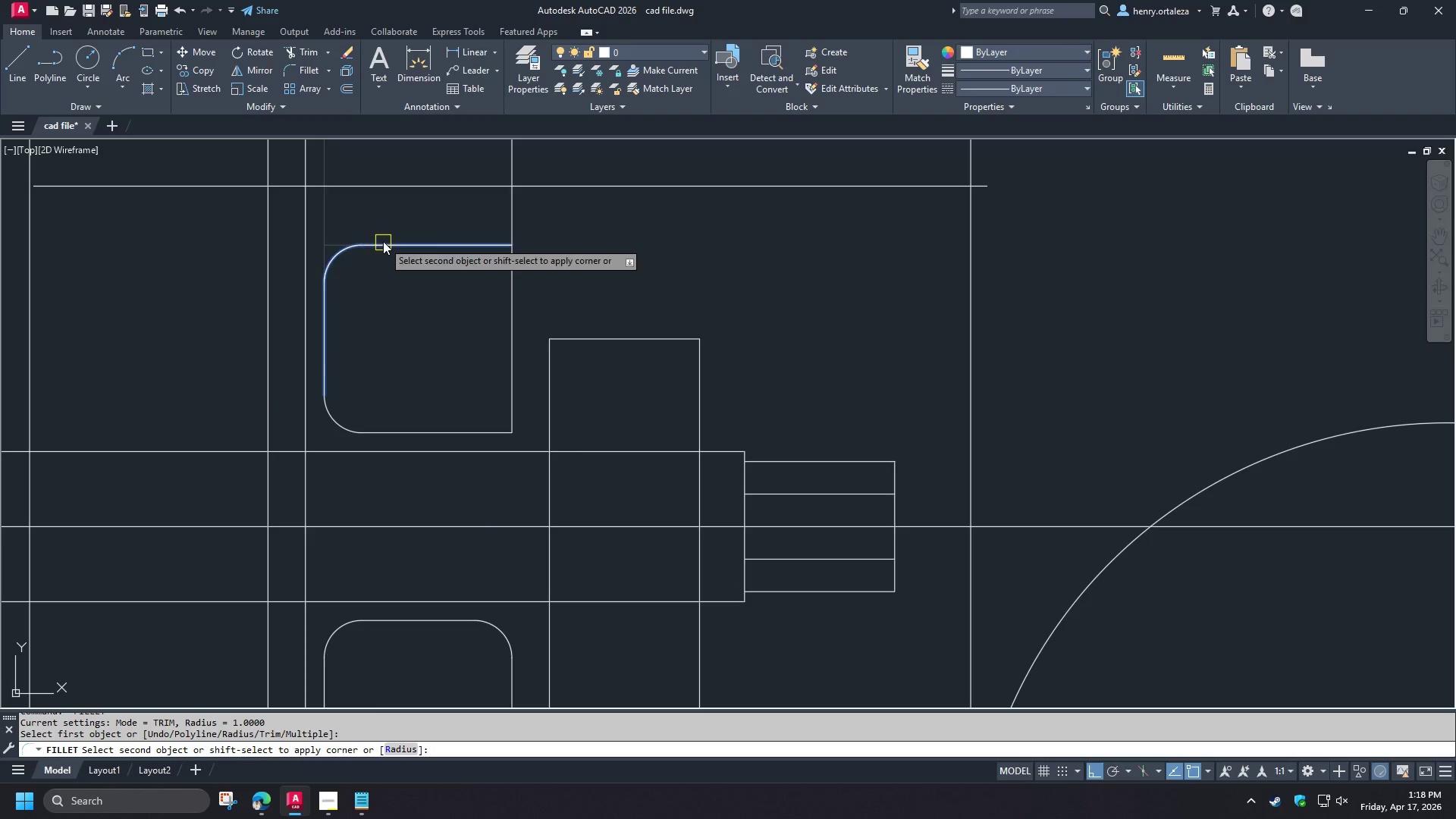 
left_click([383, 241])
 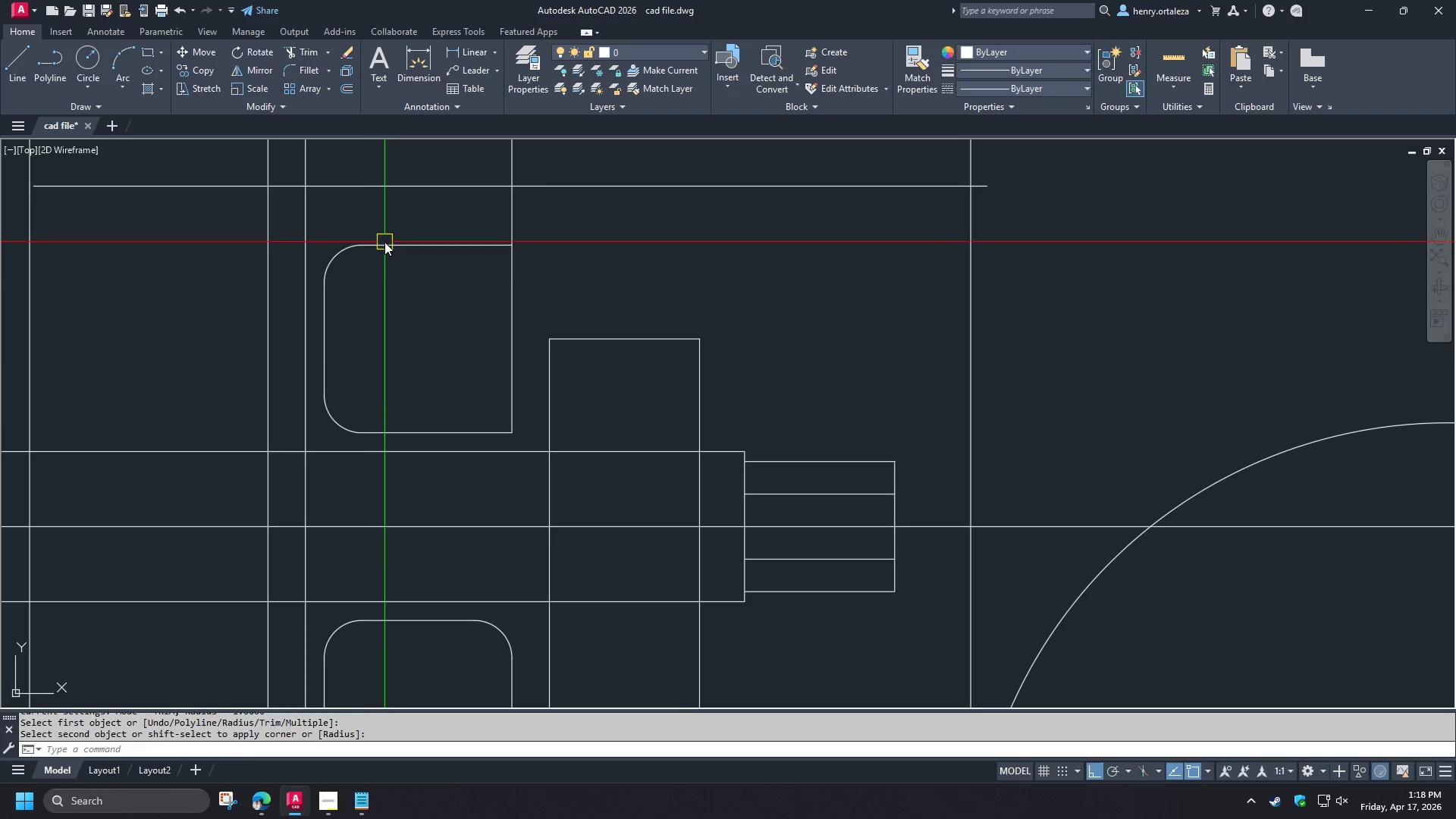 
key(Space)
 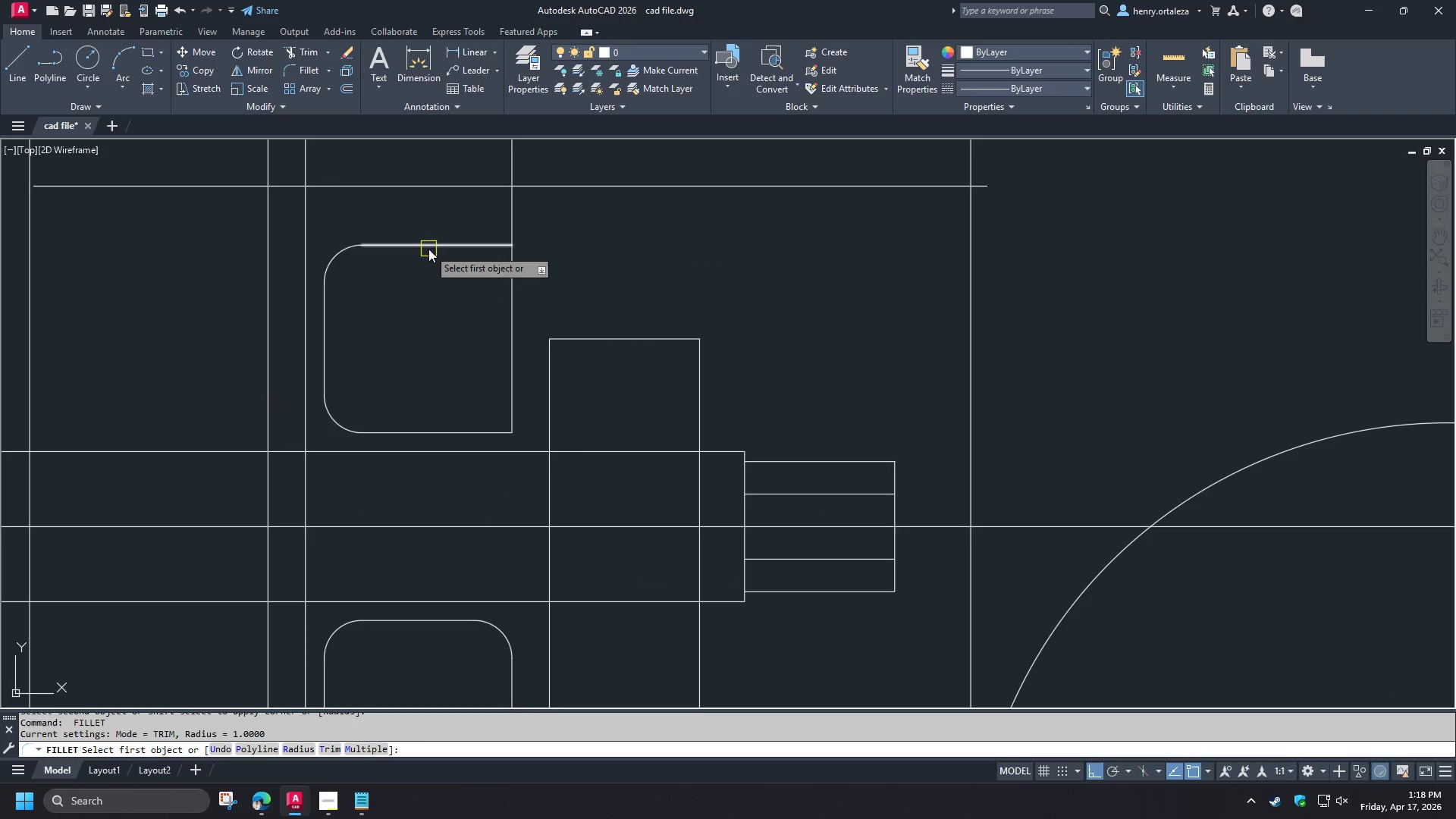 
double_click([428, 249])
 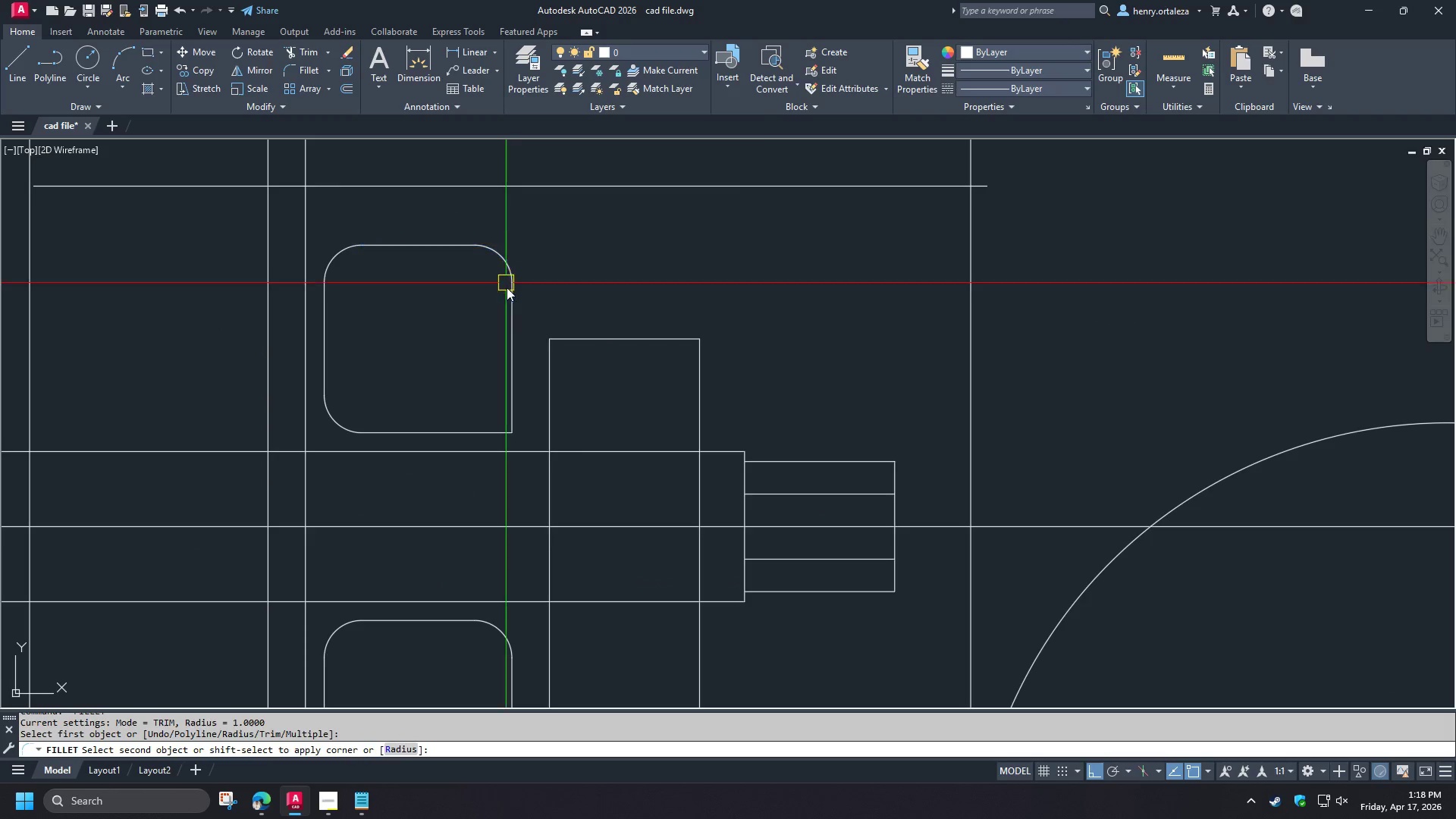 
key(Space)
 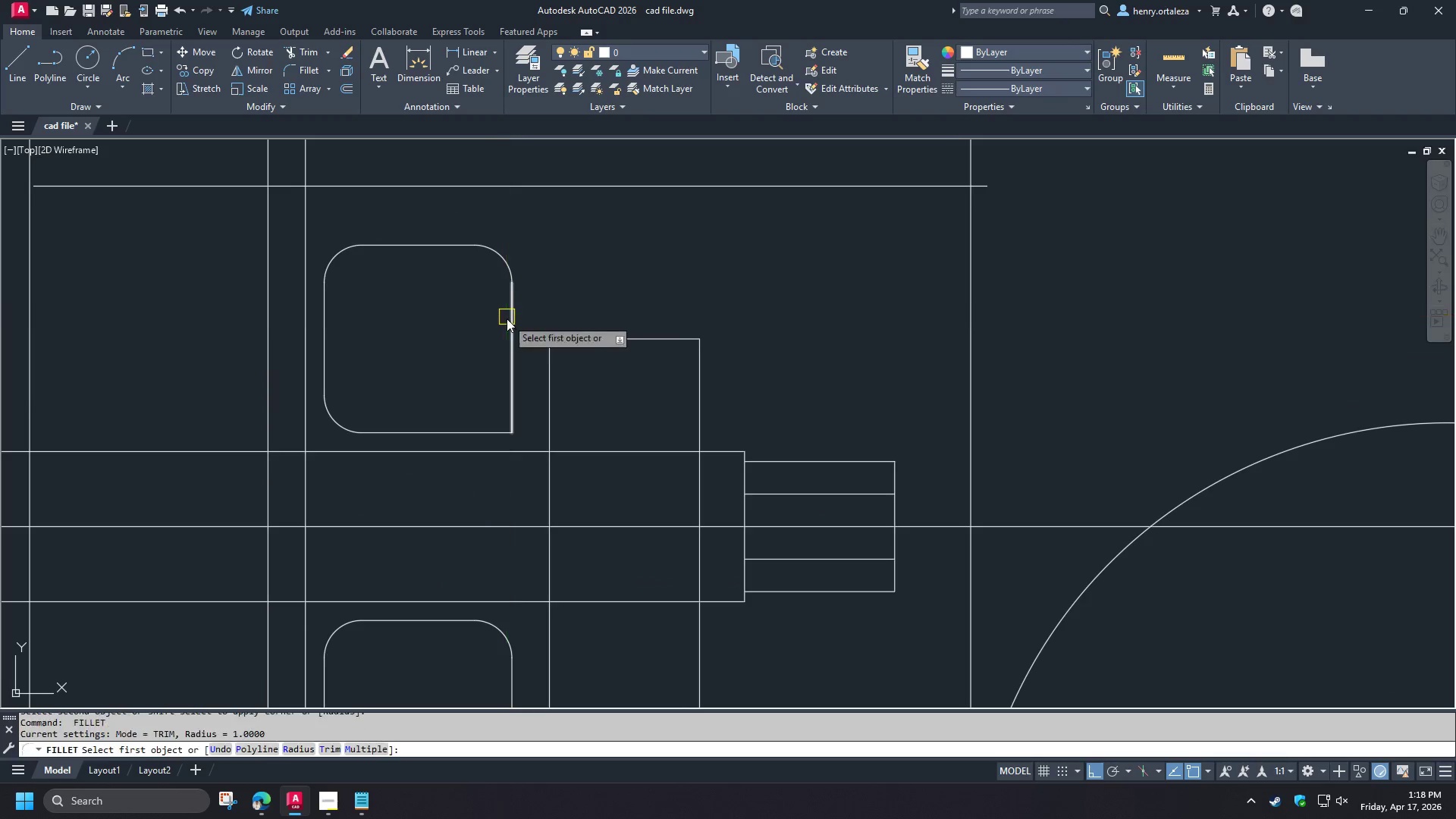 
left_click_drag(start_coordinate=[507, 318], to_coordinate=[509, 324])
 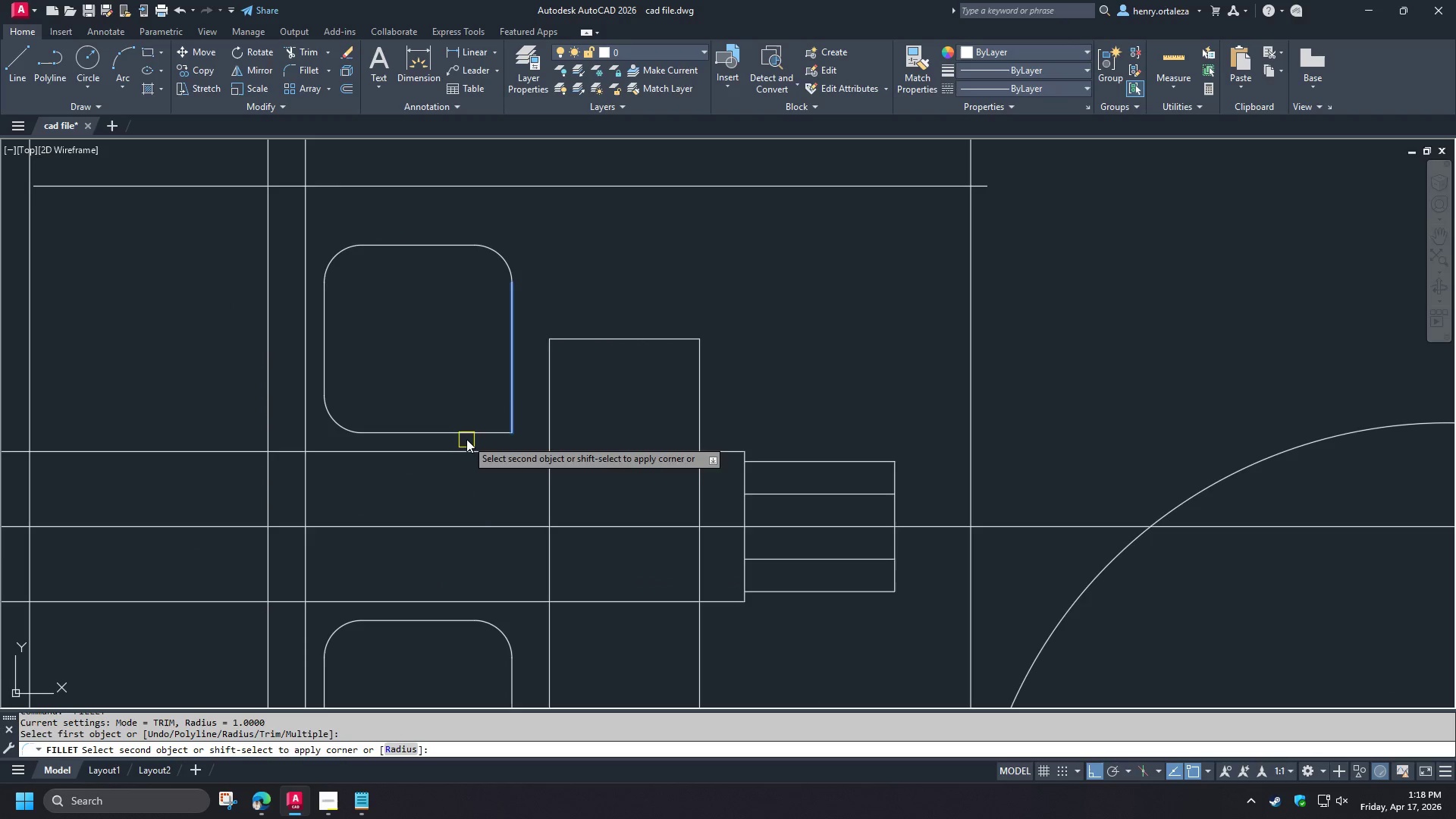 
left_click([466, 435])
 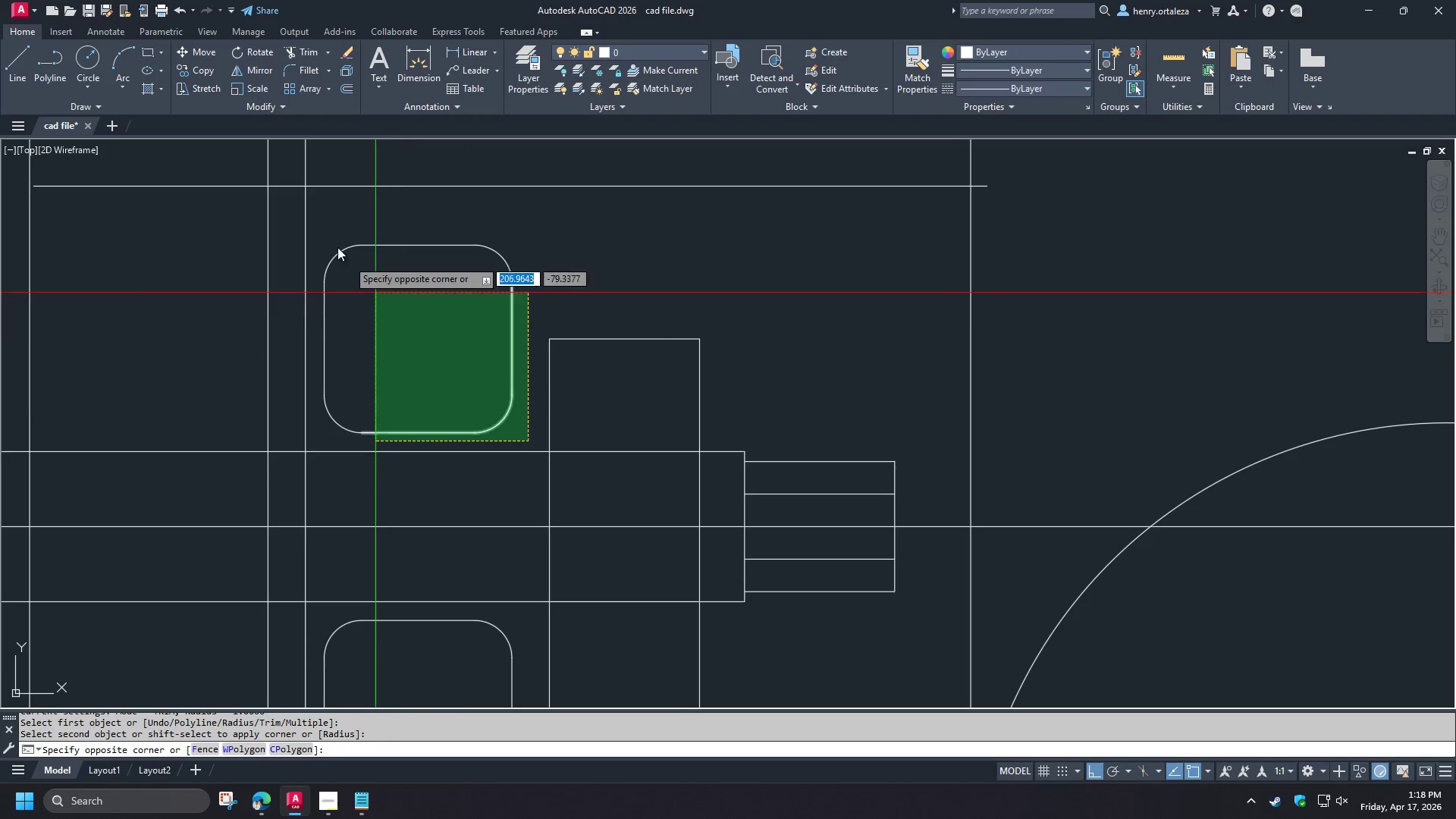 
left_click([315, 223])
 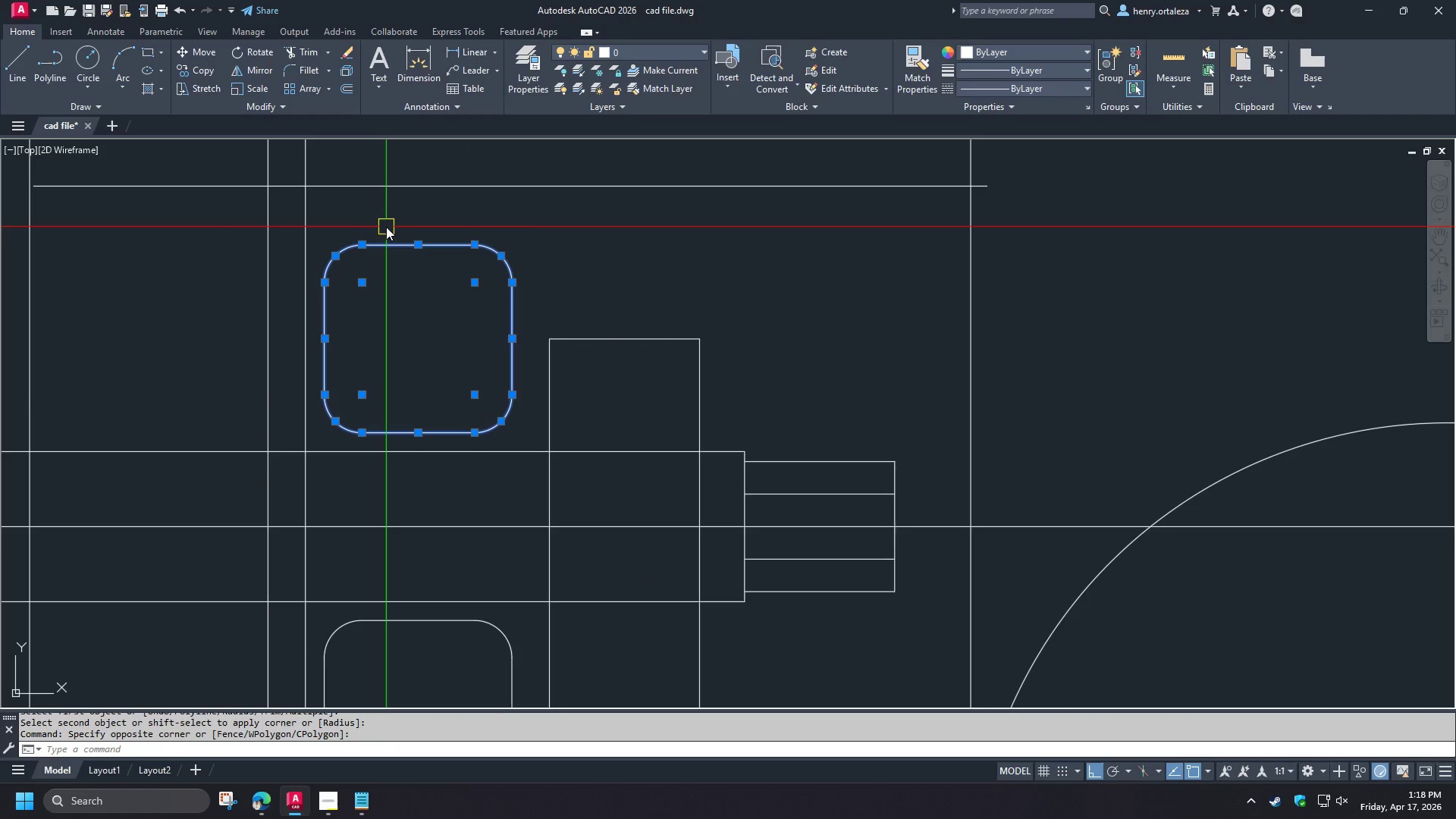 
key(J)
 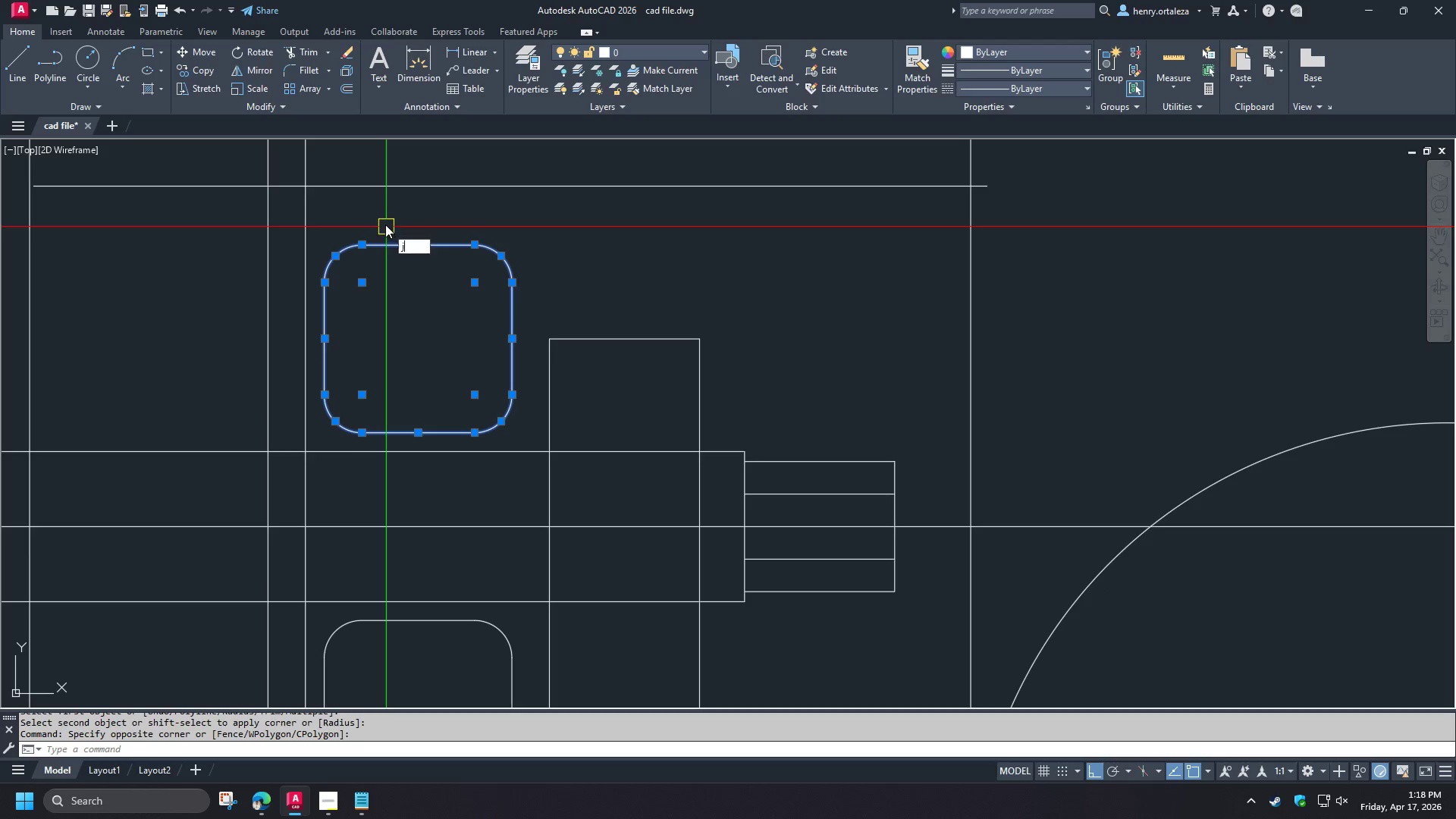 
key(Space)
 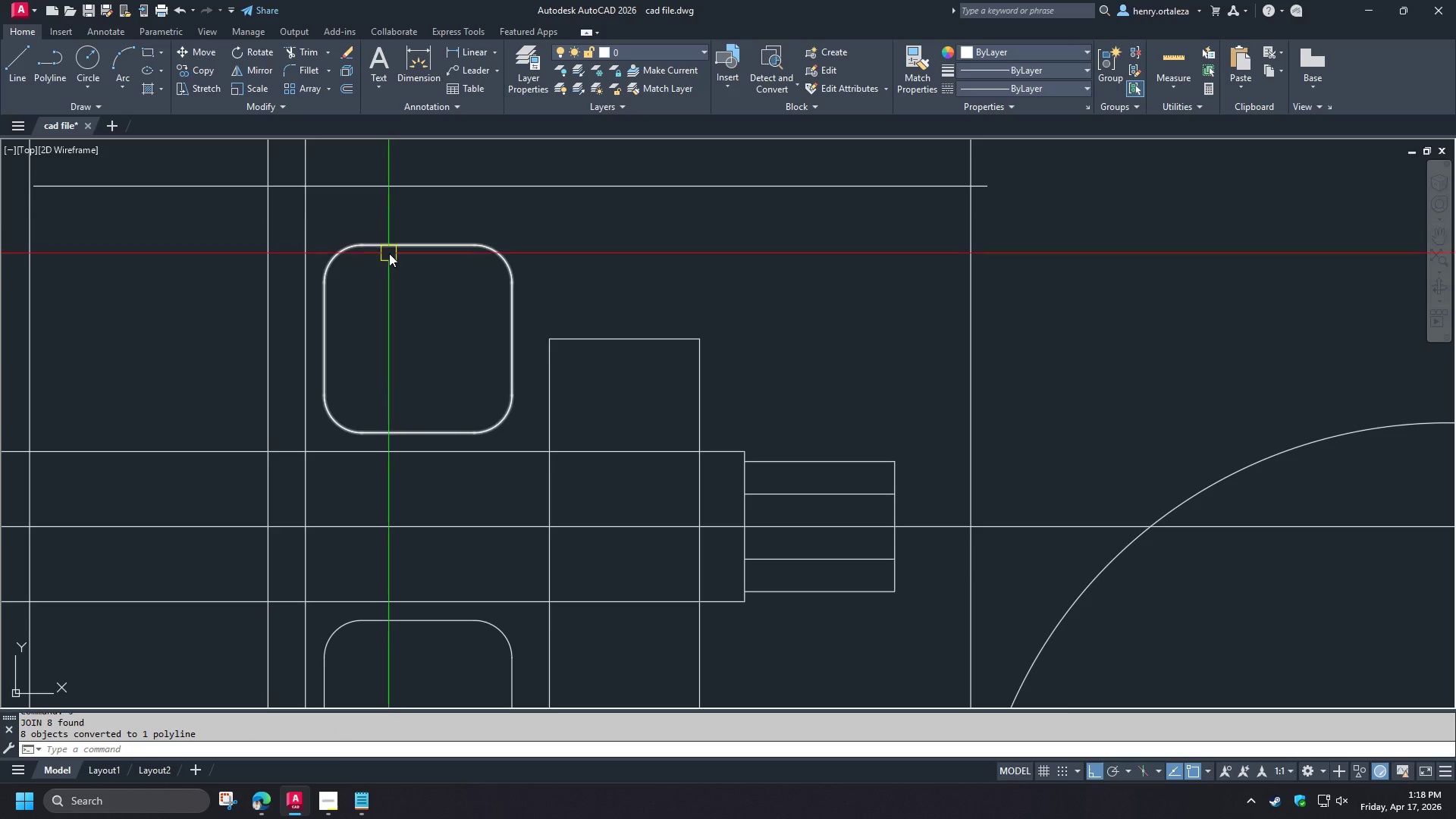 
scroll: coordinate [389, 254], scroll_direction: down, amount: 2.0
 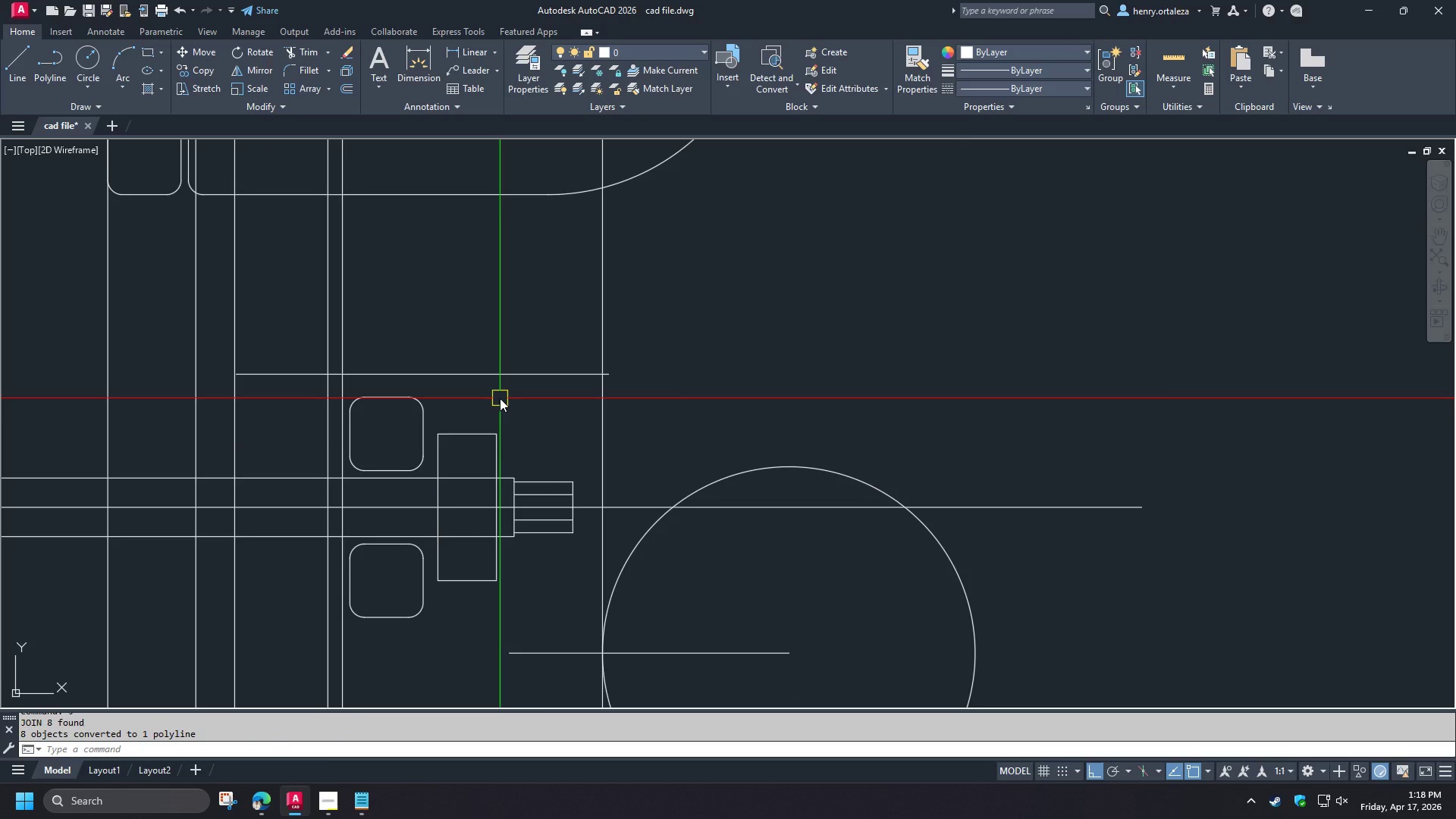 
wait(6.14)
 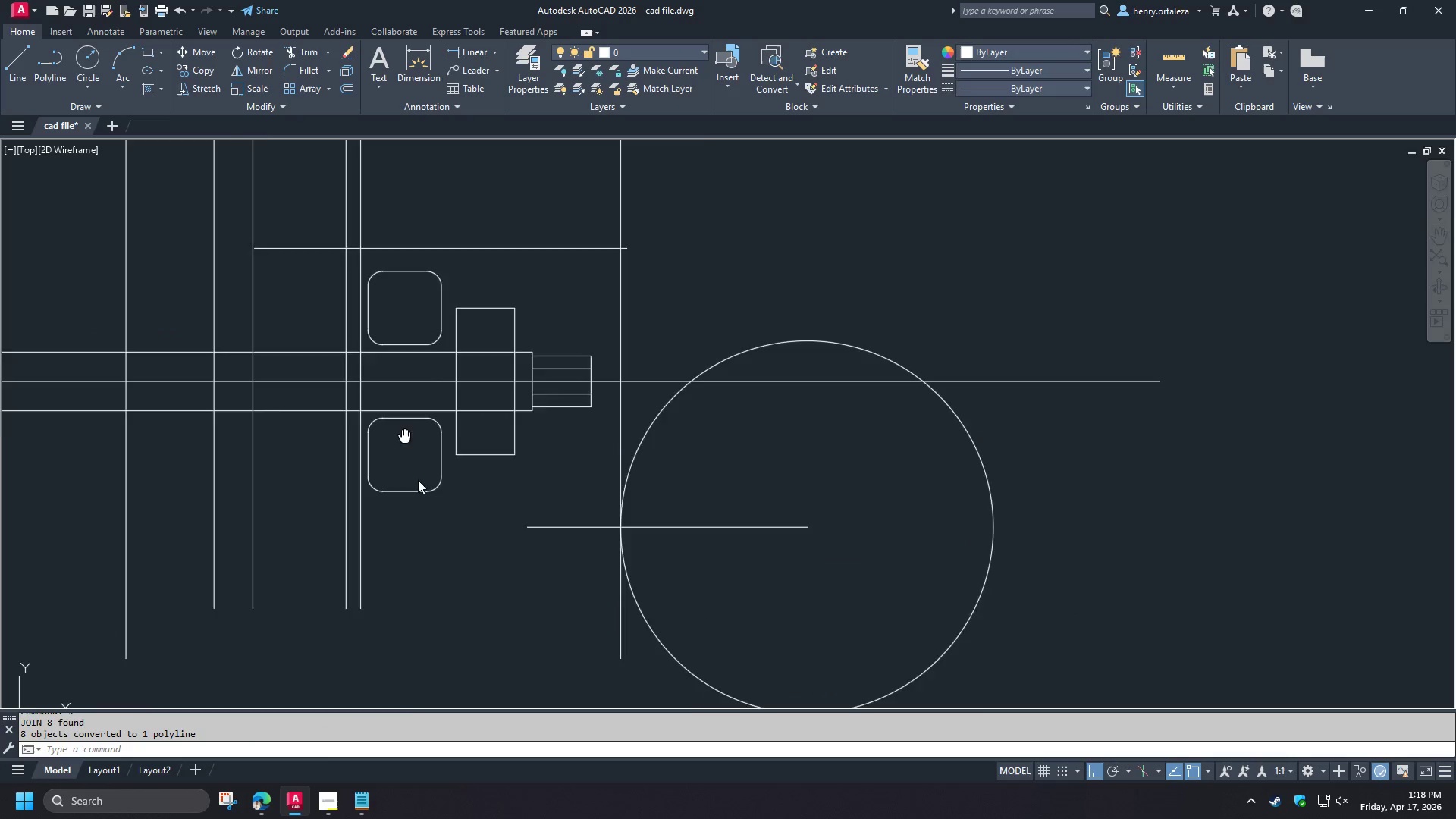 
scroll: coordinate [500, 404], scroll_direction: down, amount: 1.0
 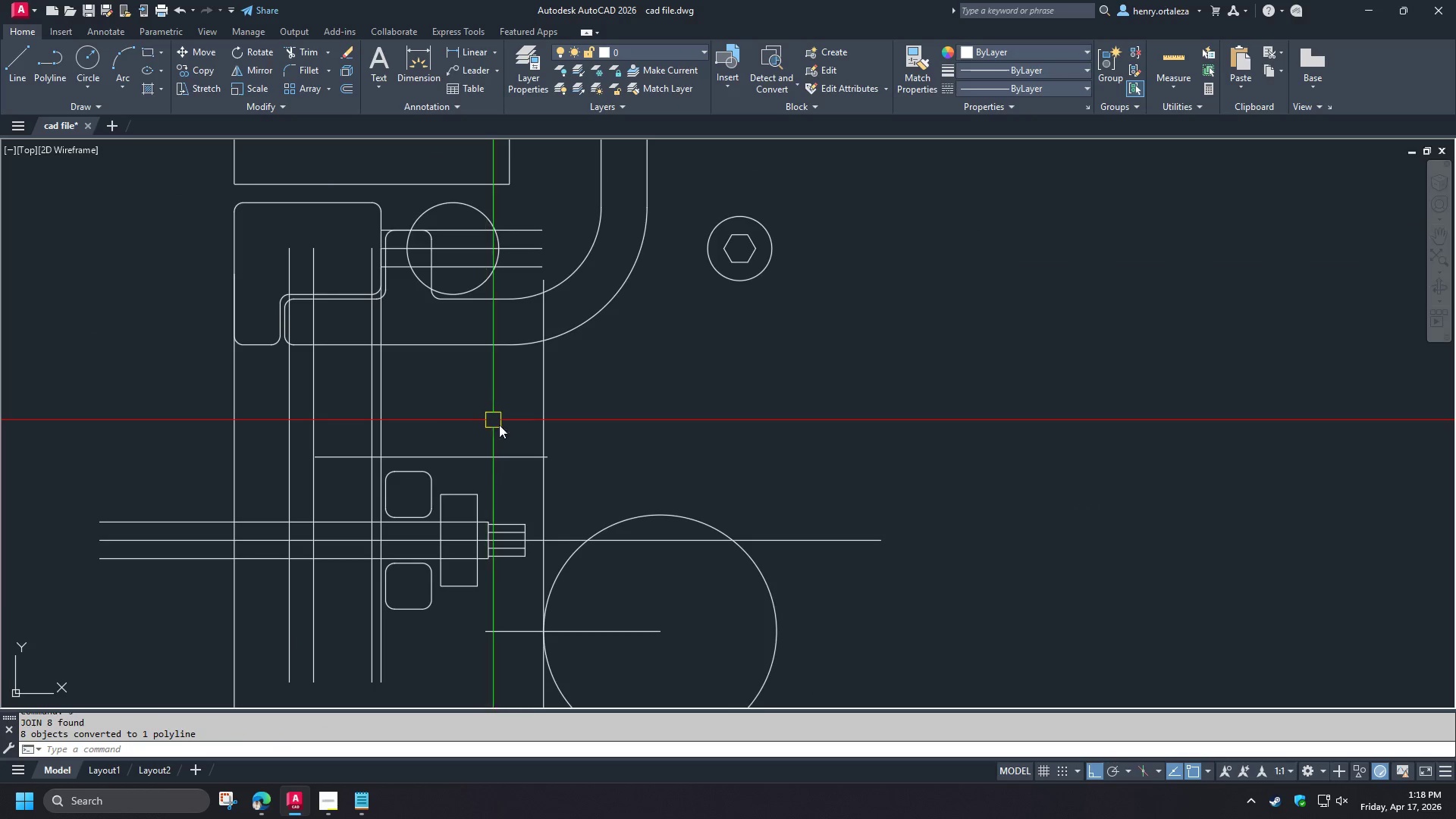 
wait(14.65)
 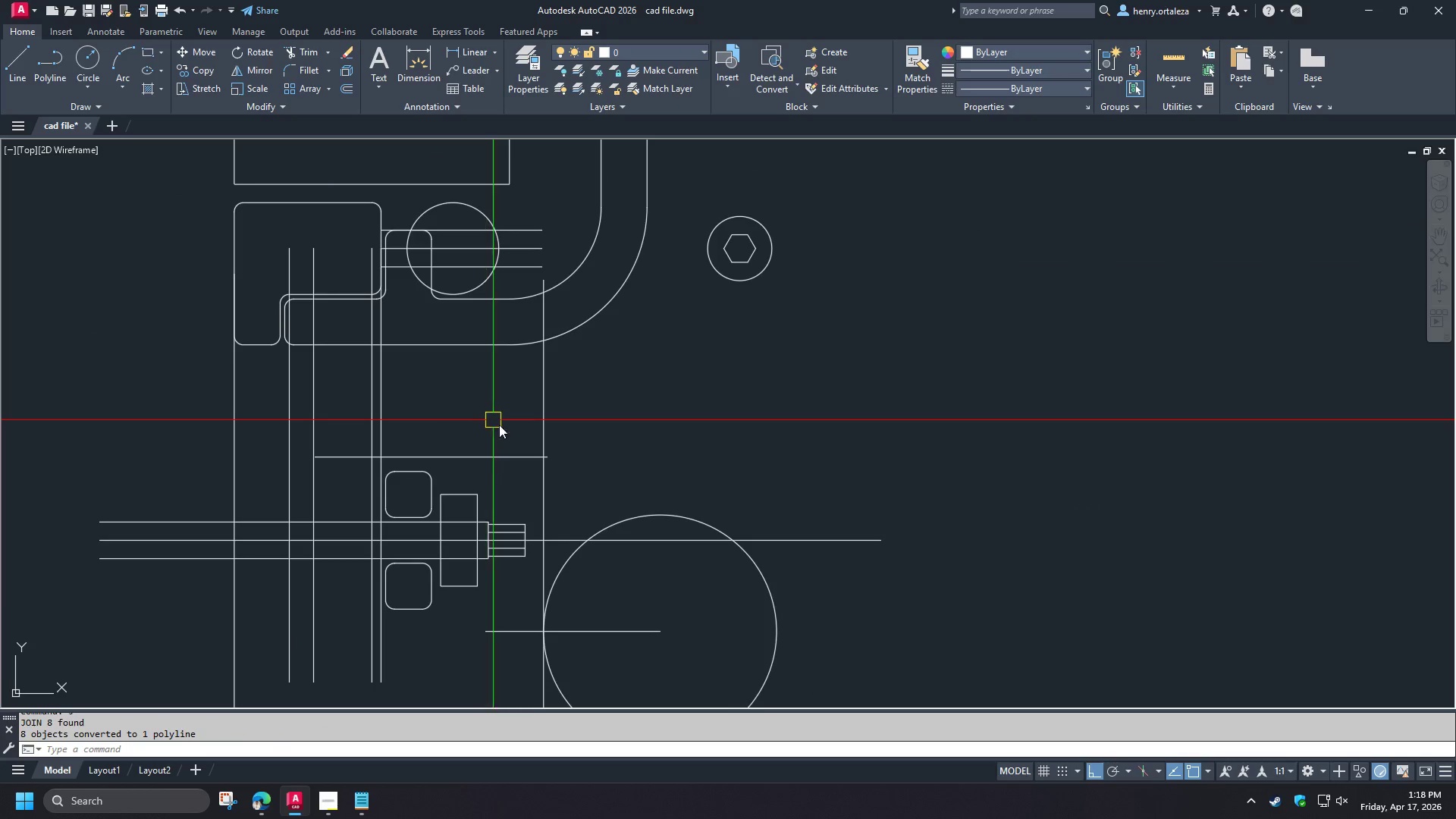 
scroll: coordinate [378, 548], scroll_direction: up, amount: 1.0
 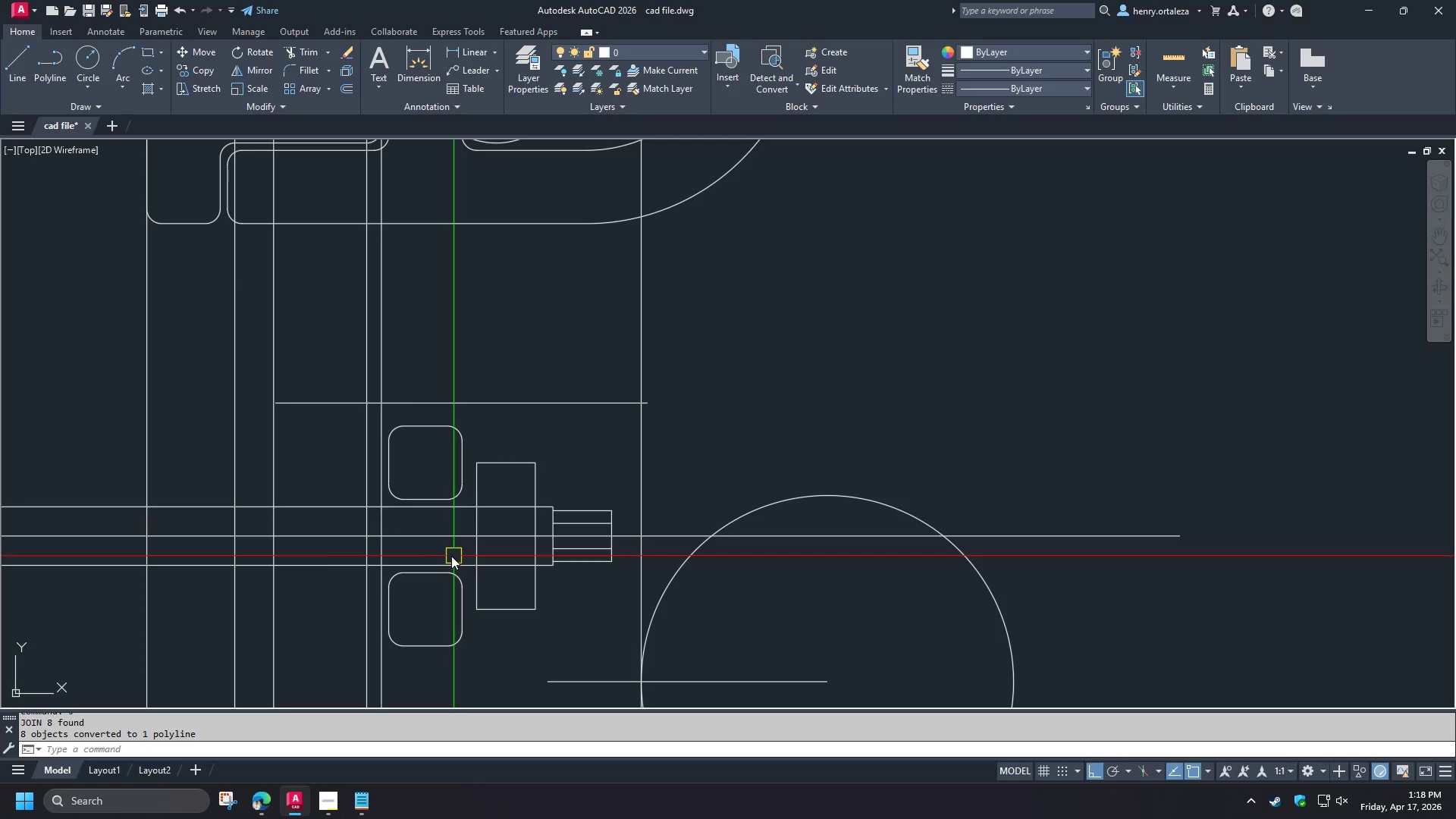 
key(F)
 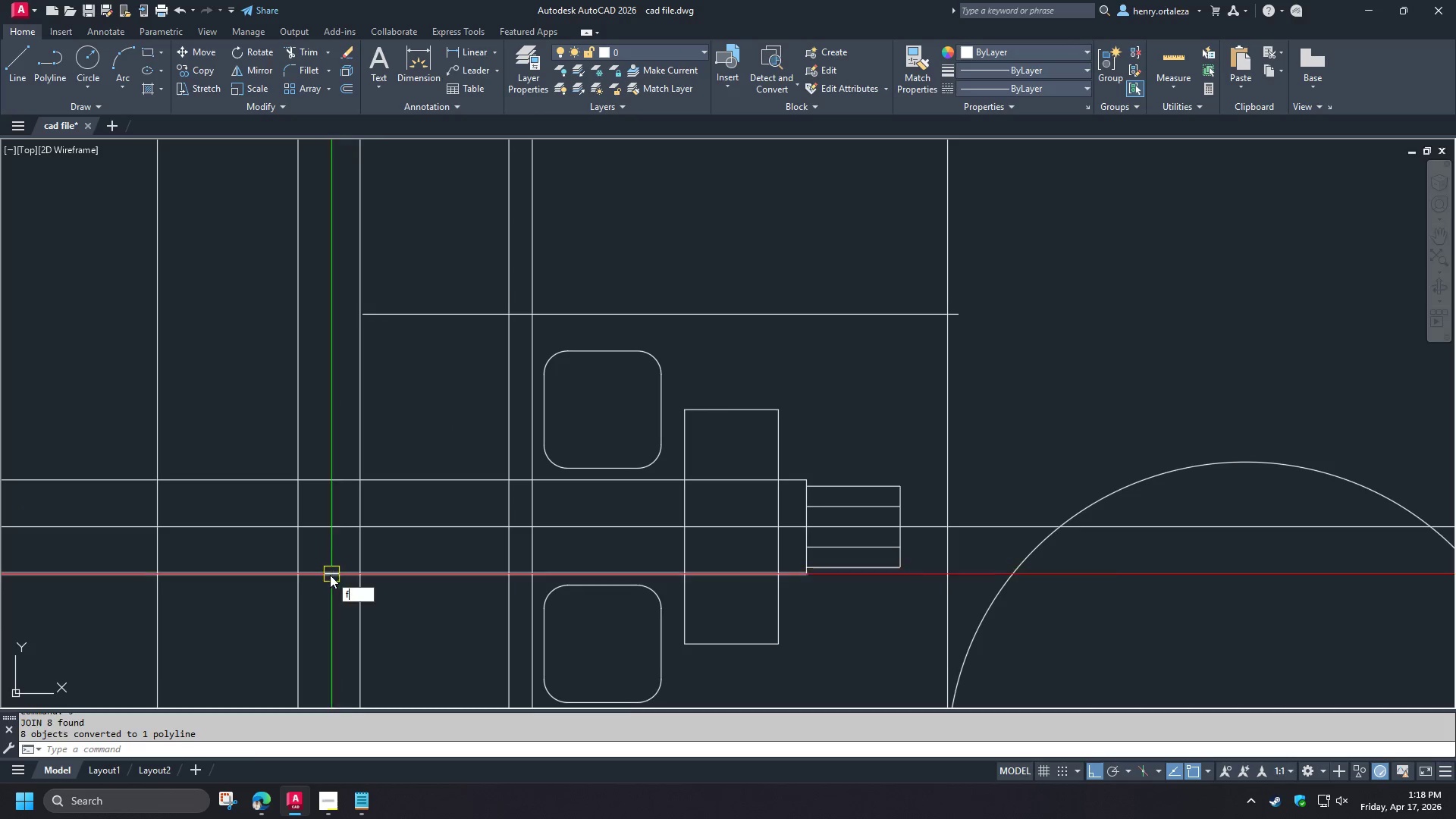 
key(Space)
 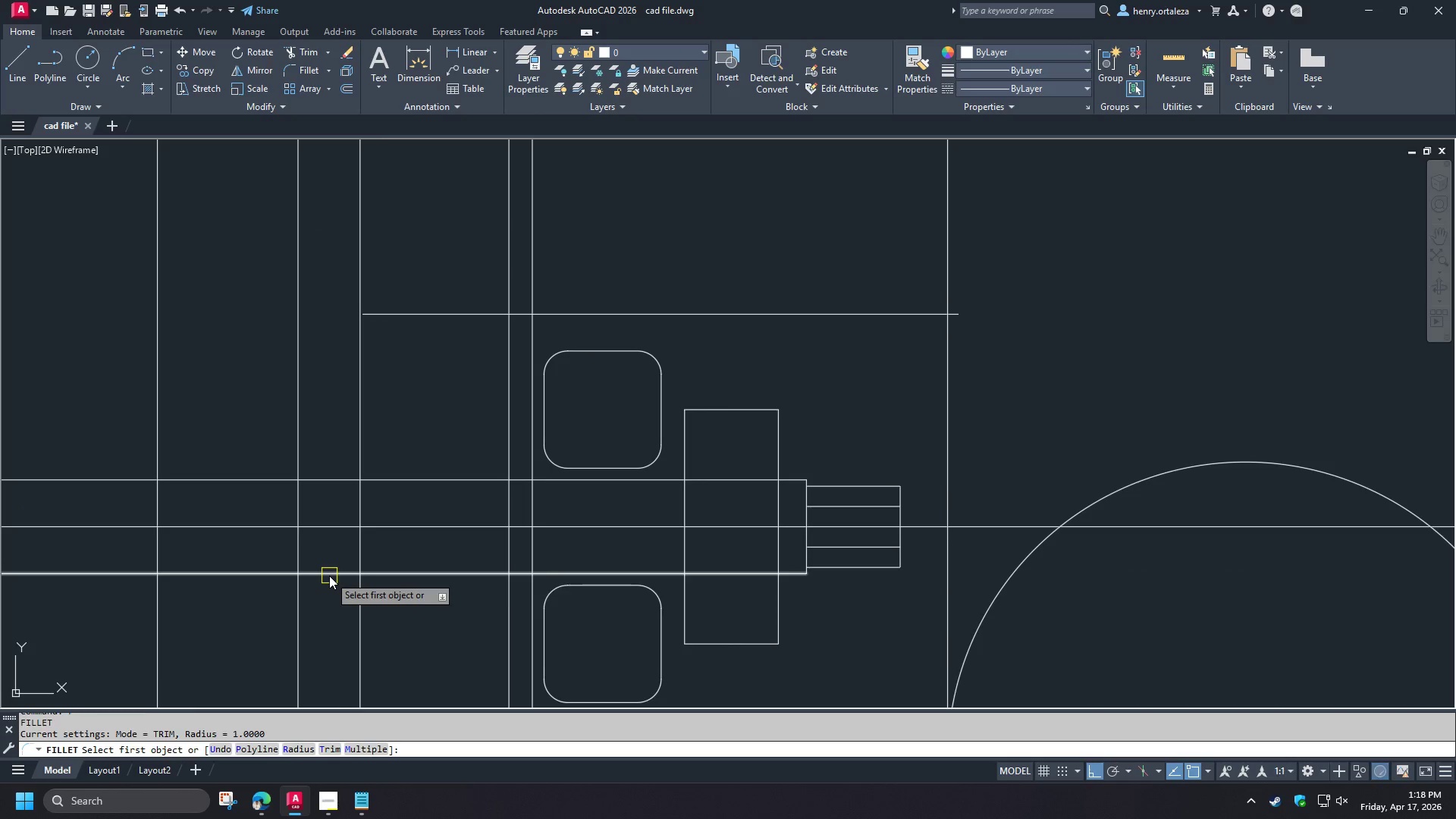 
scroll: coordinate [349, 566], scroll_direction: up, amount: 1.0
 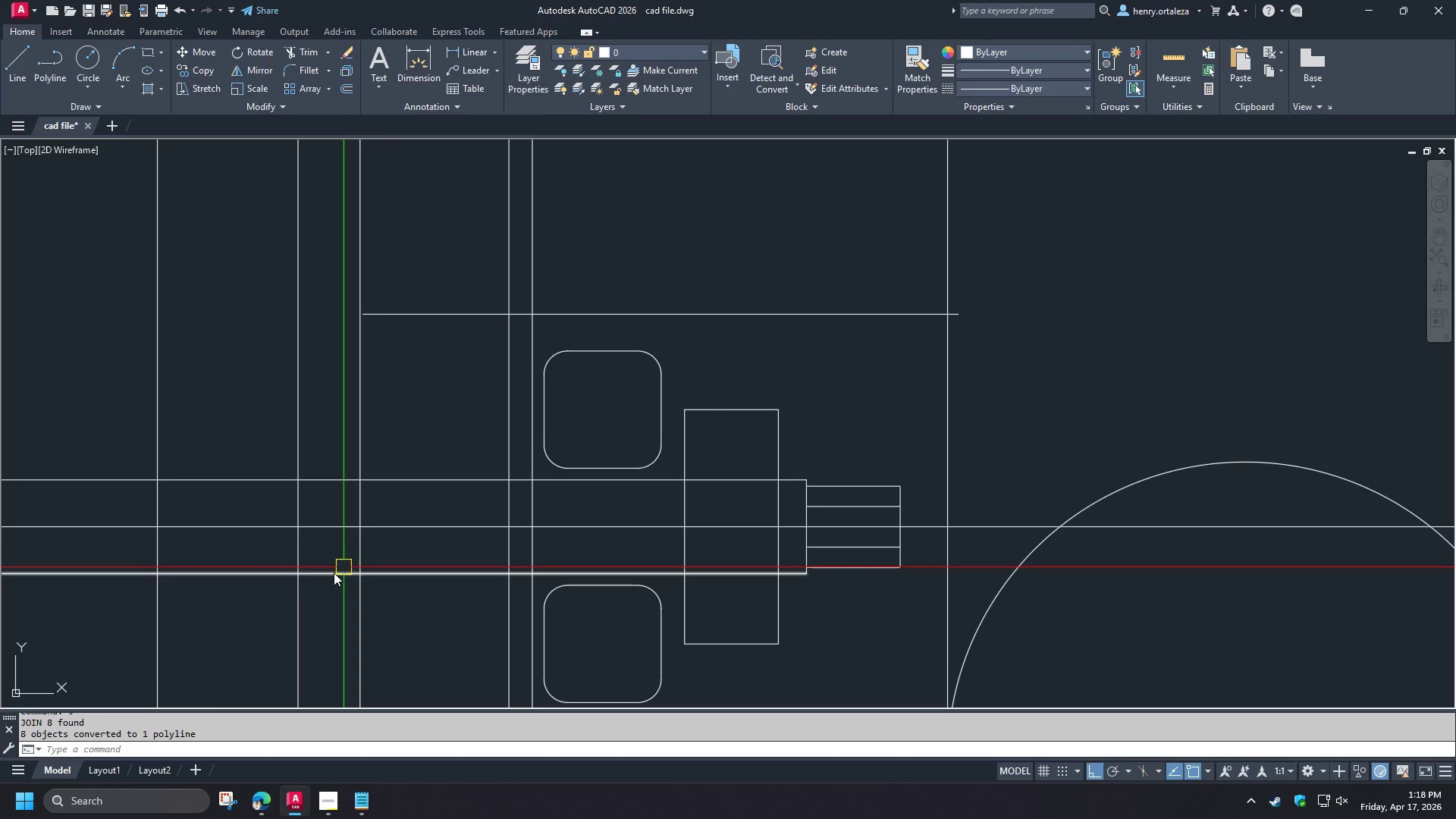 
left_click([329, 576])
 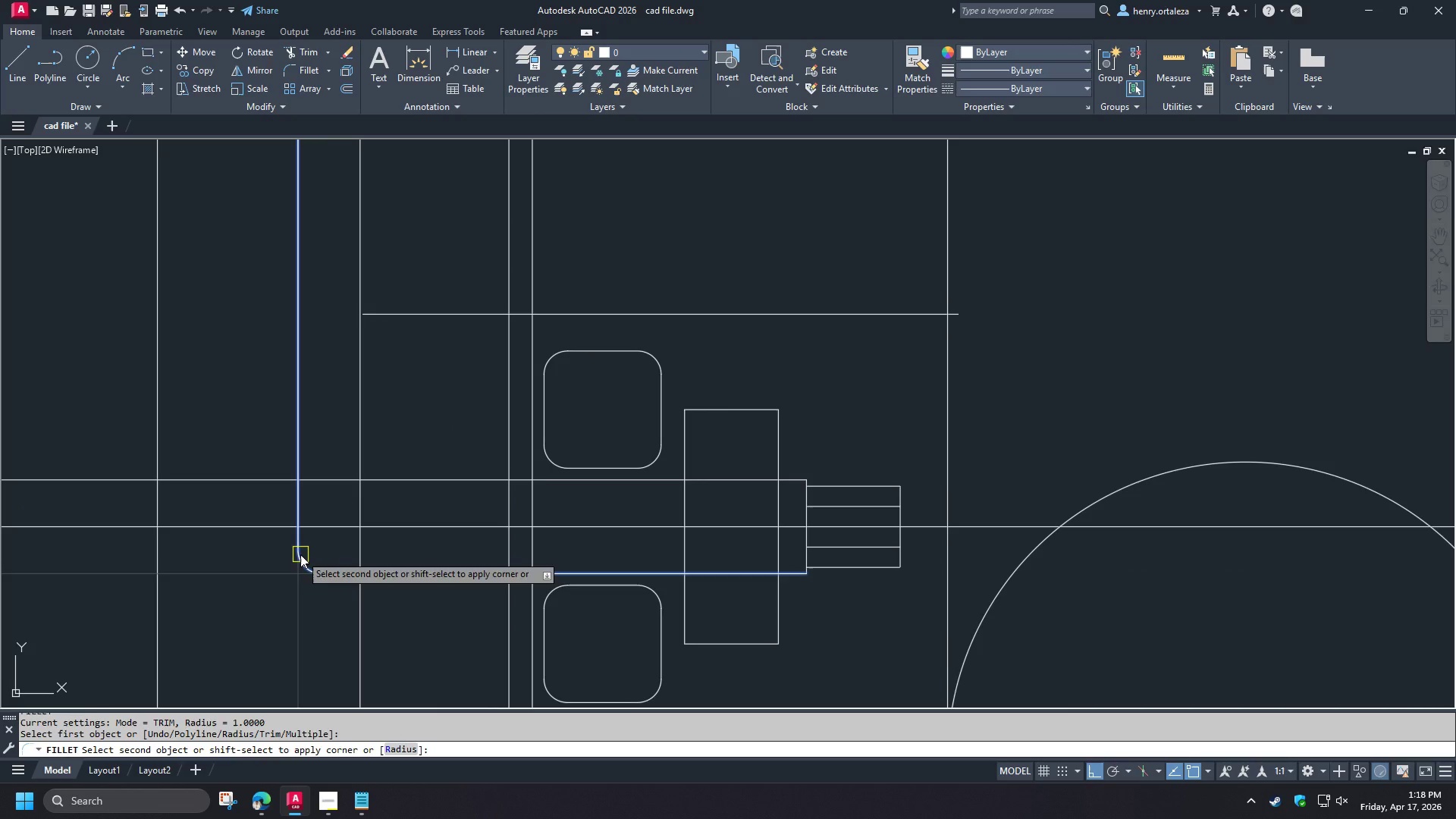 
key(Escape)
 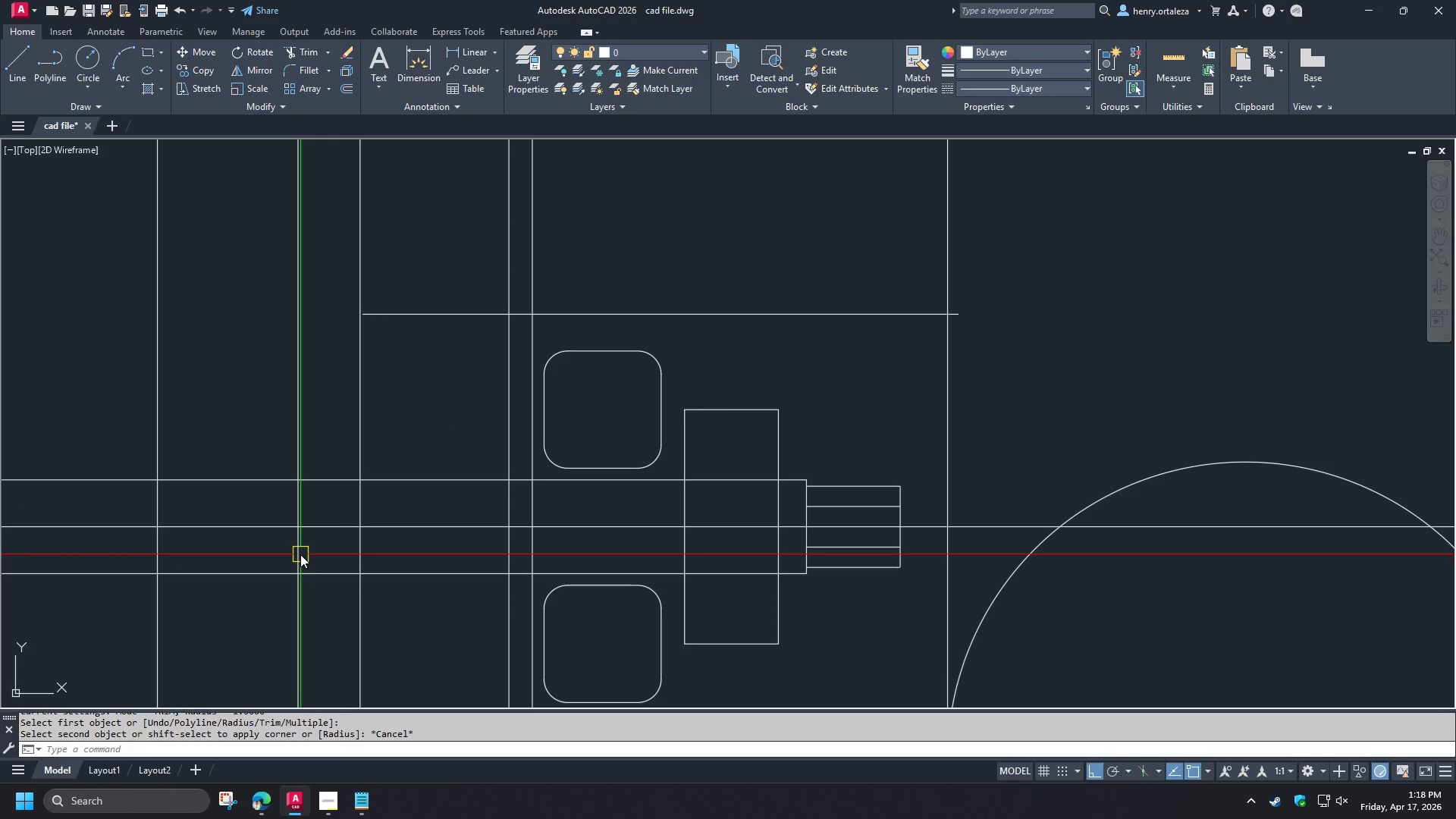 
key(D)
 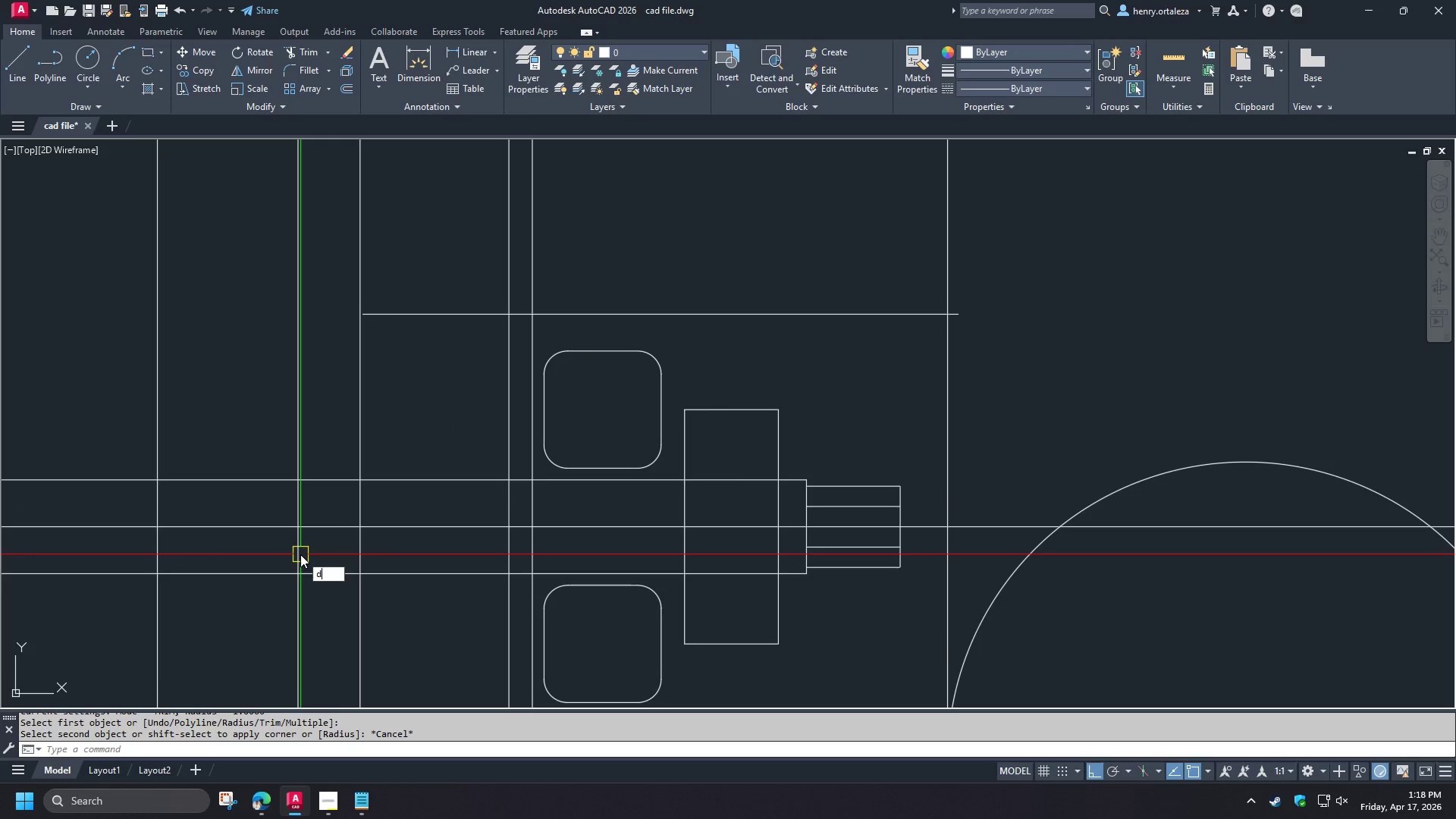 
key(Space)
 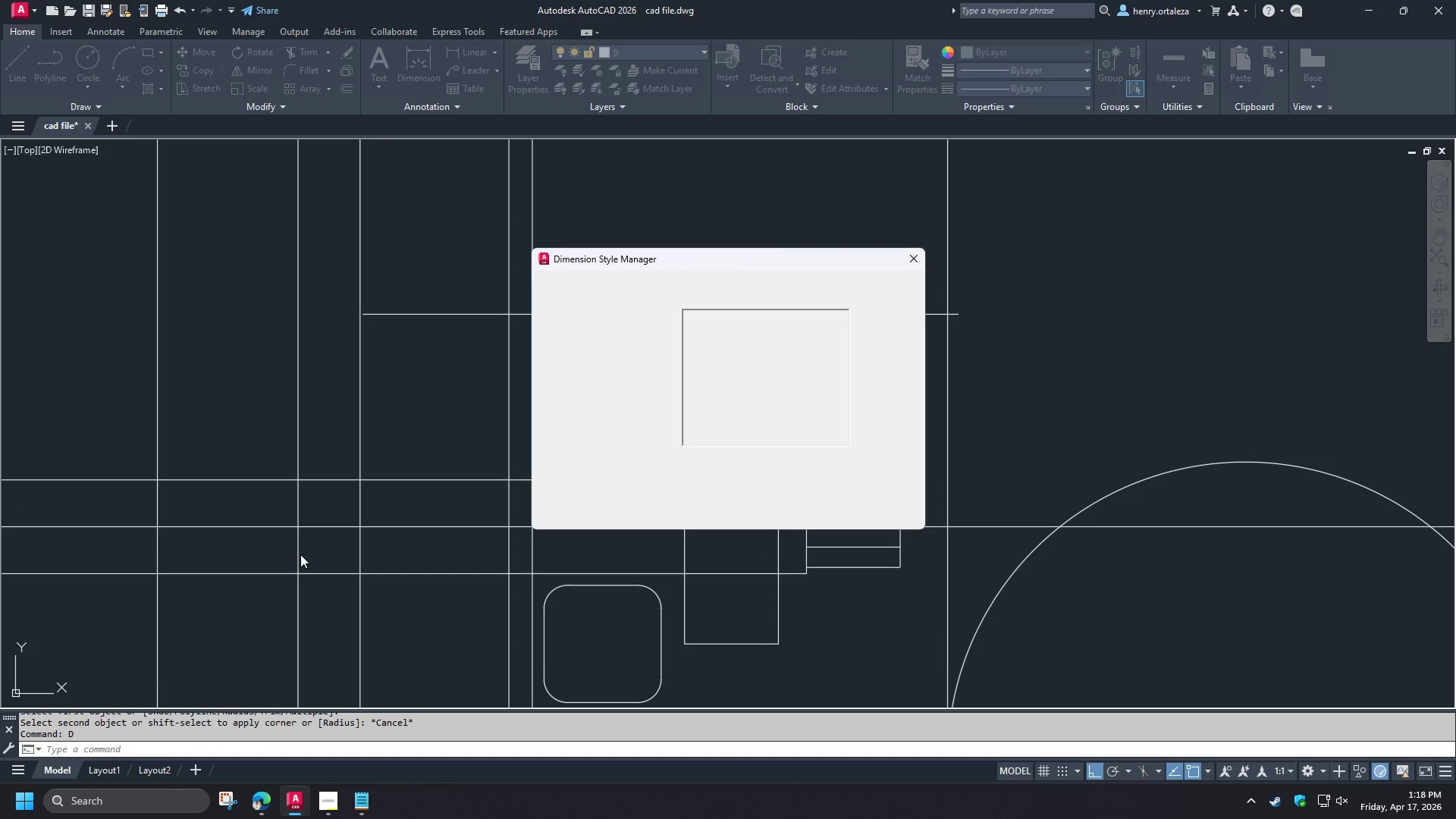 
key(R)
 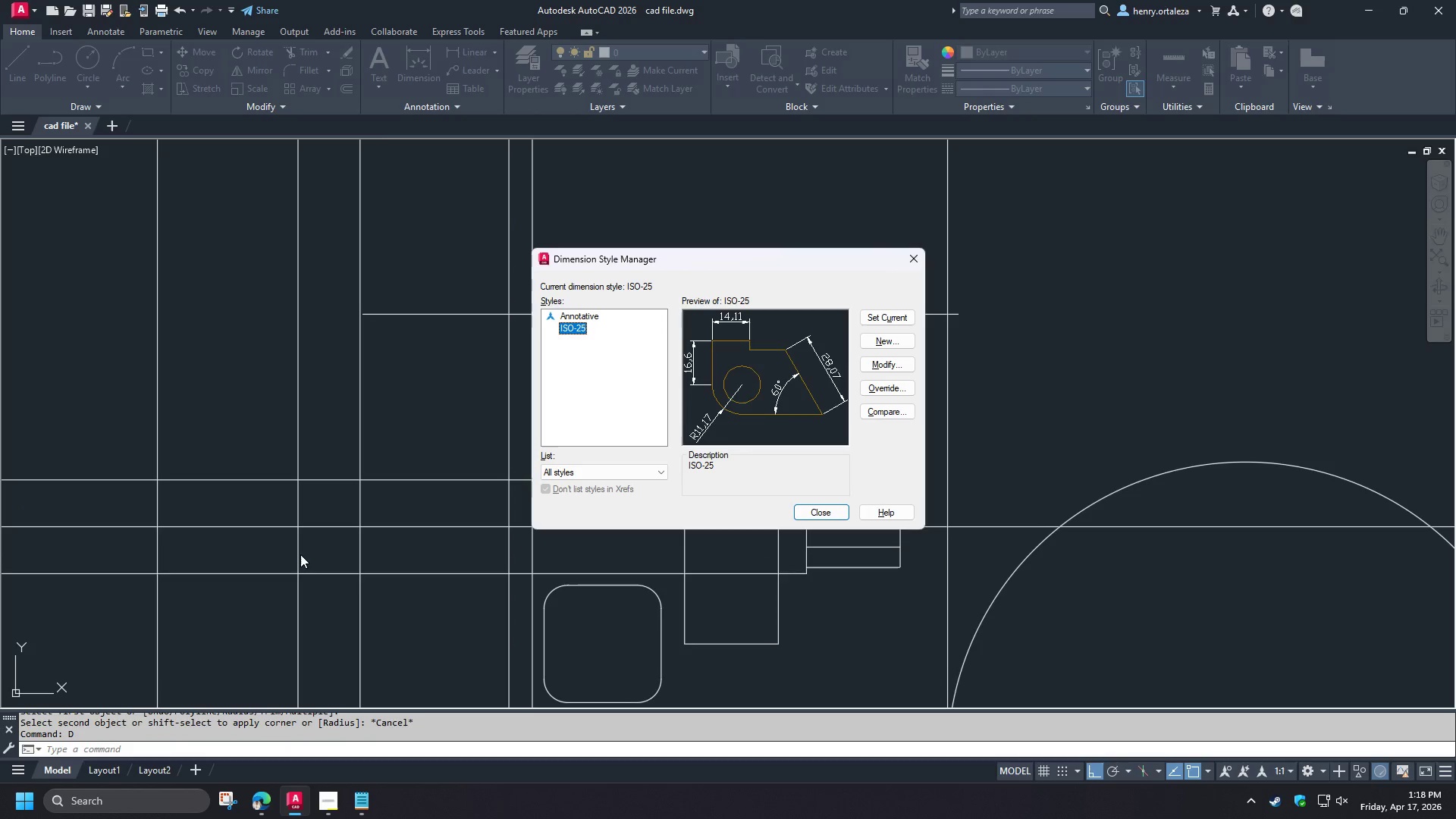 
key(Space)
 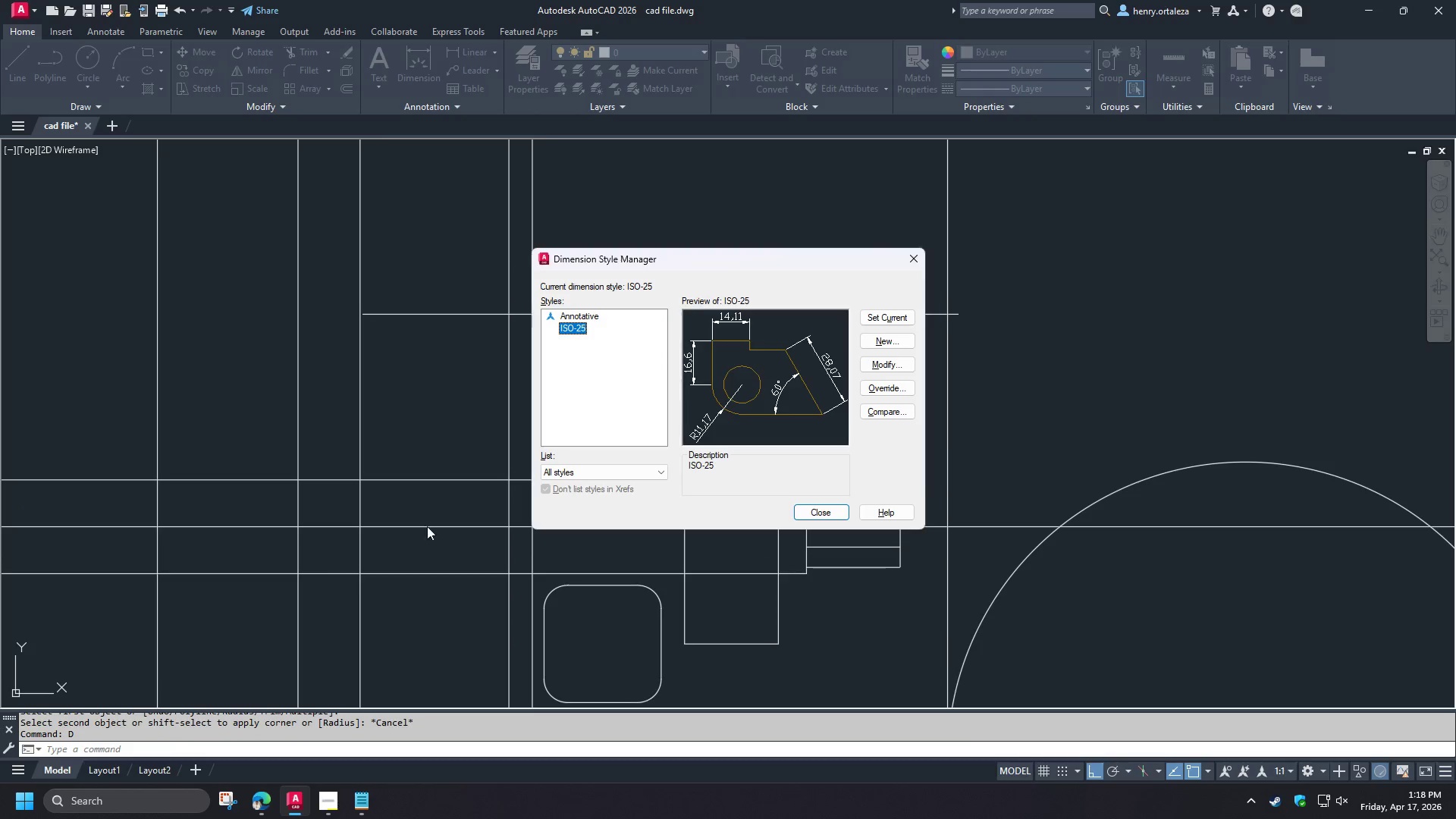 
key(Escape)
key(Escape)
key(Escape)
type(cha d .5)
key(NumpadEnter)
 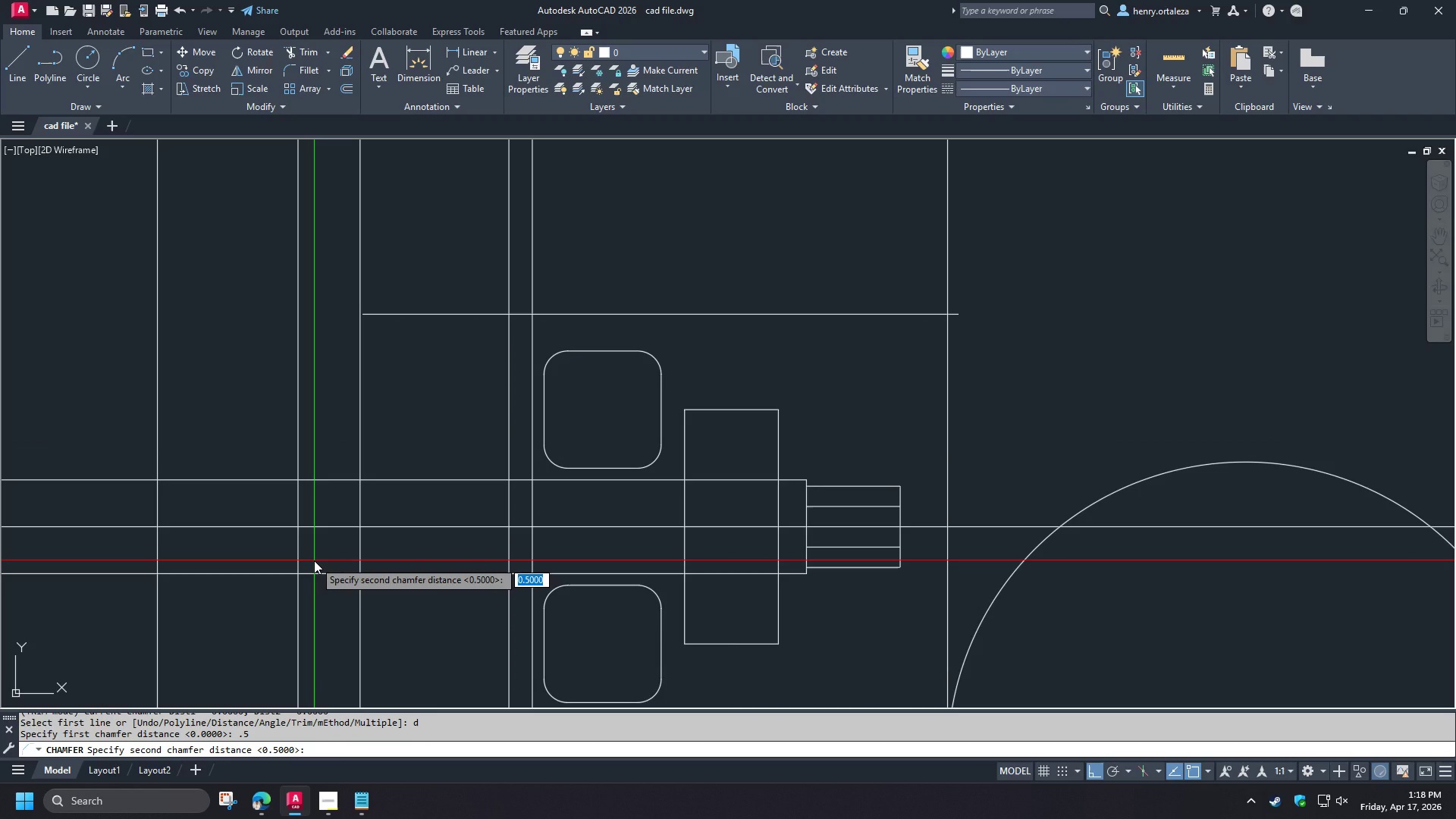 
key(Space)
 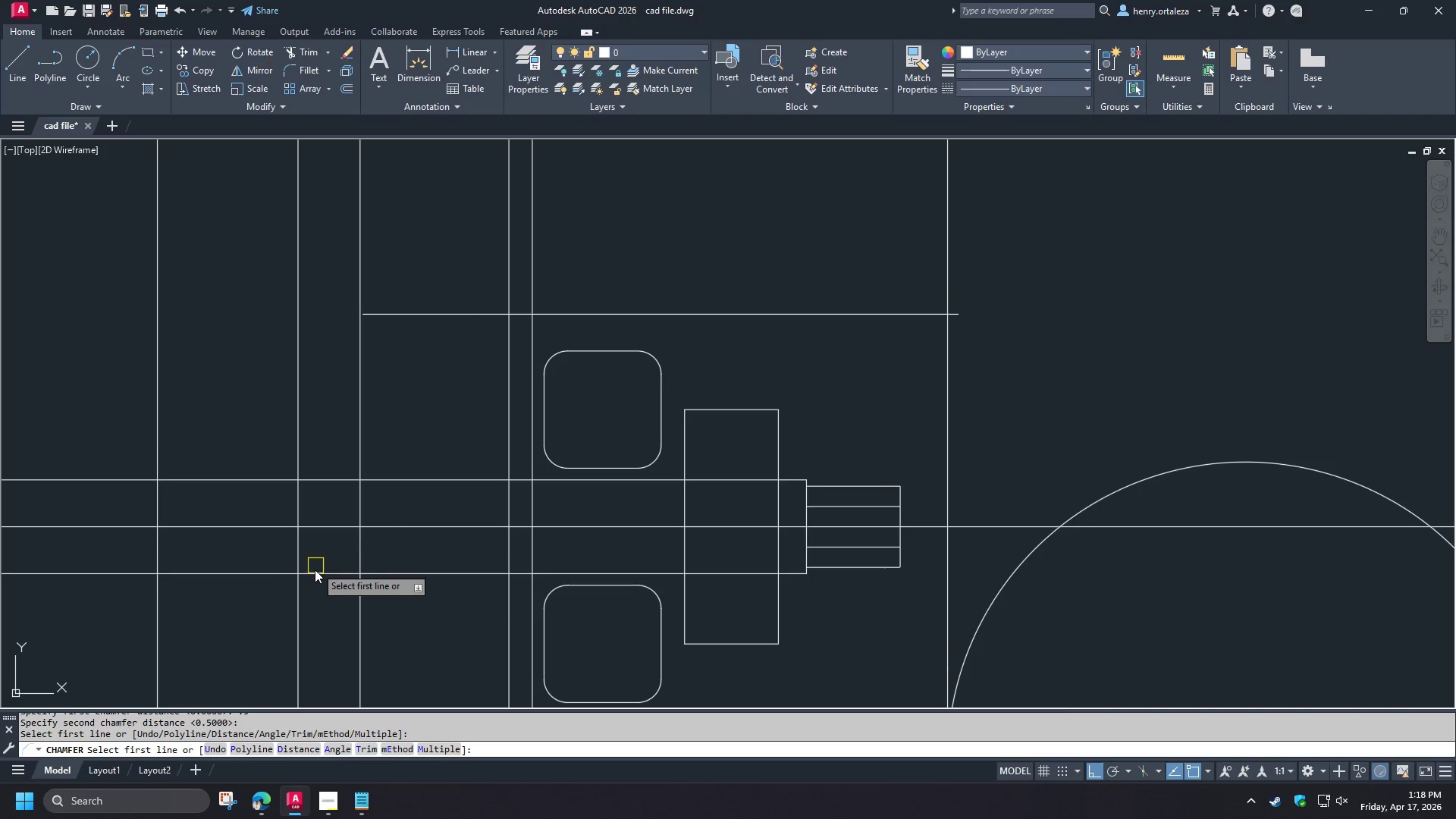 
double_click([315, 573])
 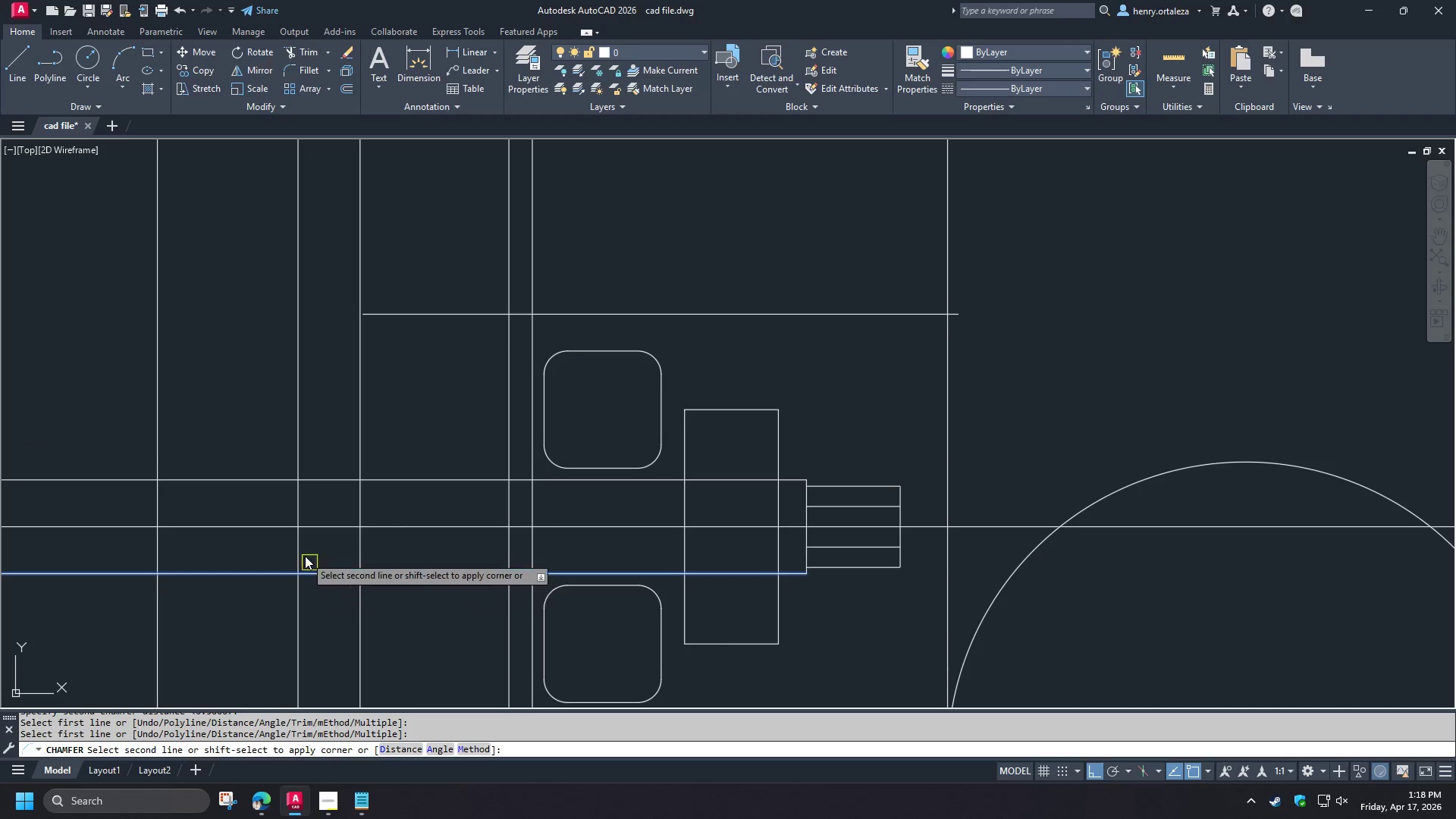 
triple_click([304, 555])
 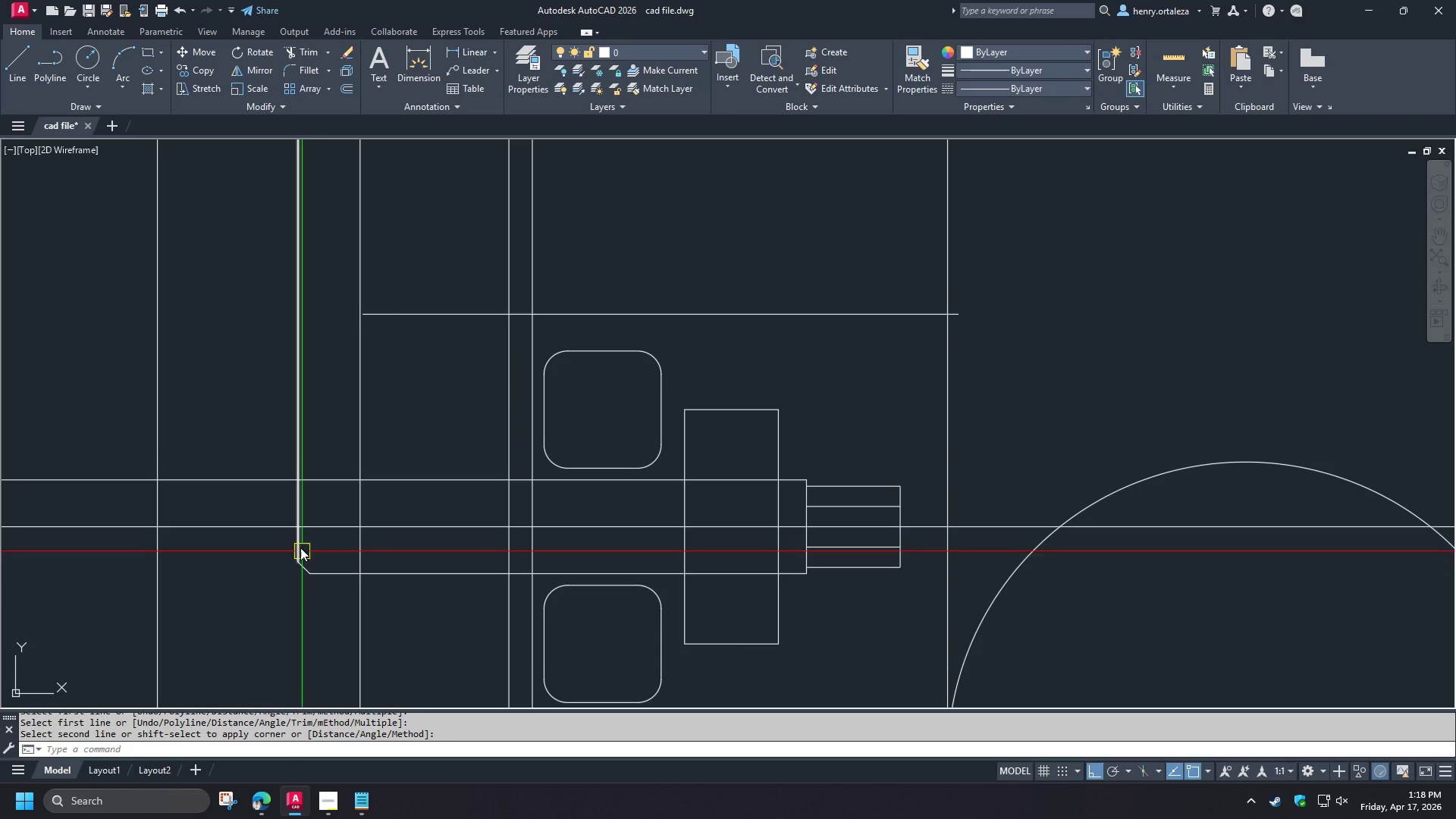 
key(Space)
 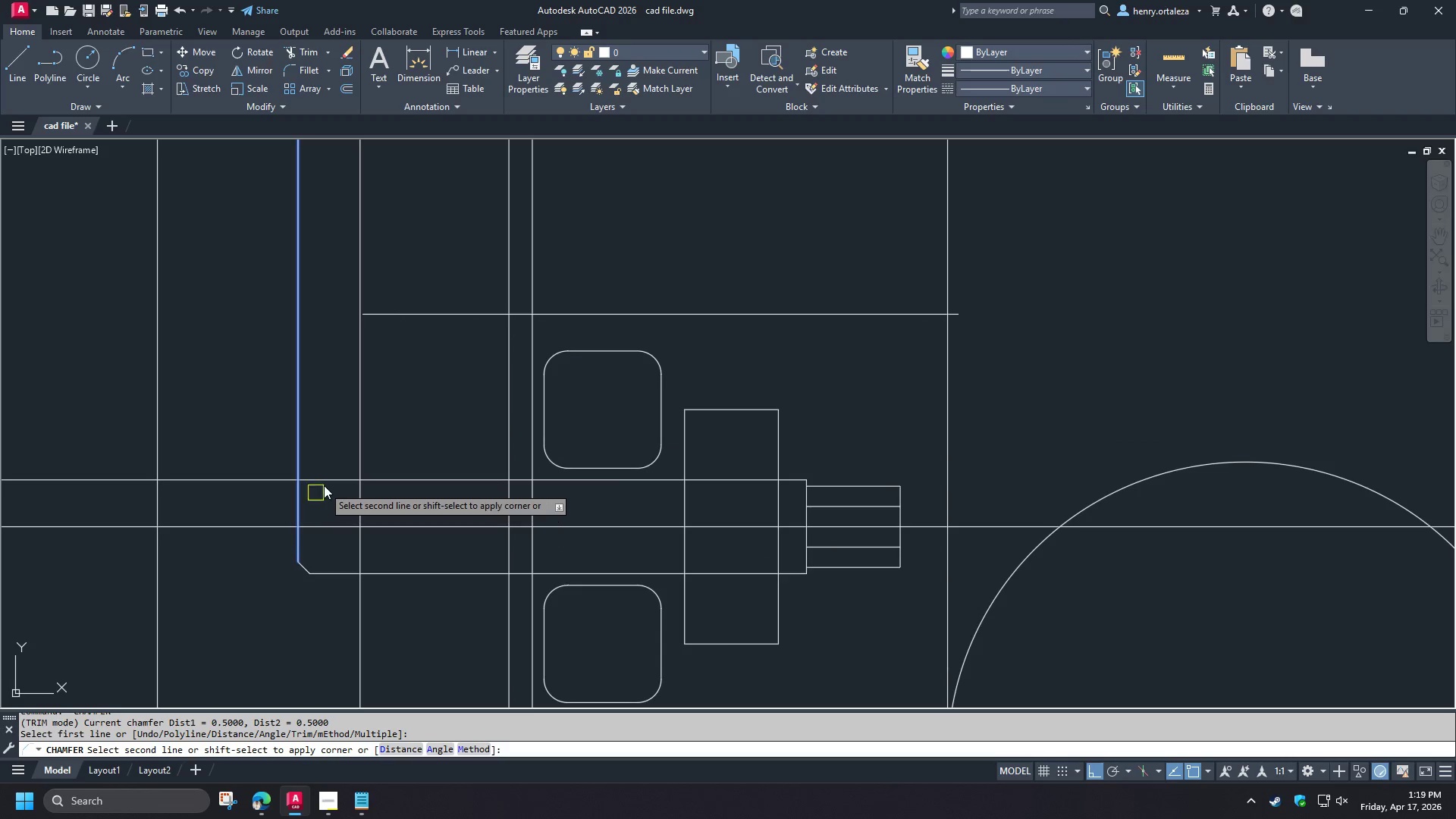 
double_click([324, 482])
 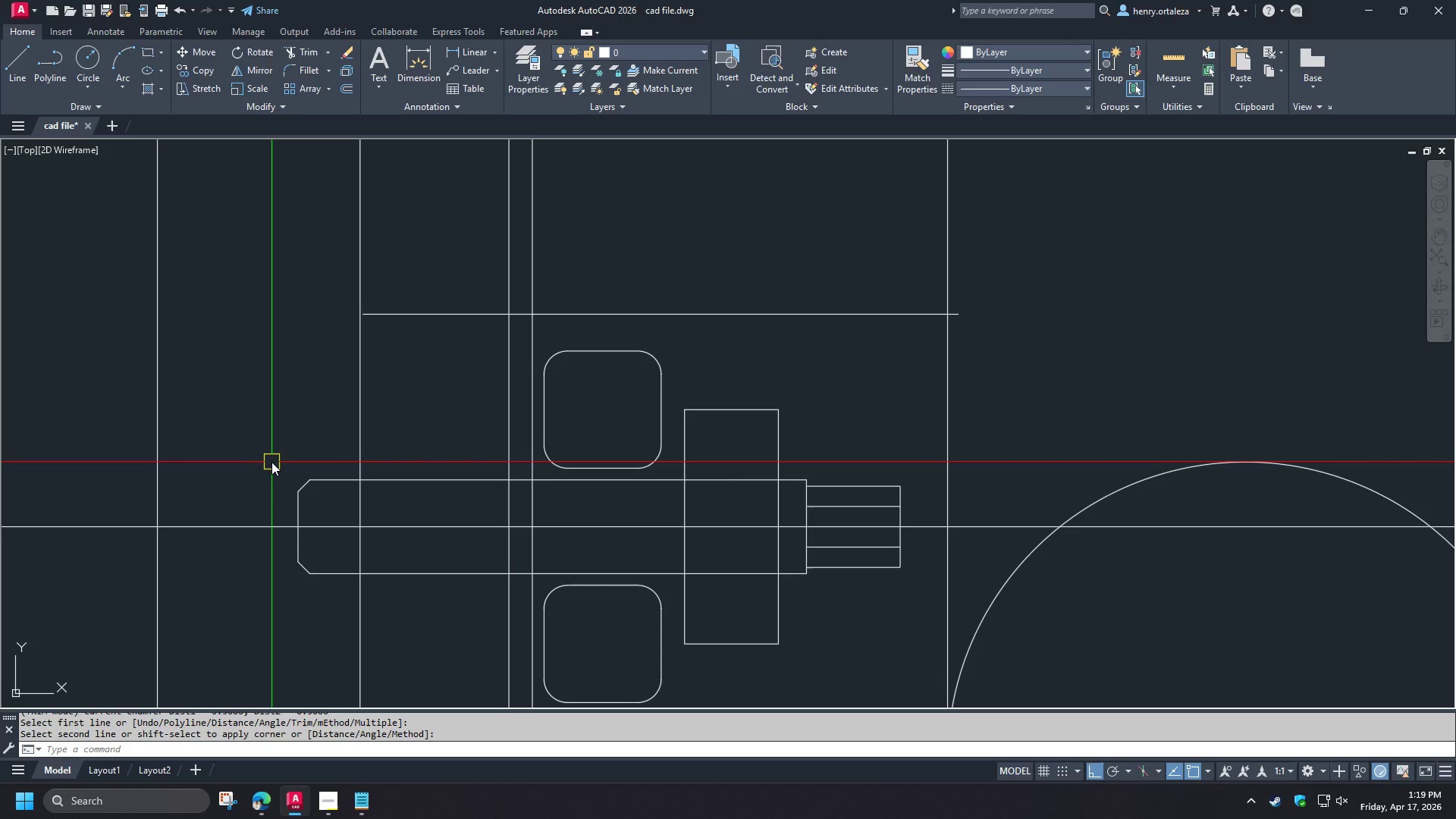 
left_click_drag(start_coordinate=[275, 467], to_coordinate=[289, 469])
 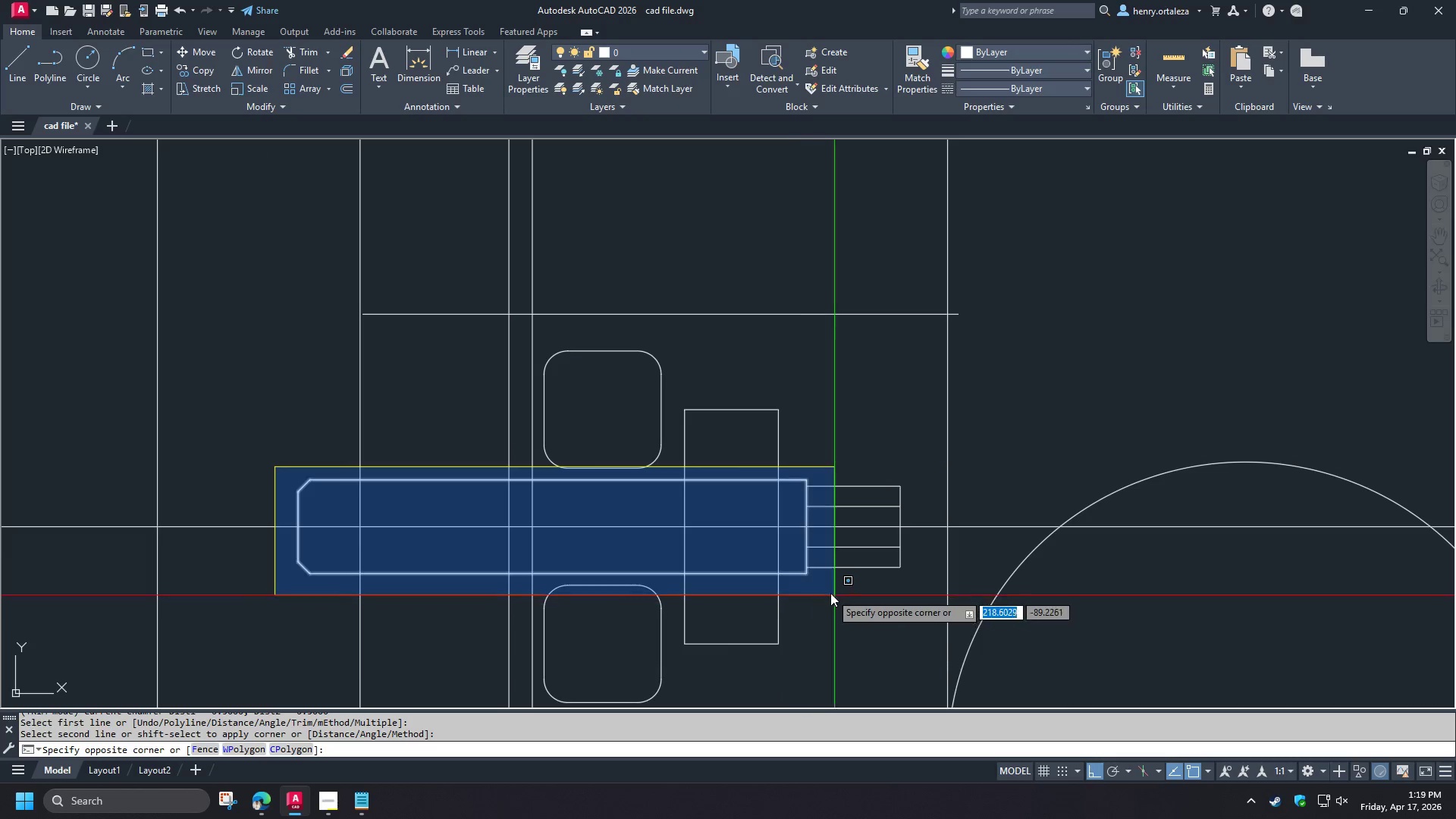 
left_click([828, 592])
 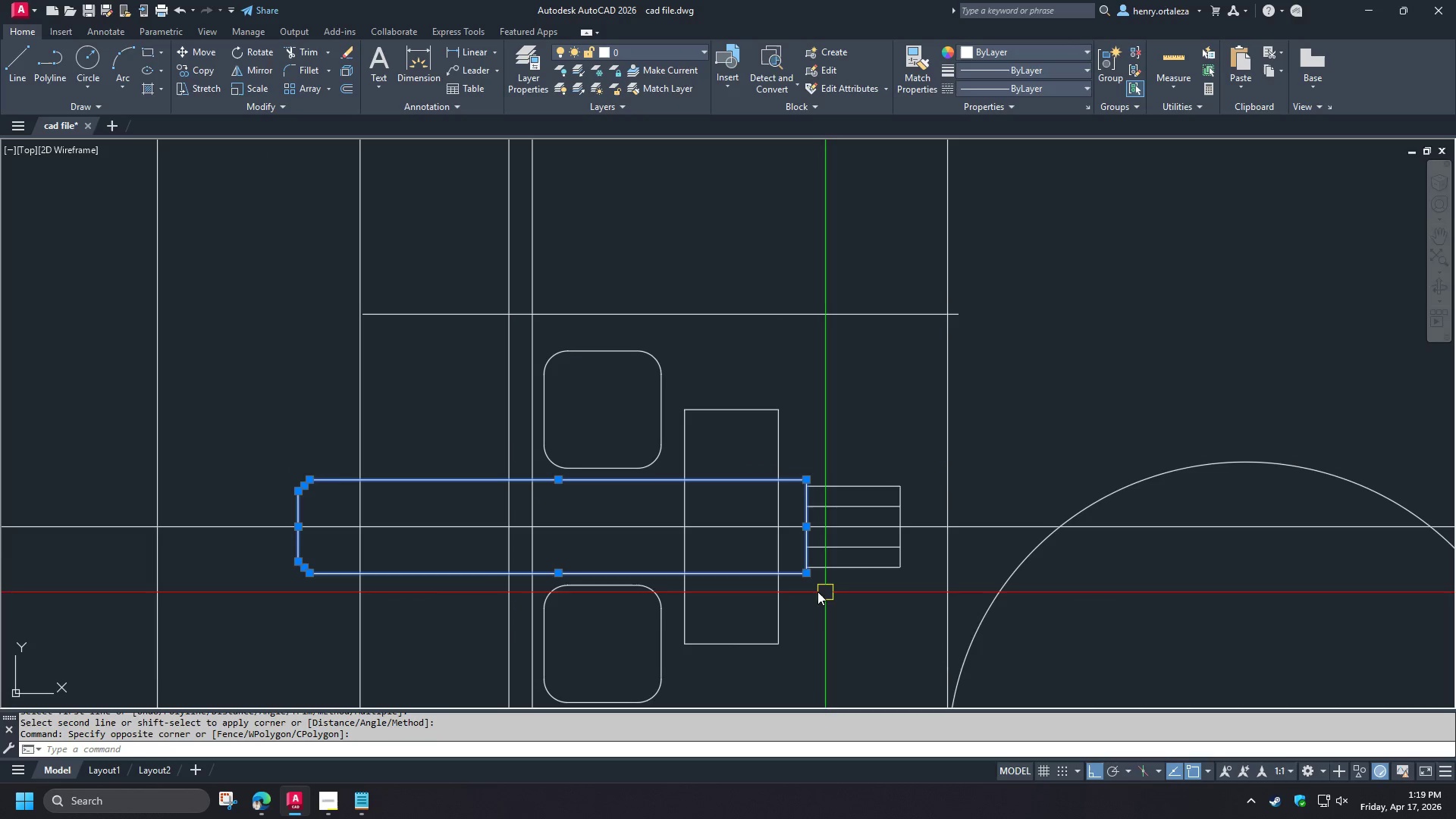 
key(J)
 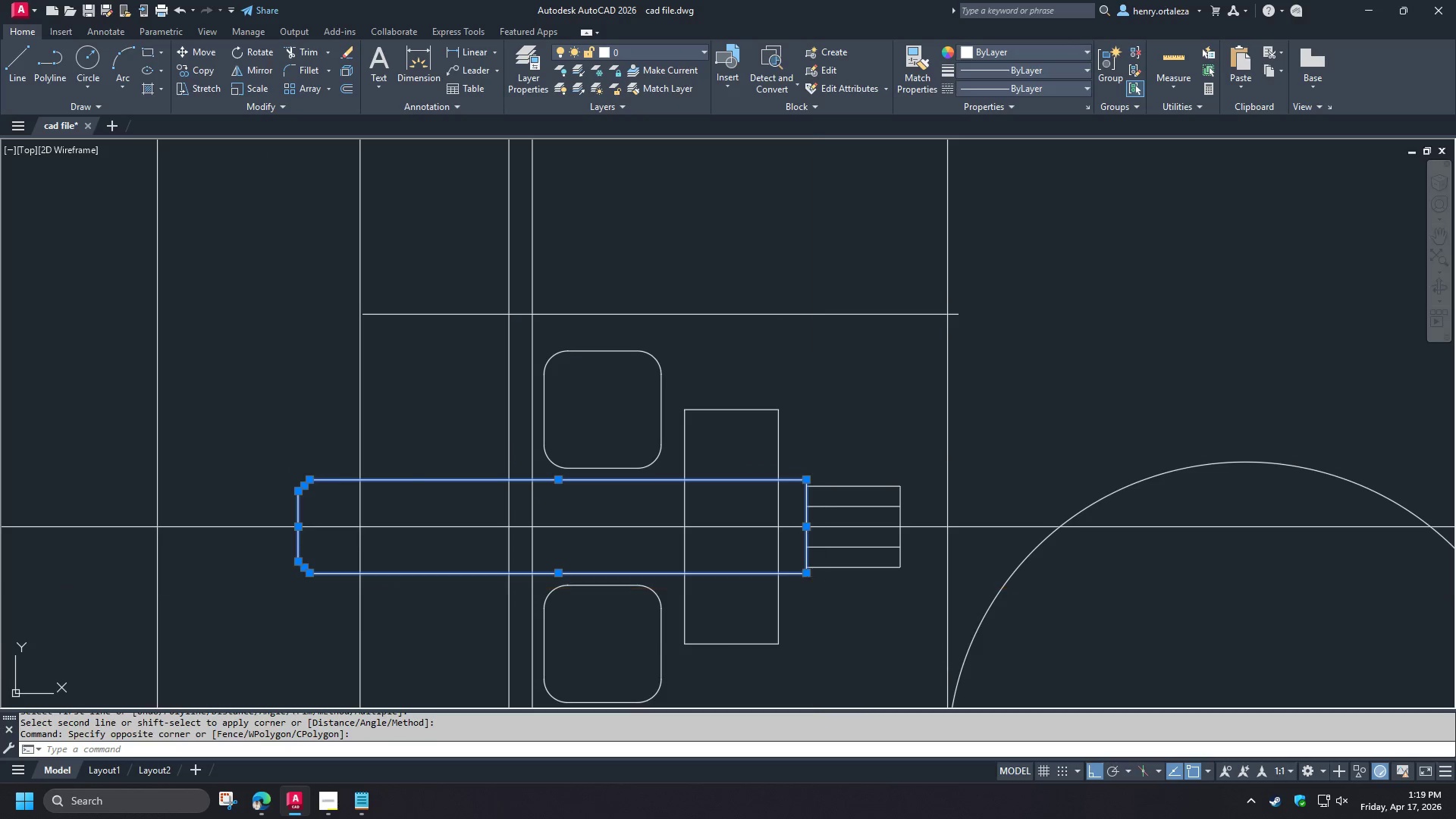 
key(Space)
 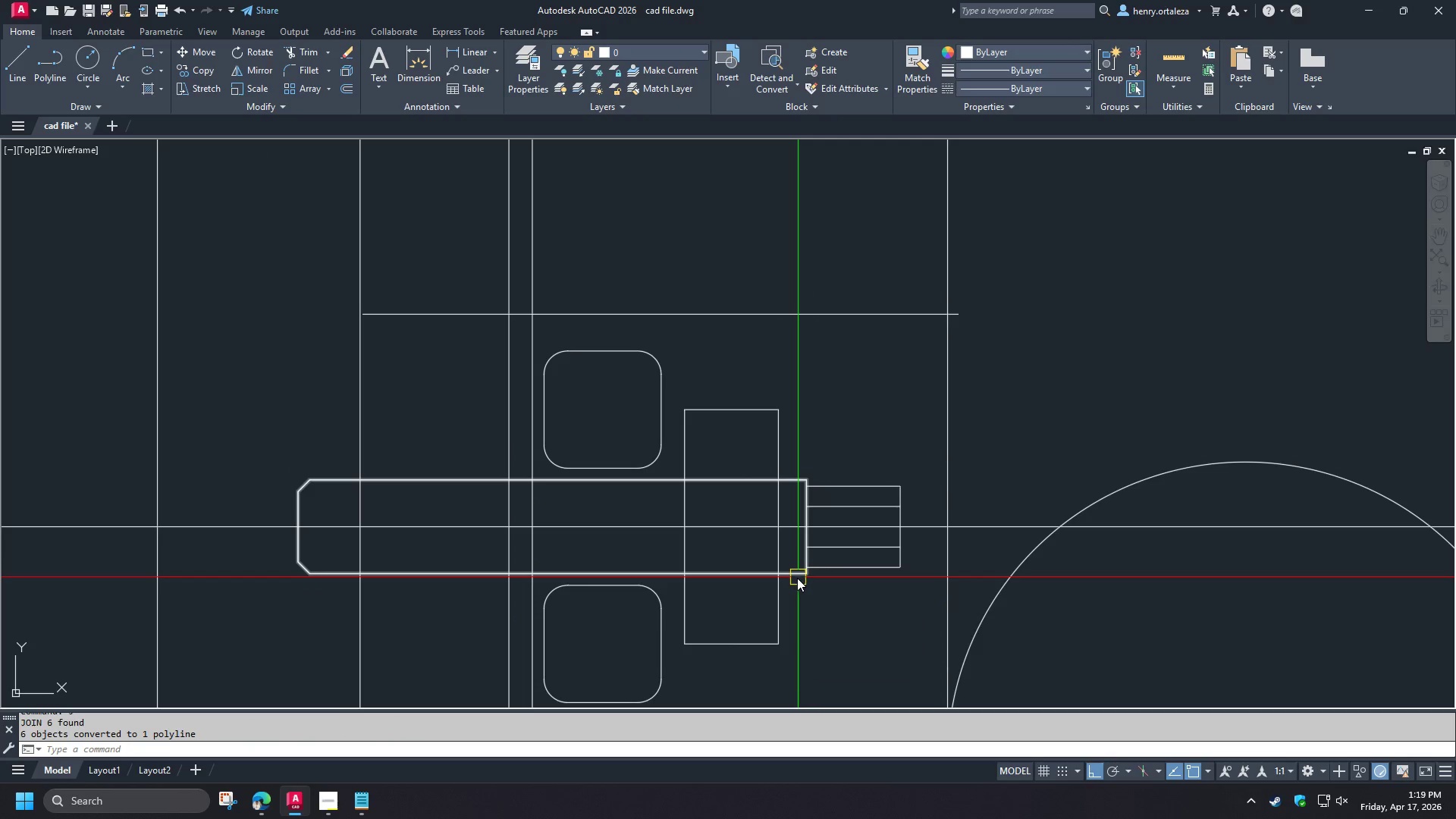 
key(D)
 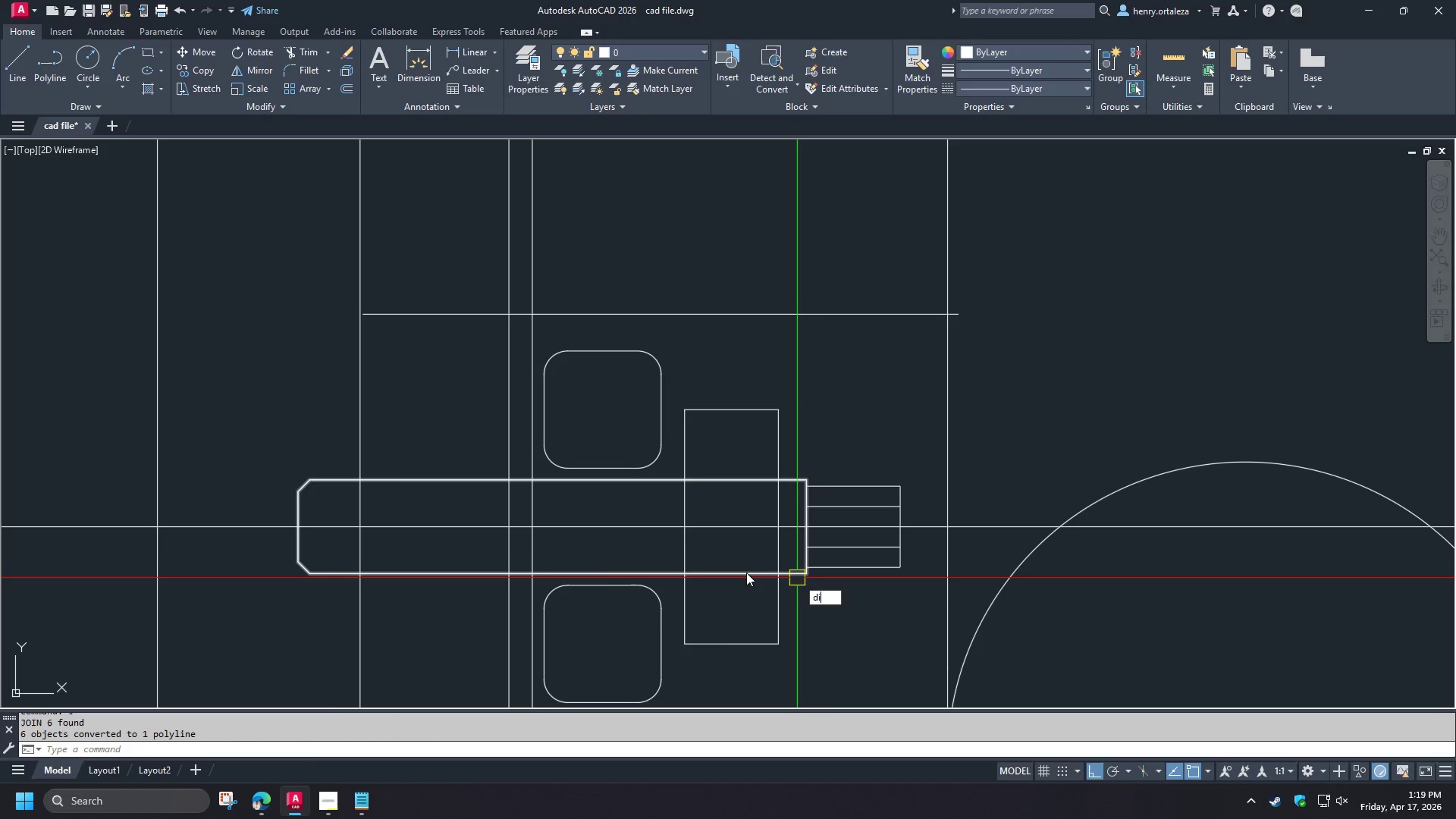 
key(I)
 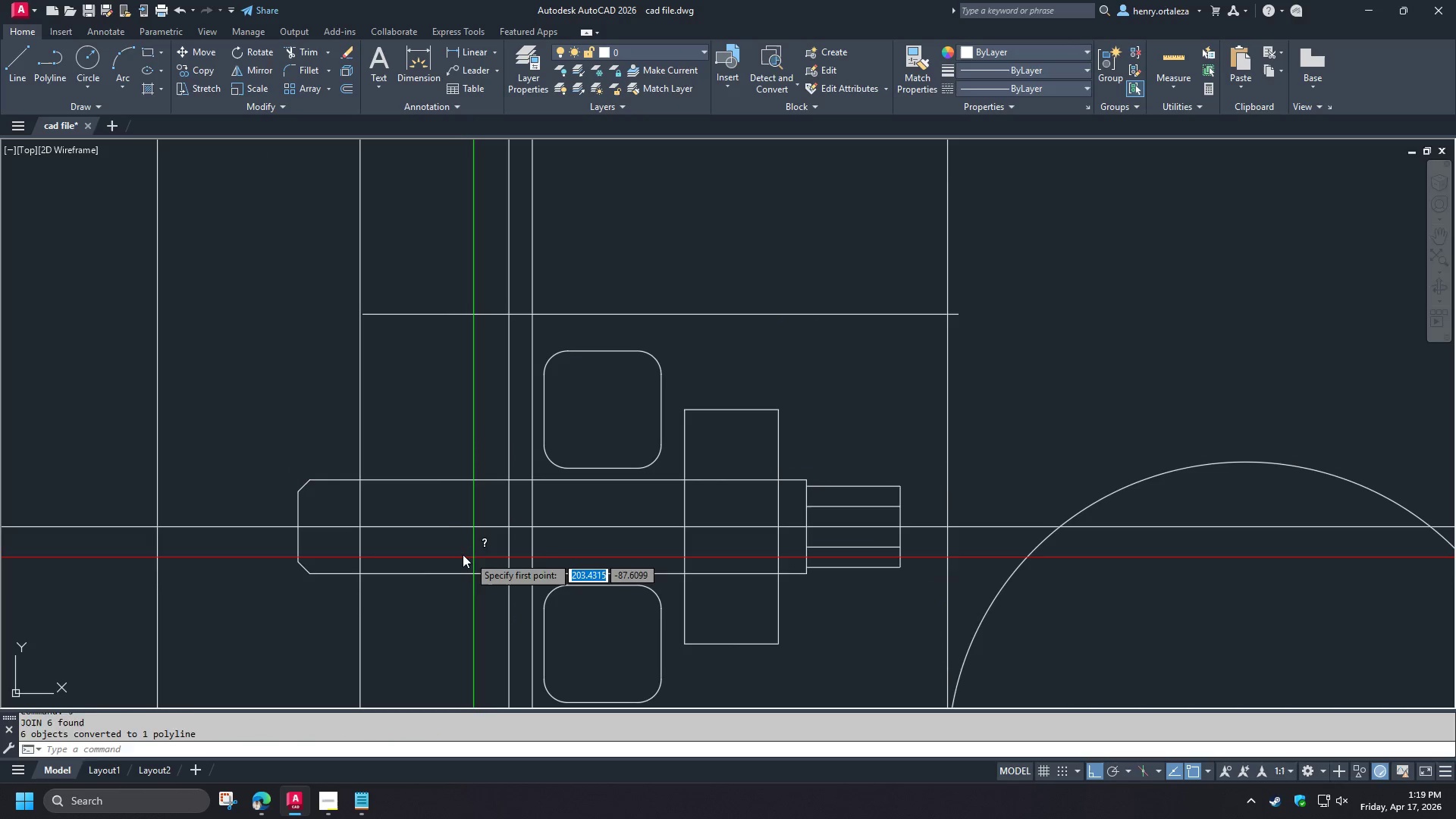 
key(Space)
 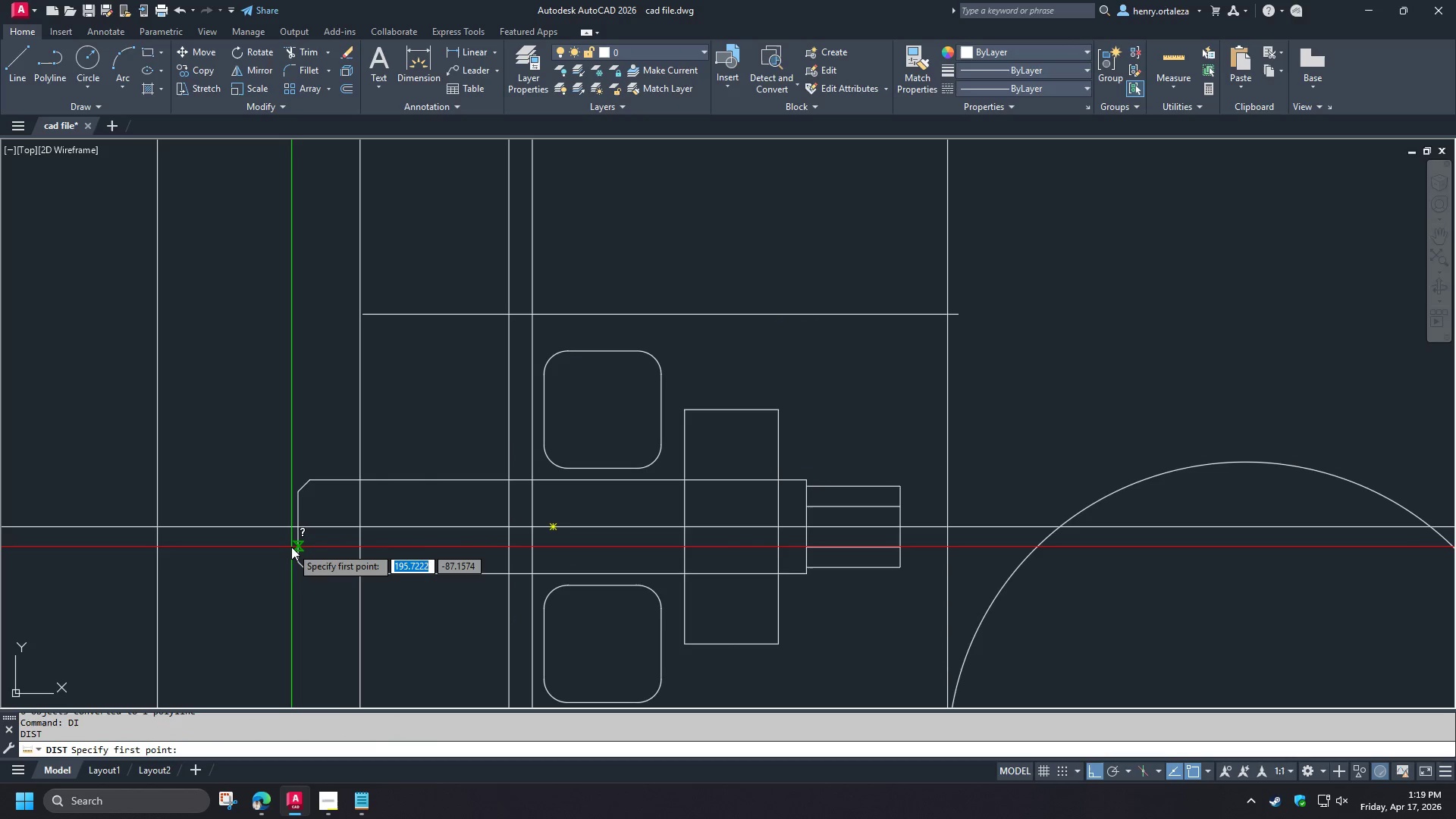 
left_click([291, 547])
 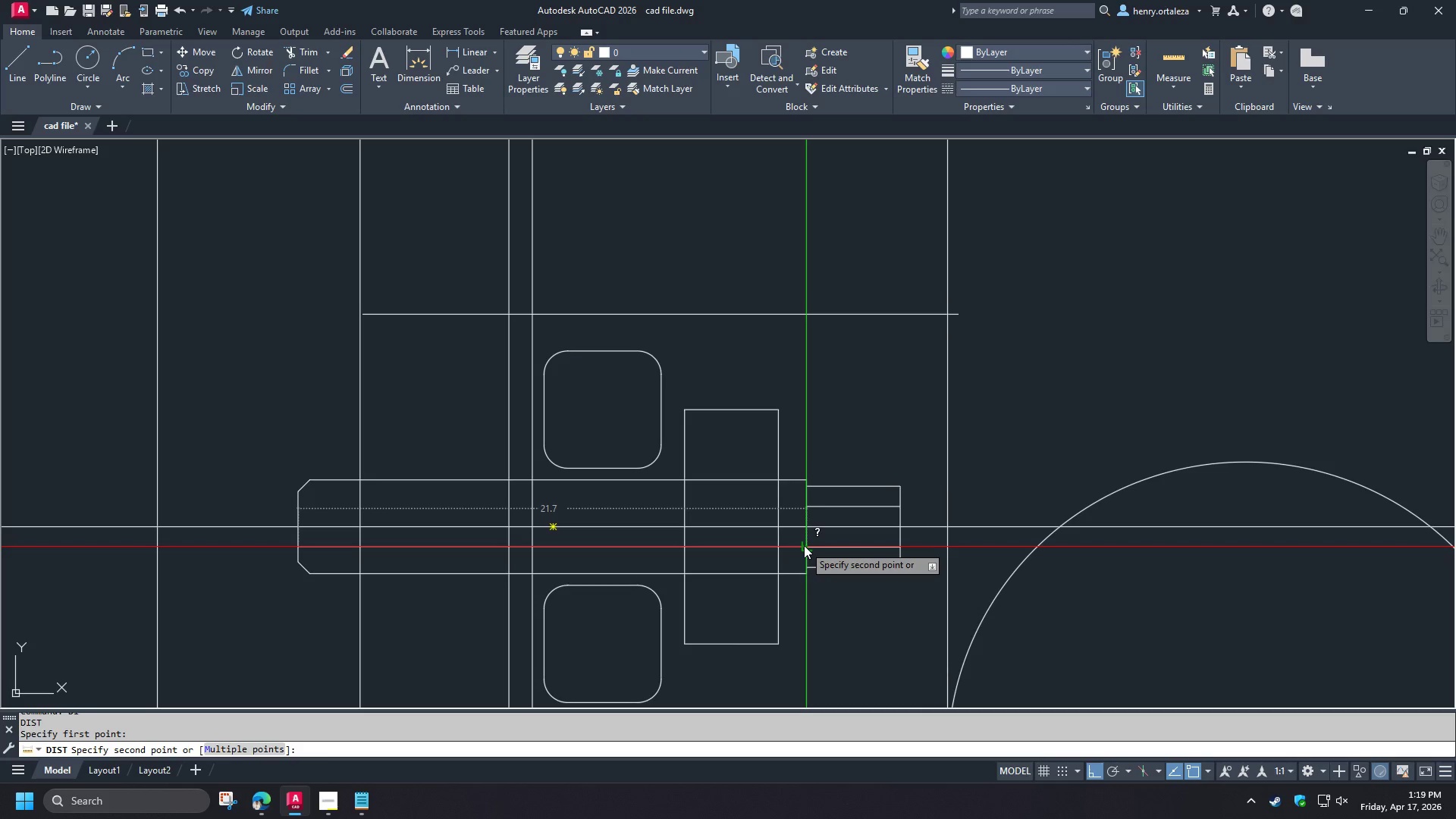 
key(Escape)
 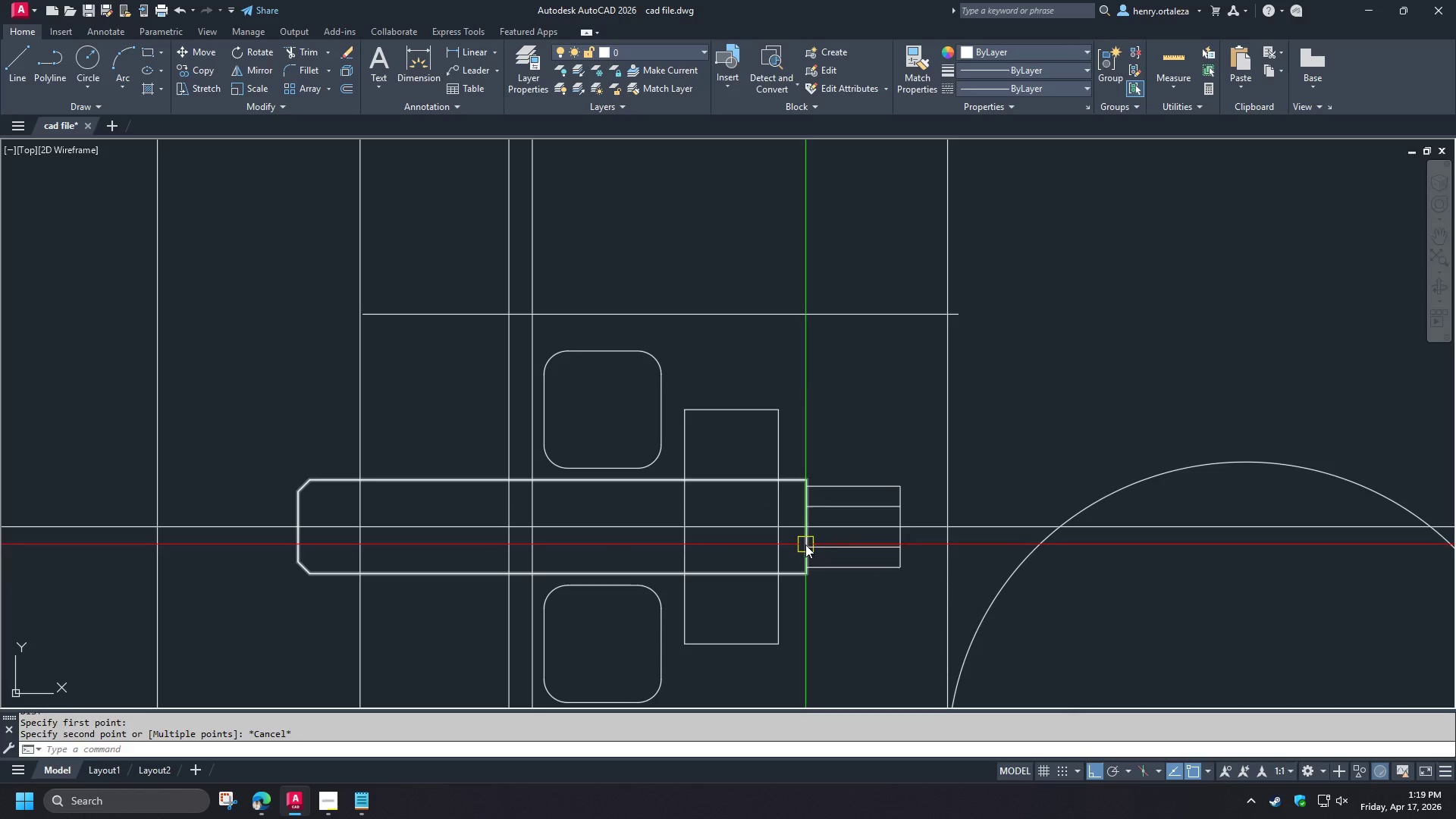 
key(Space)
 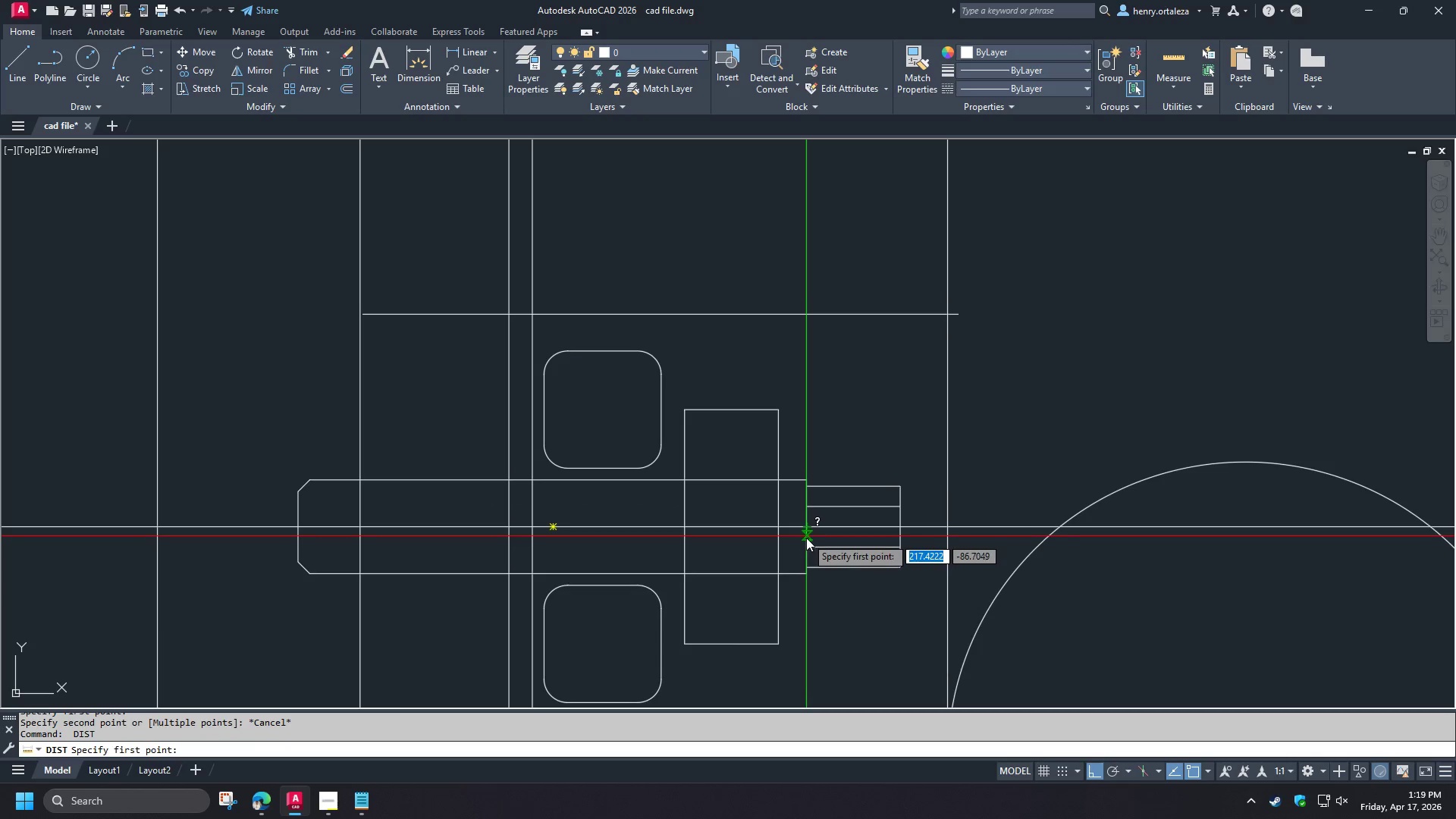 
left_click([806, 538])
 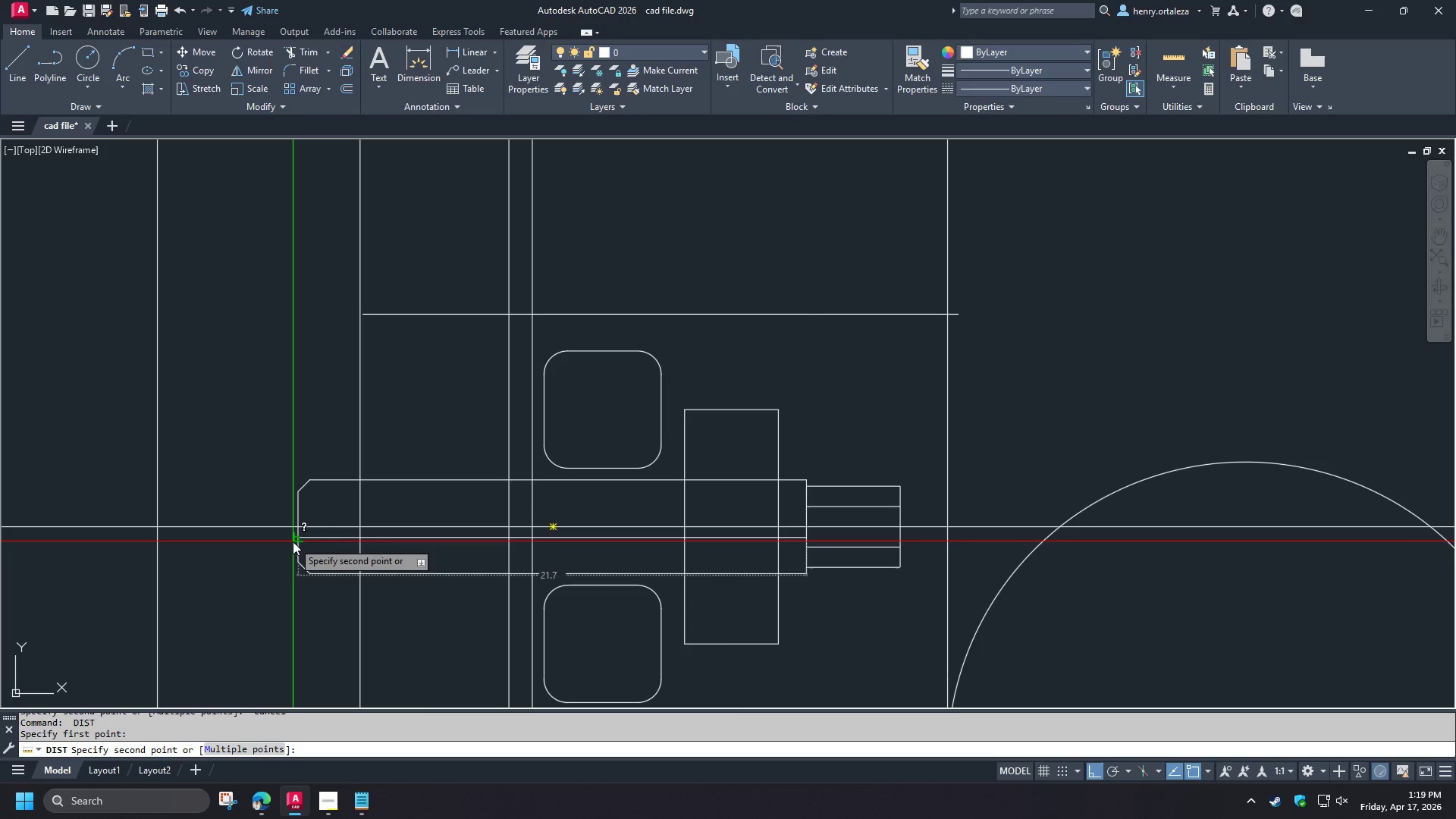 
key(Escape)
 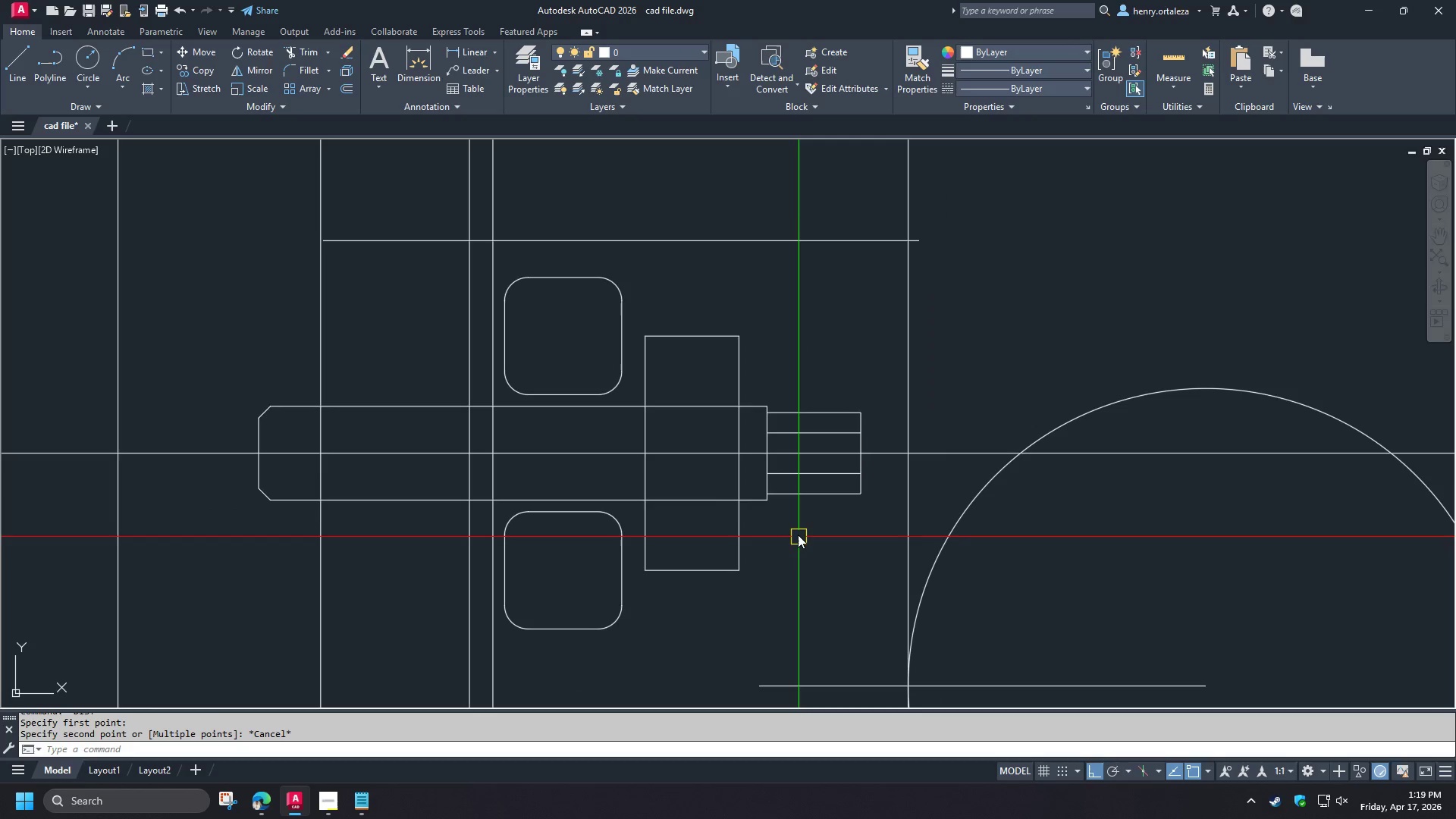 
key(L)
 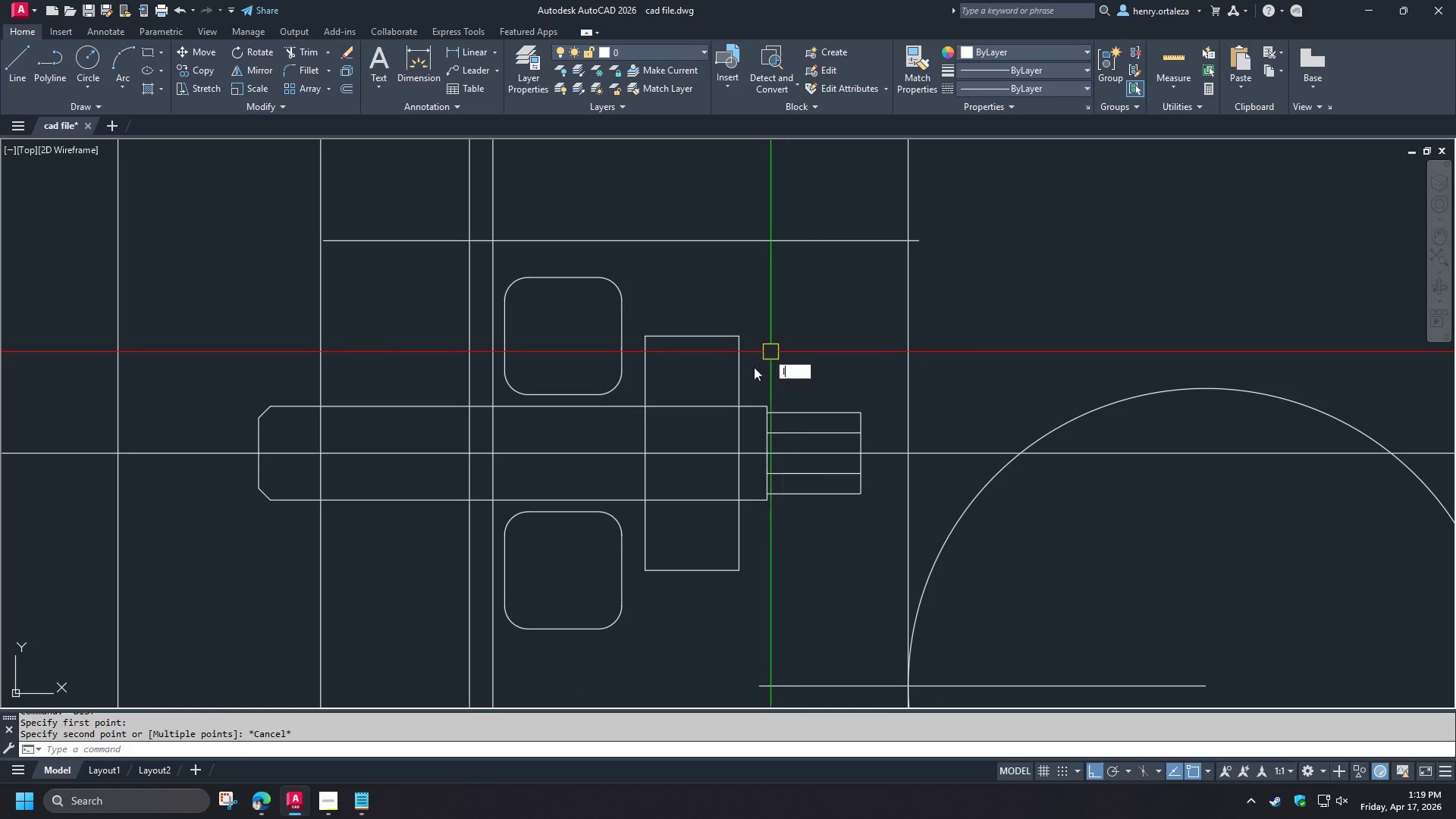 
key(Space)
 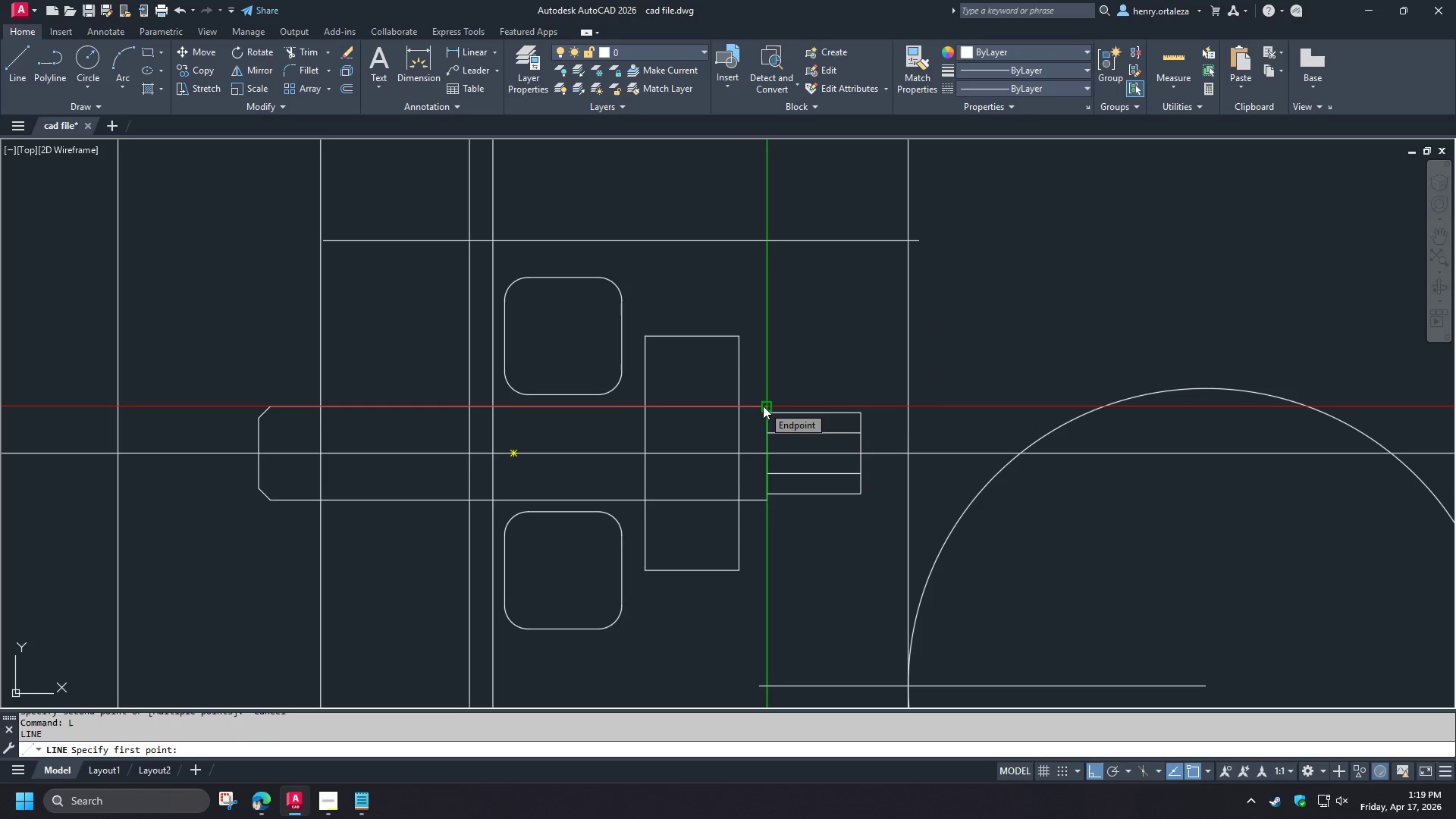 
key(Escape)
 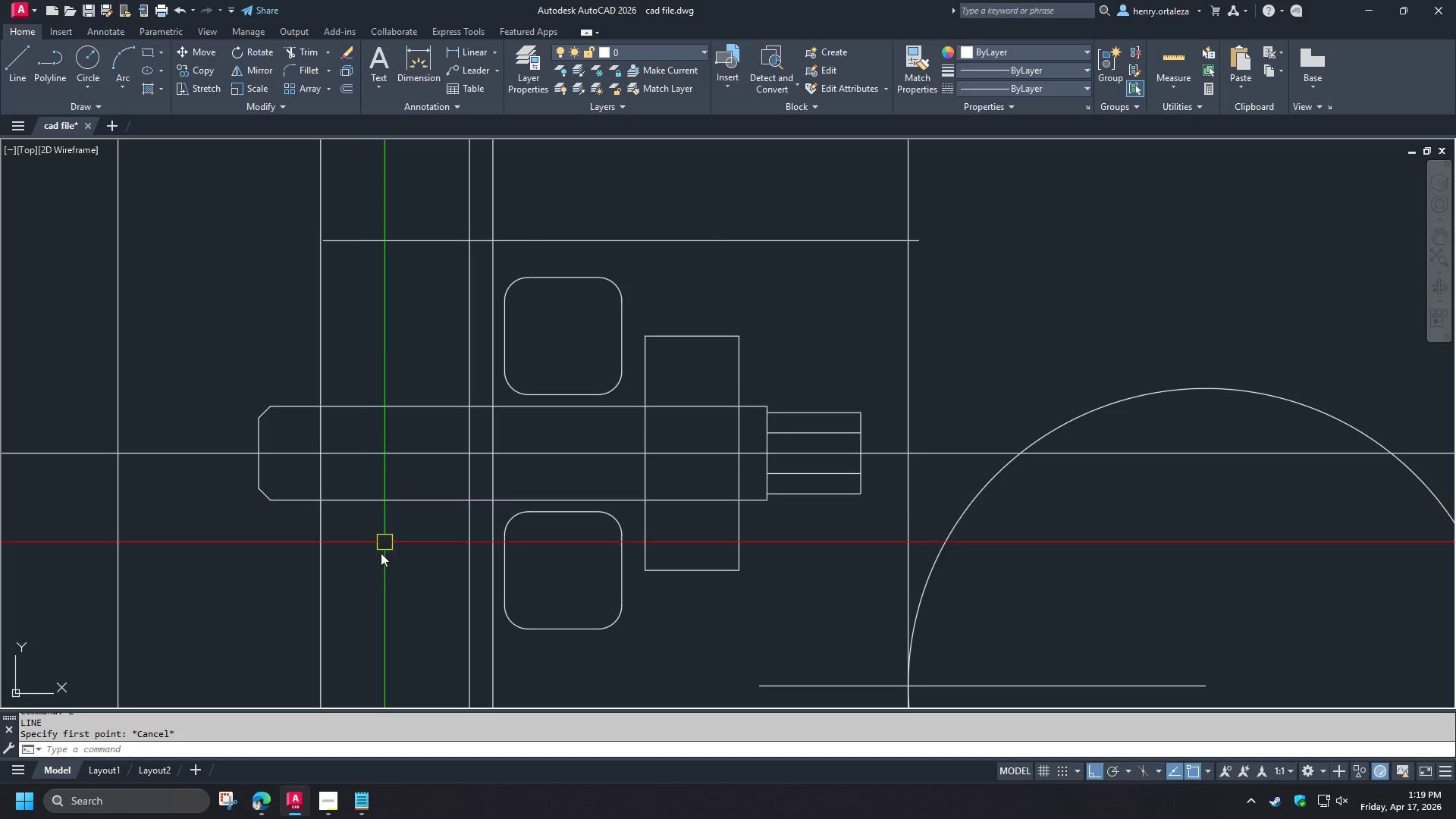 
key(O)
 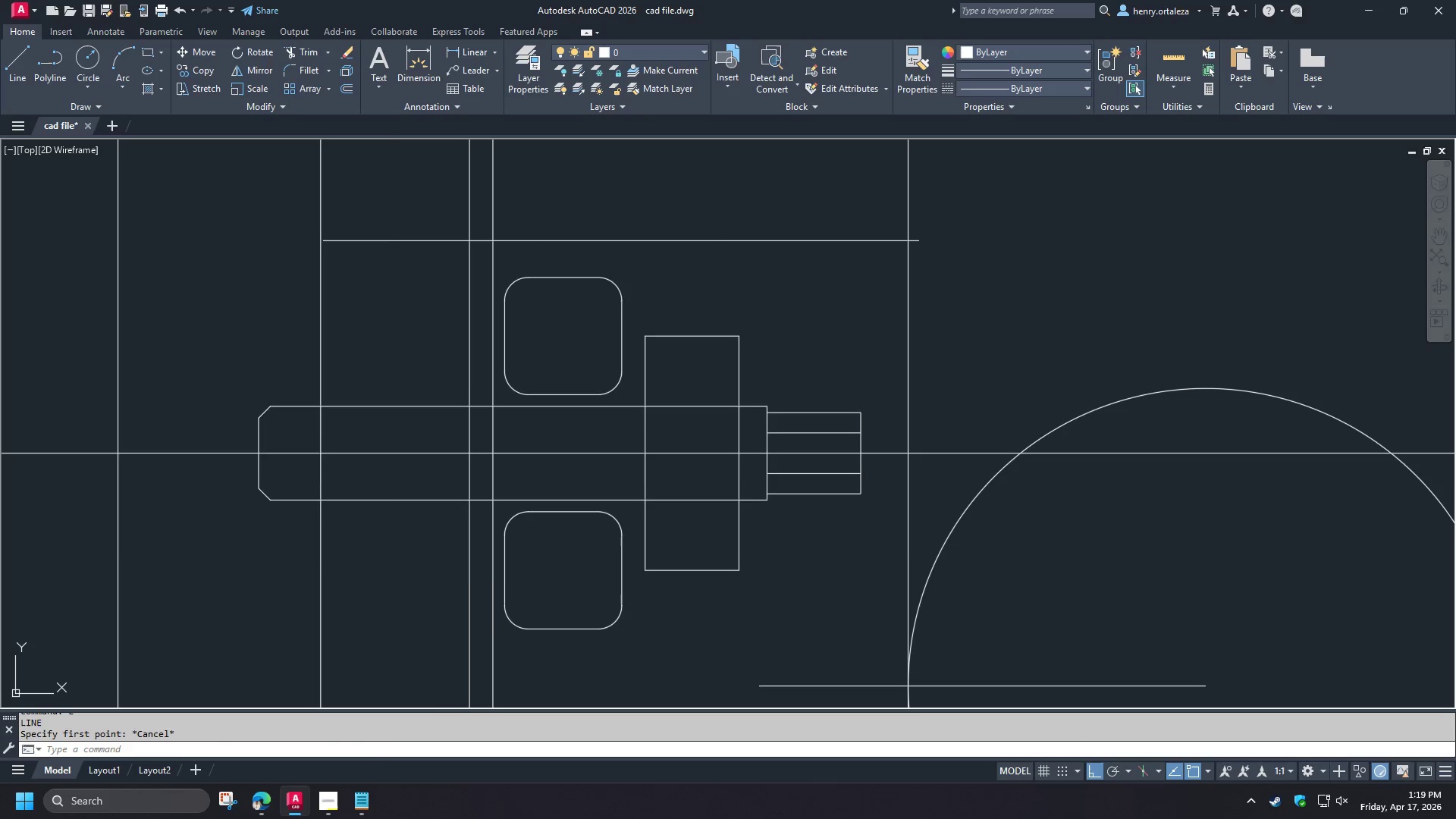 
key(Space)
 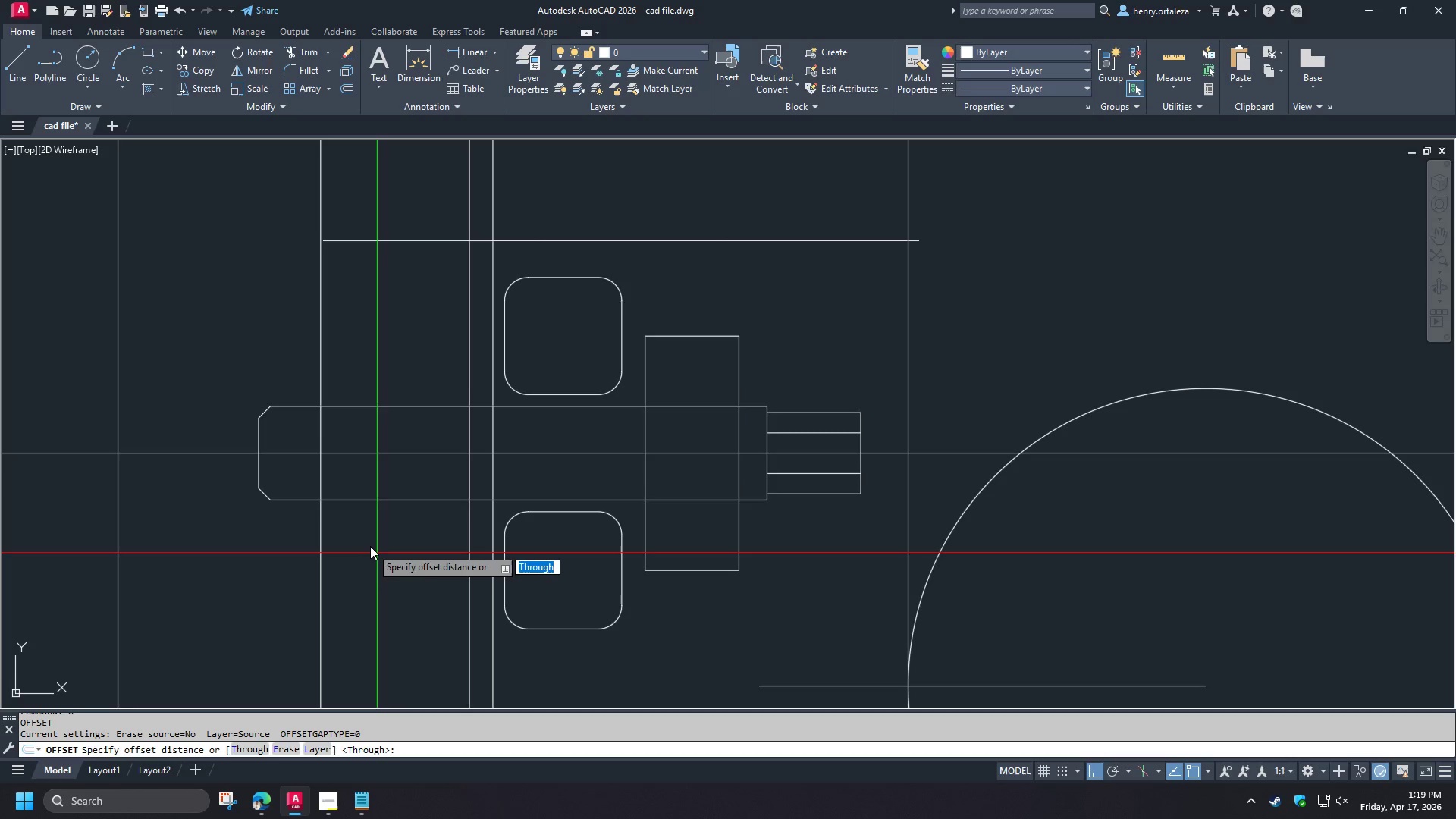 
key(T)
 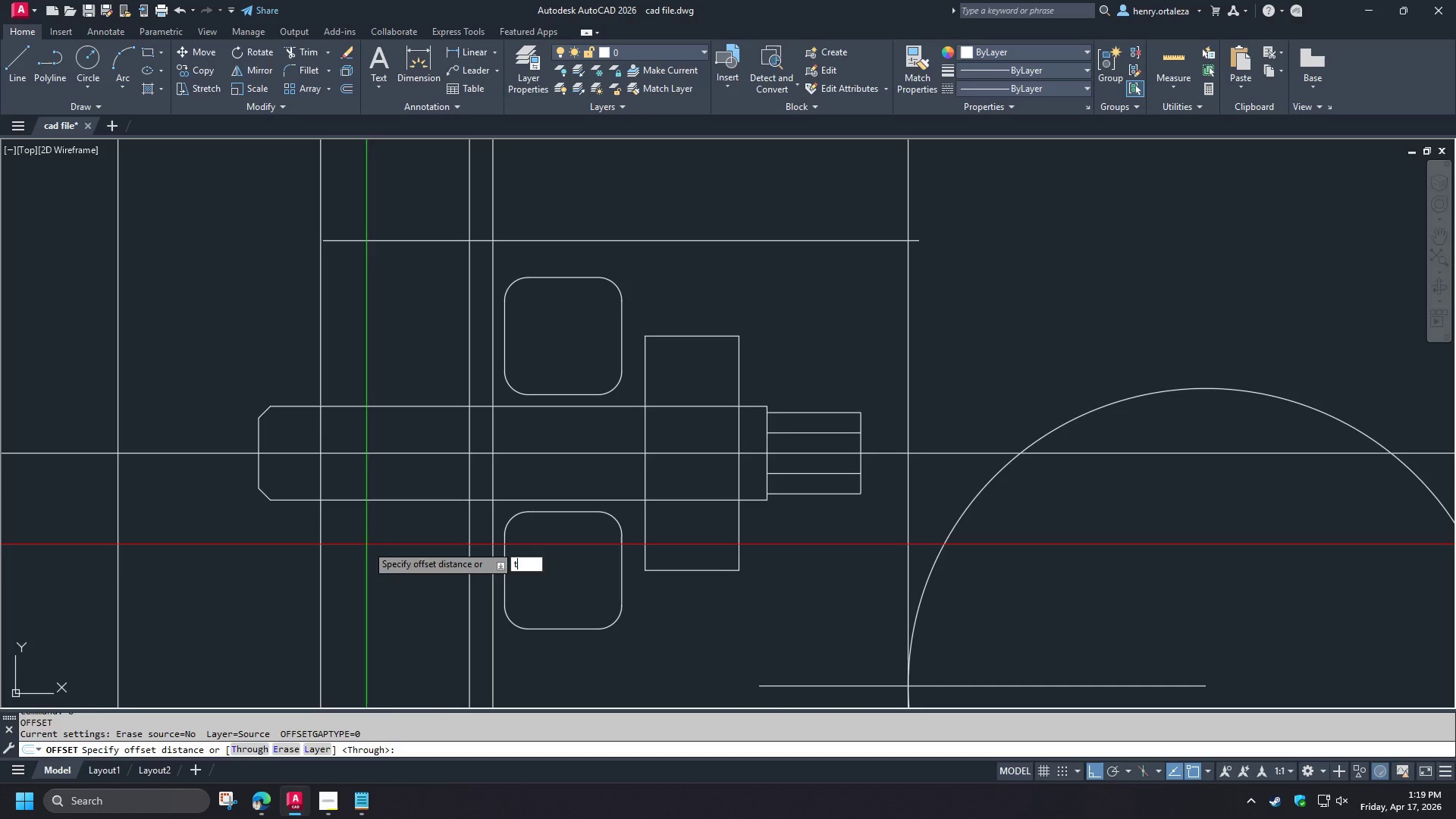 
key(Space)
 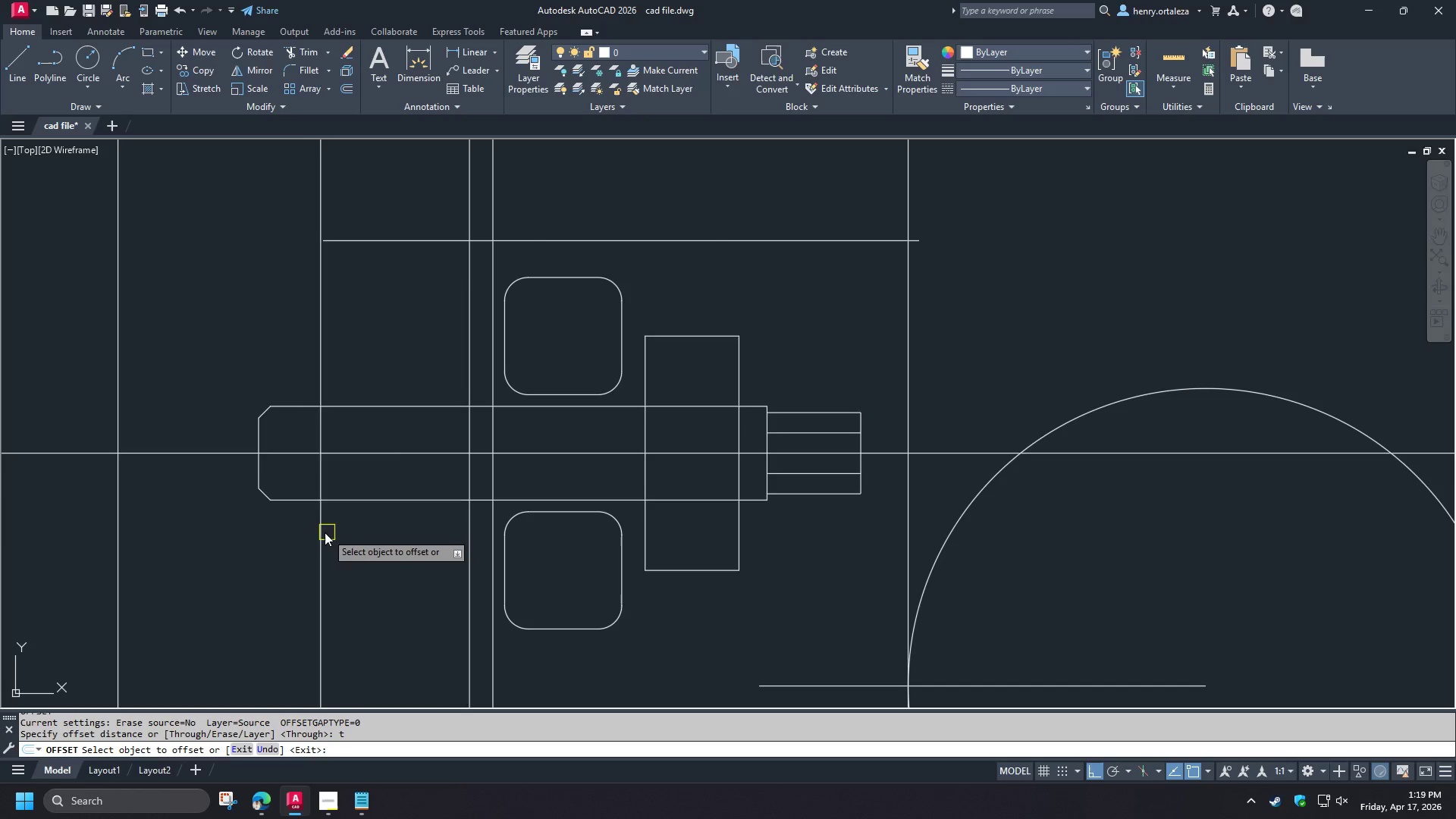 
left_click([313, 530])
 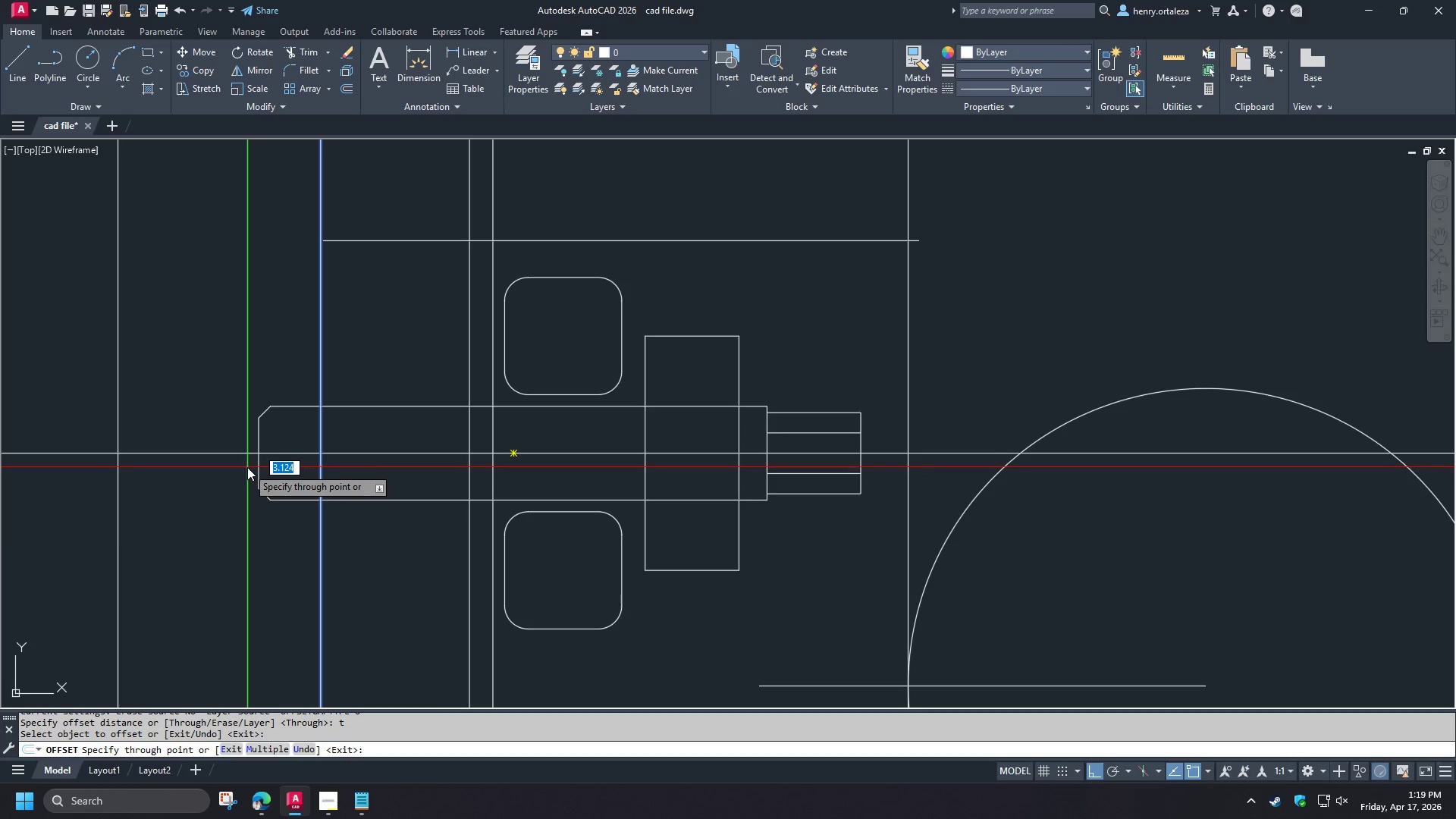 
left_click([256, 469])
 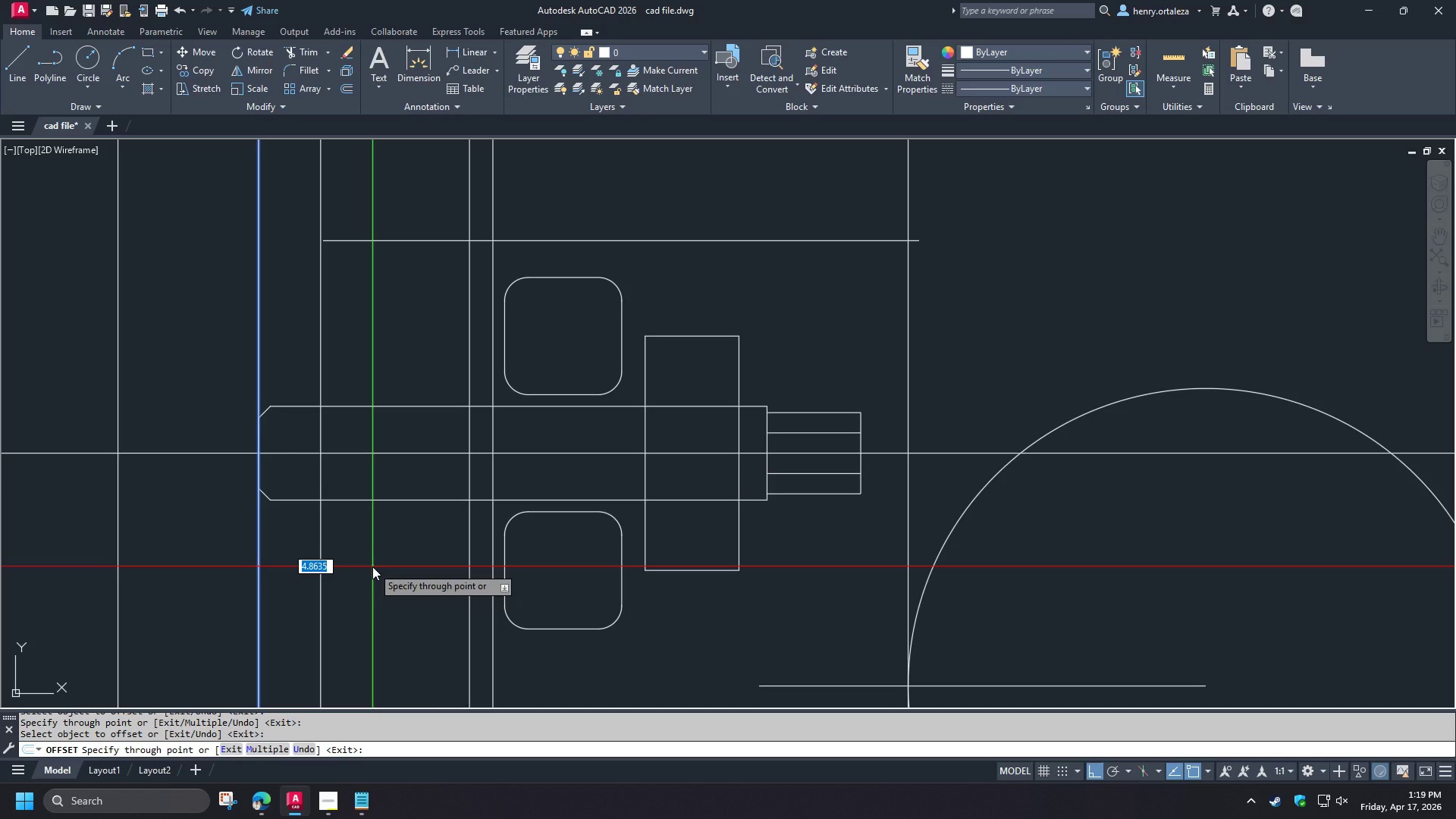 
key(Numpad1)
 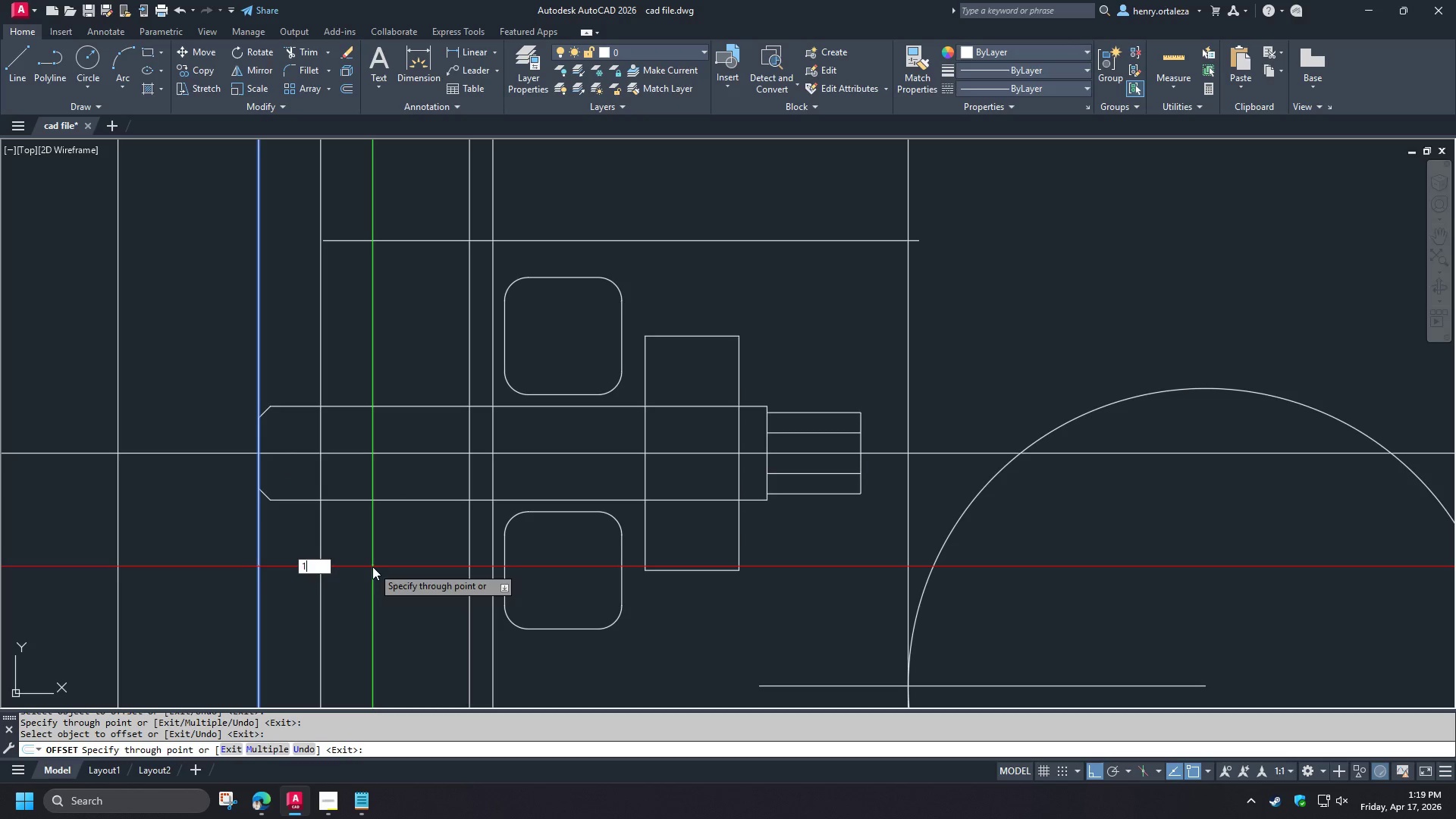 
key(Numpad9)
 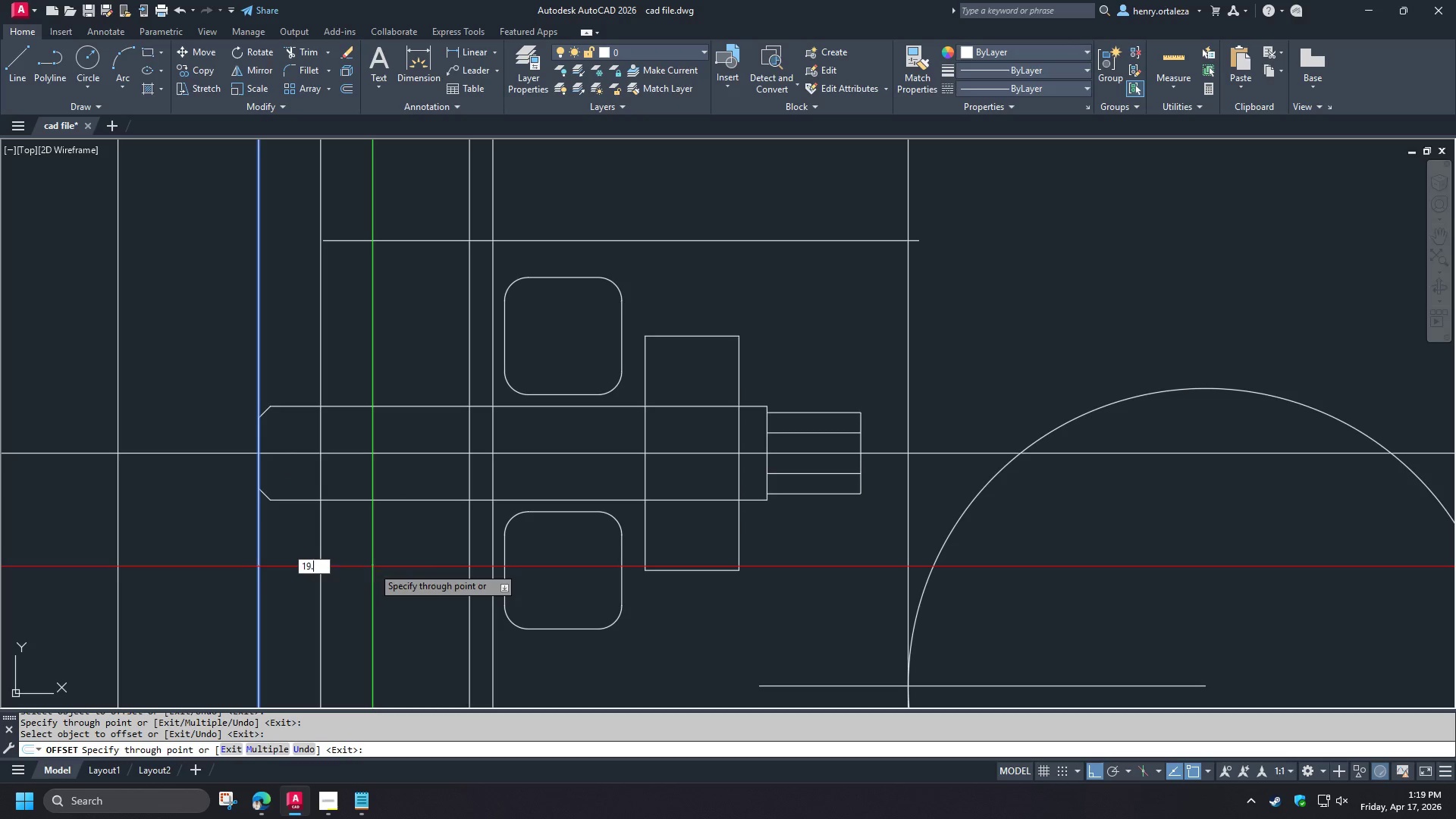 
key(NumpadDecimal)
 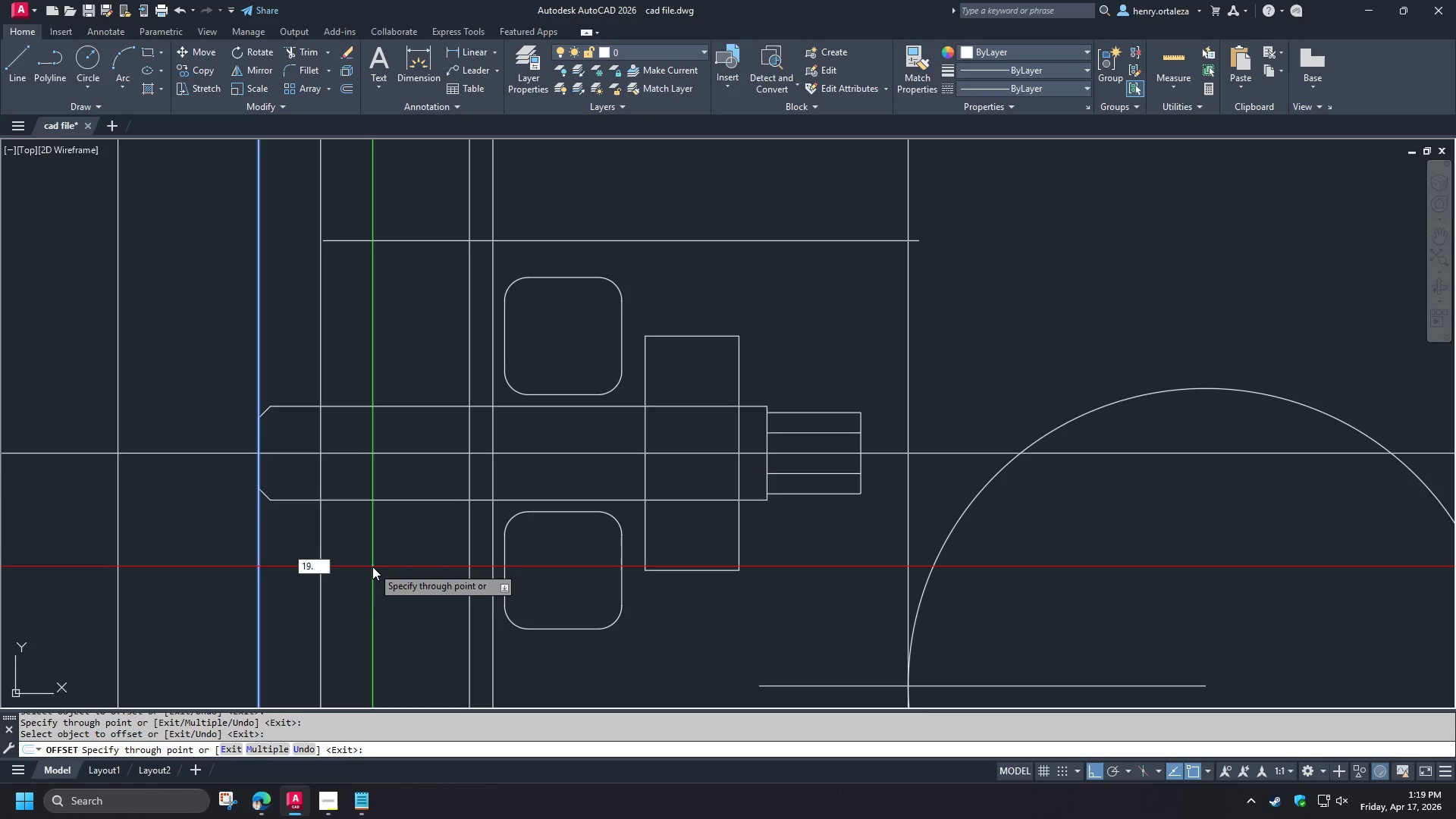 
key(Numpad0)
 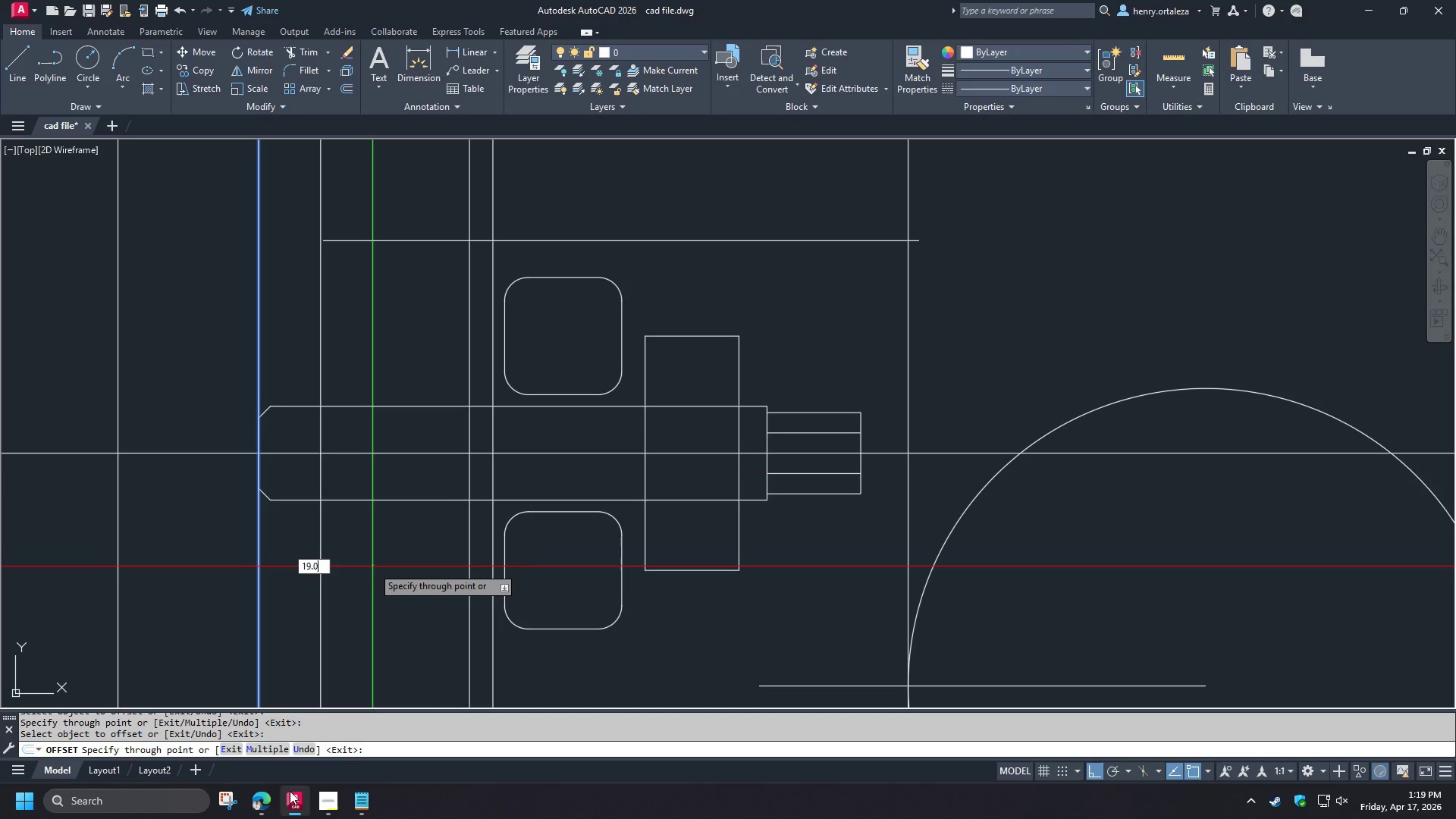 
left_click([264, 800])
 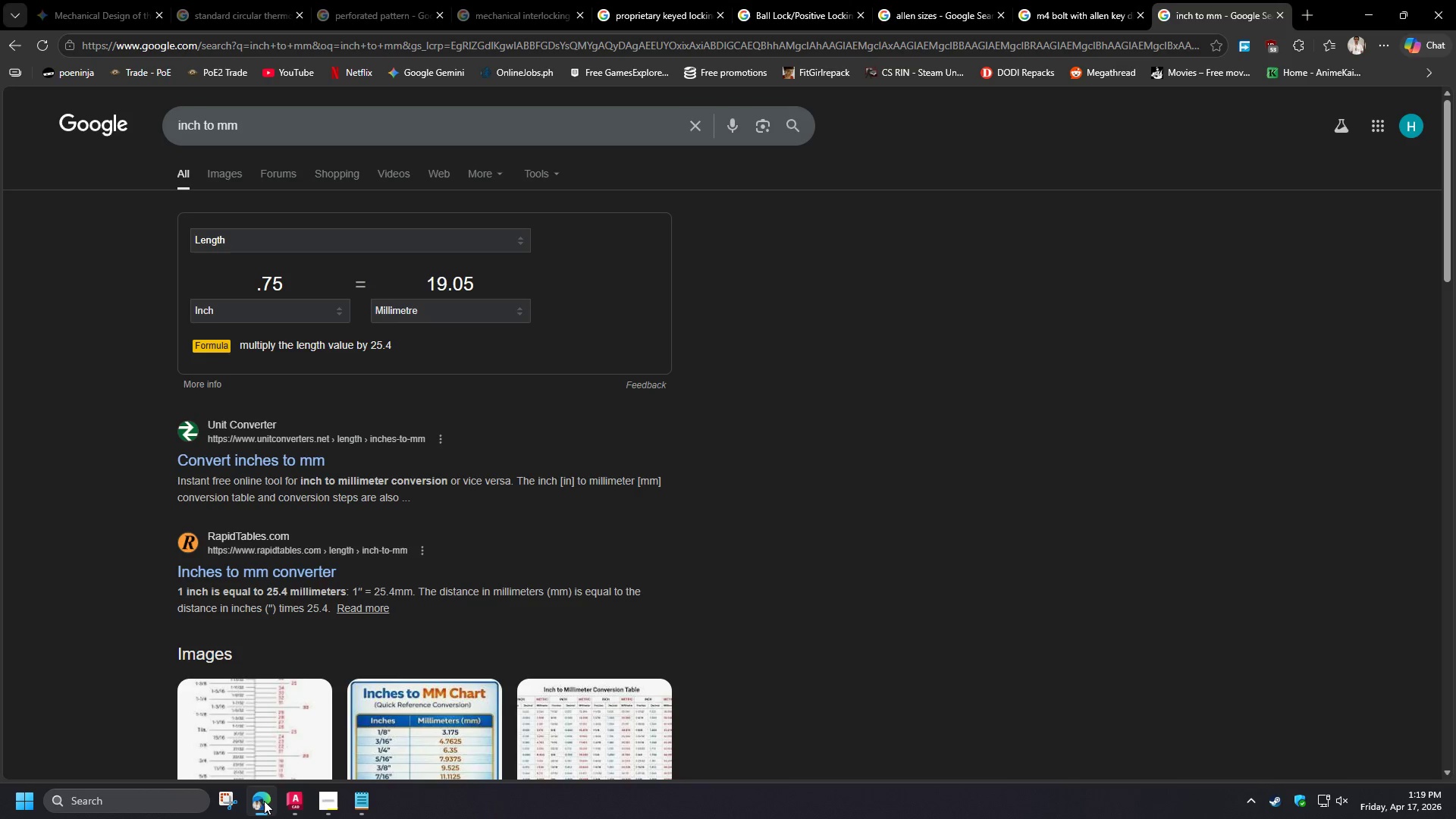 
left_click([264, 801])
 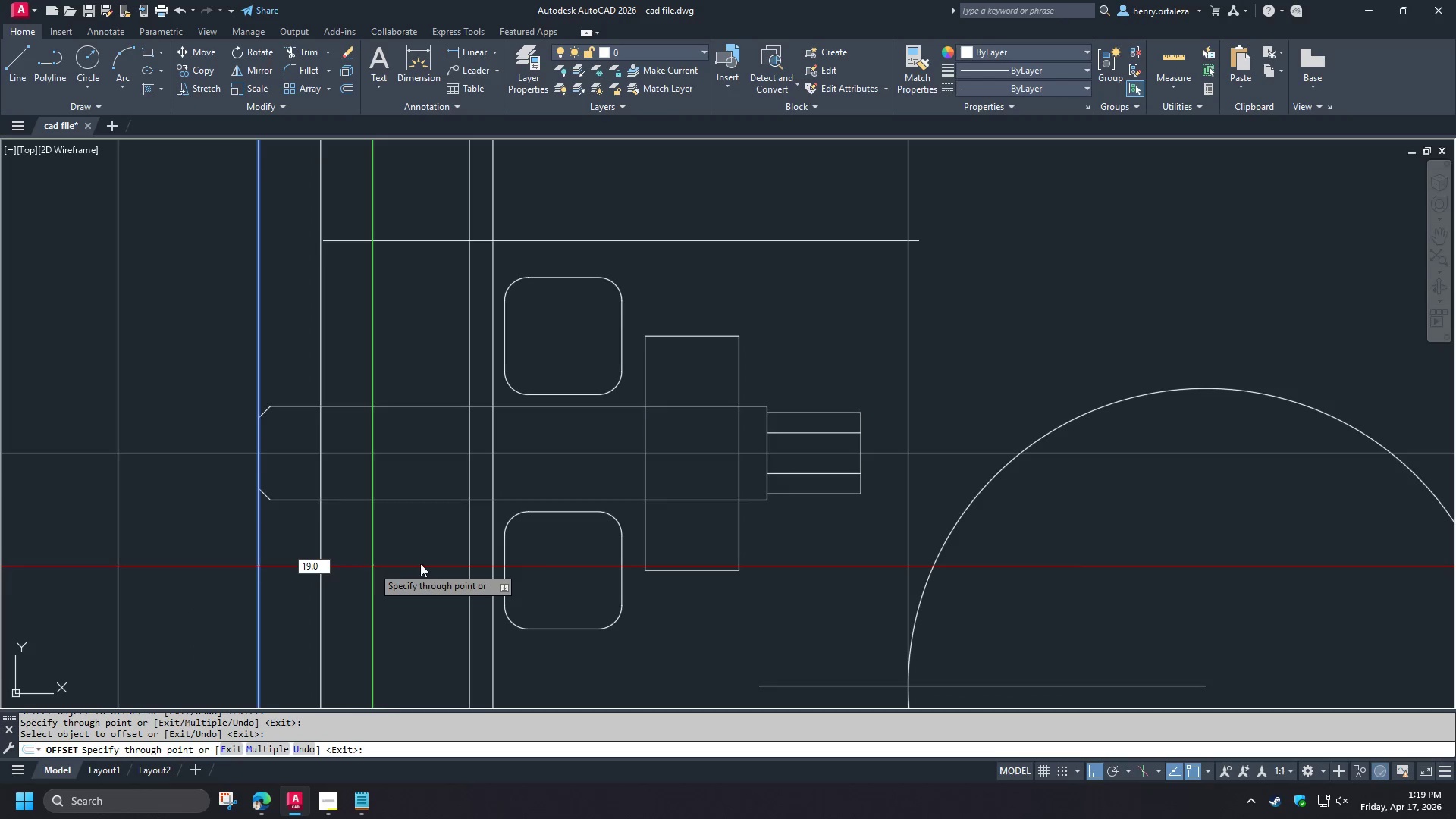 
left_click([409, 546])
 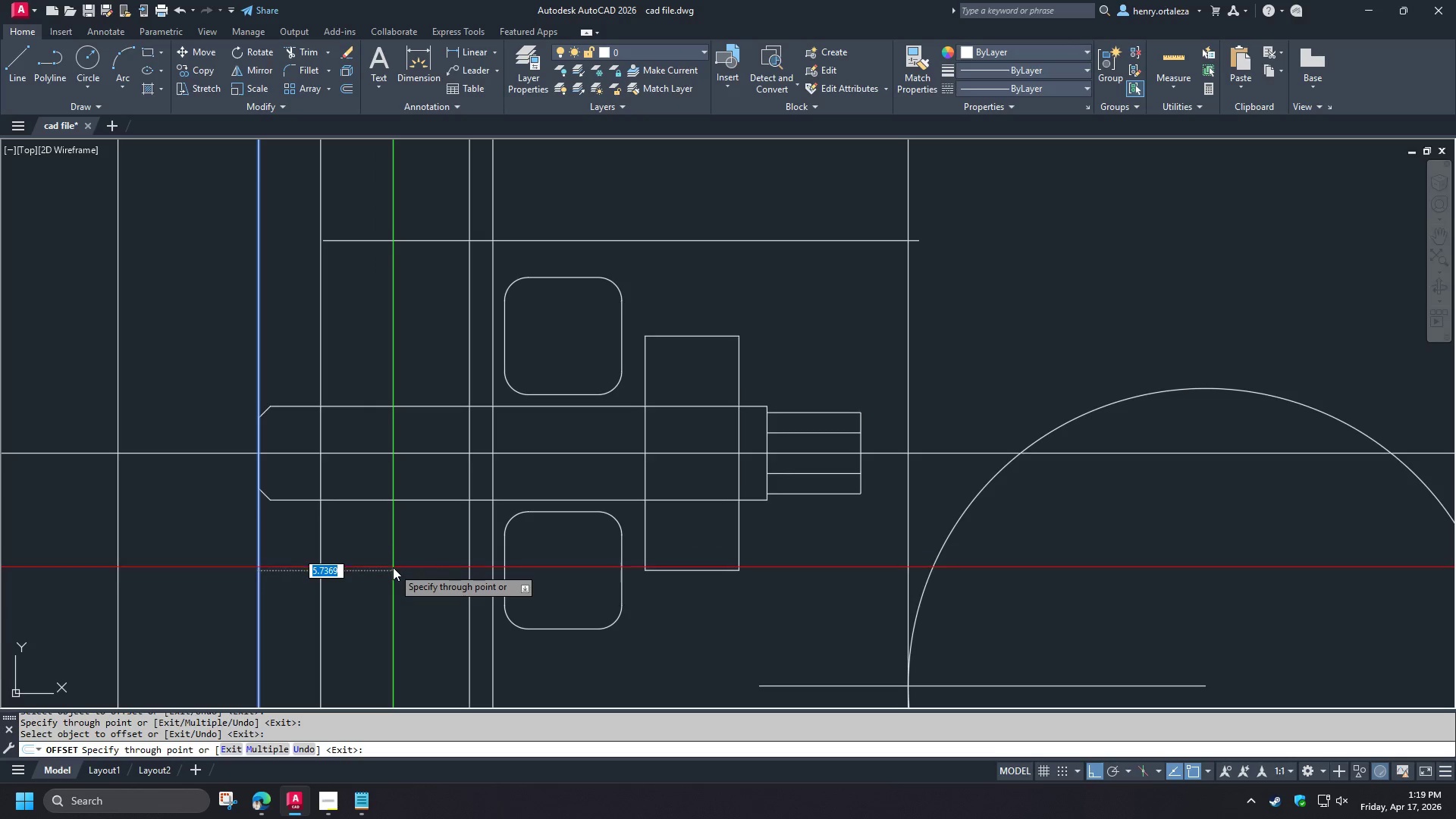 
key(Numpad1)
 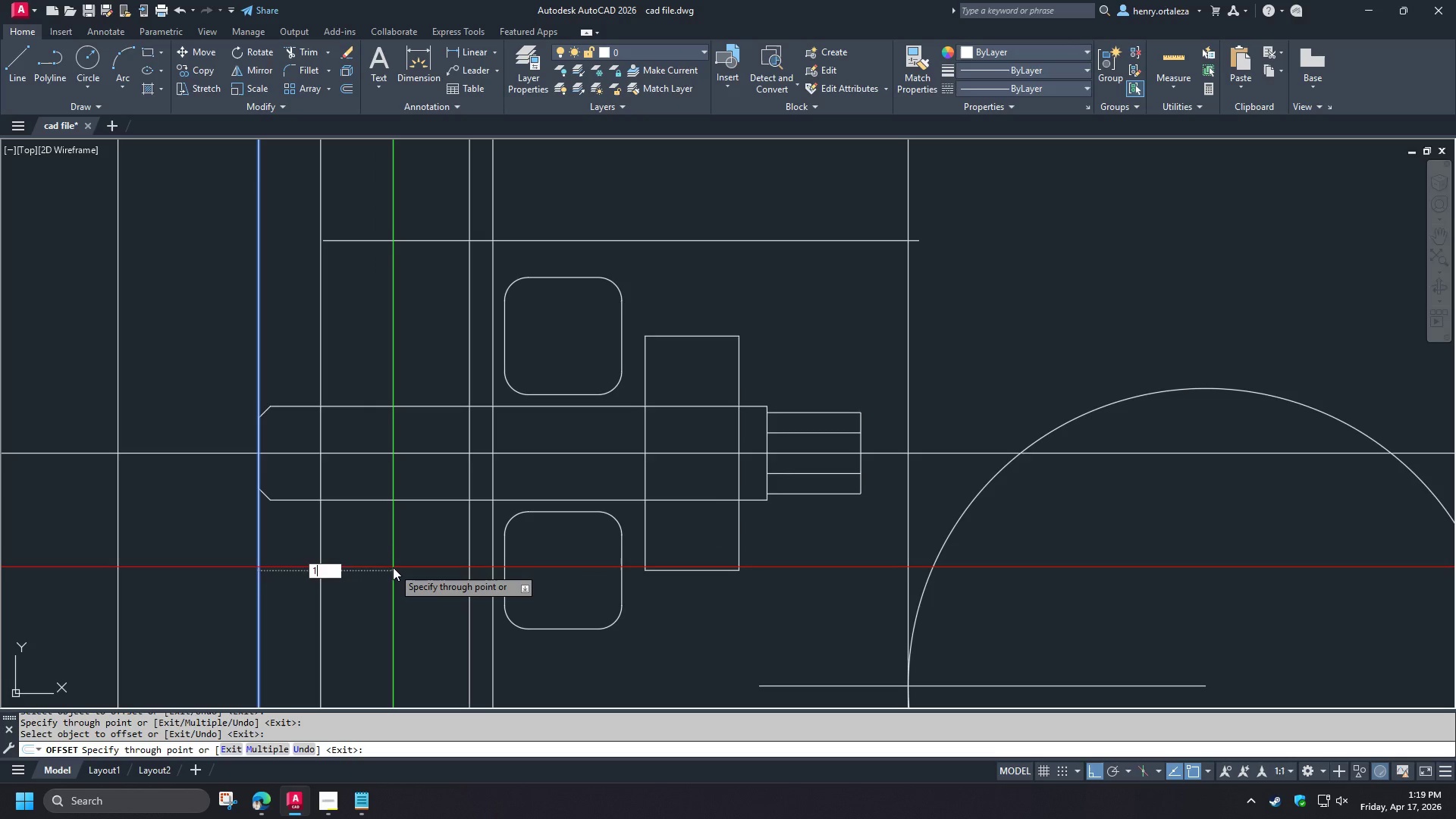 
key(Numpad9)
 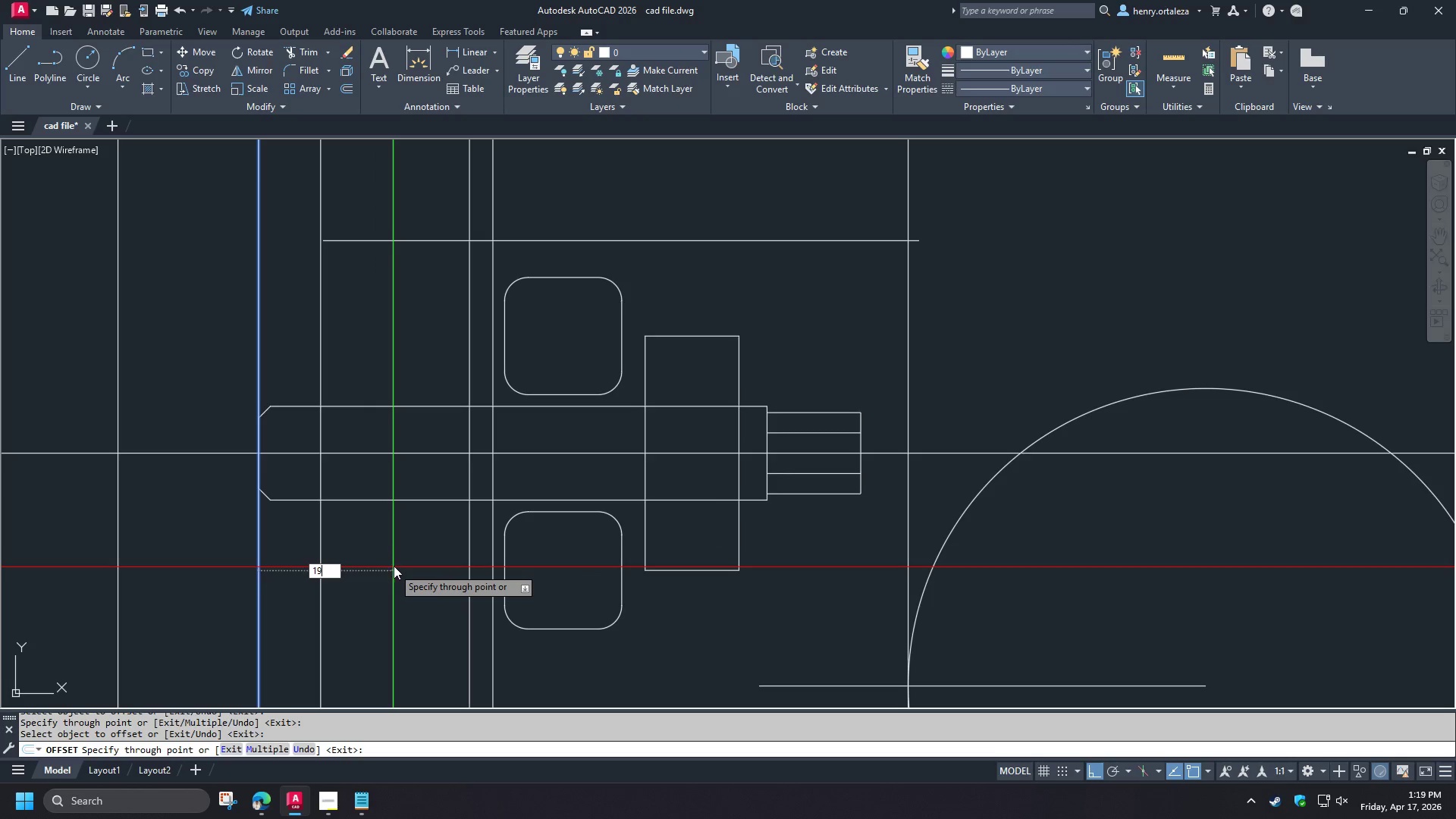 
key(NumpadDecimal)
 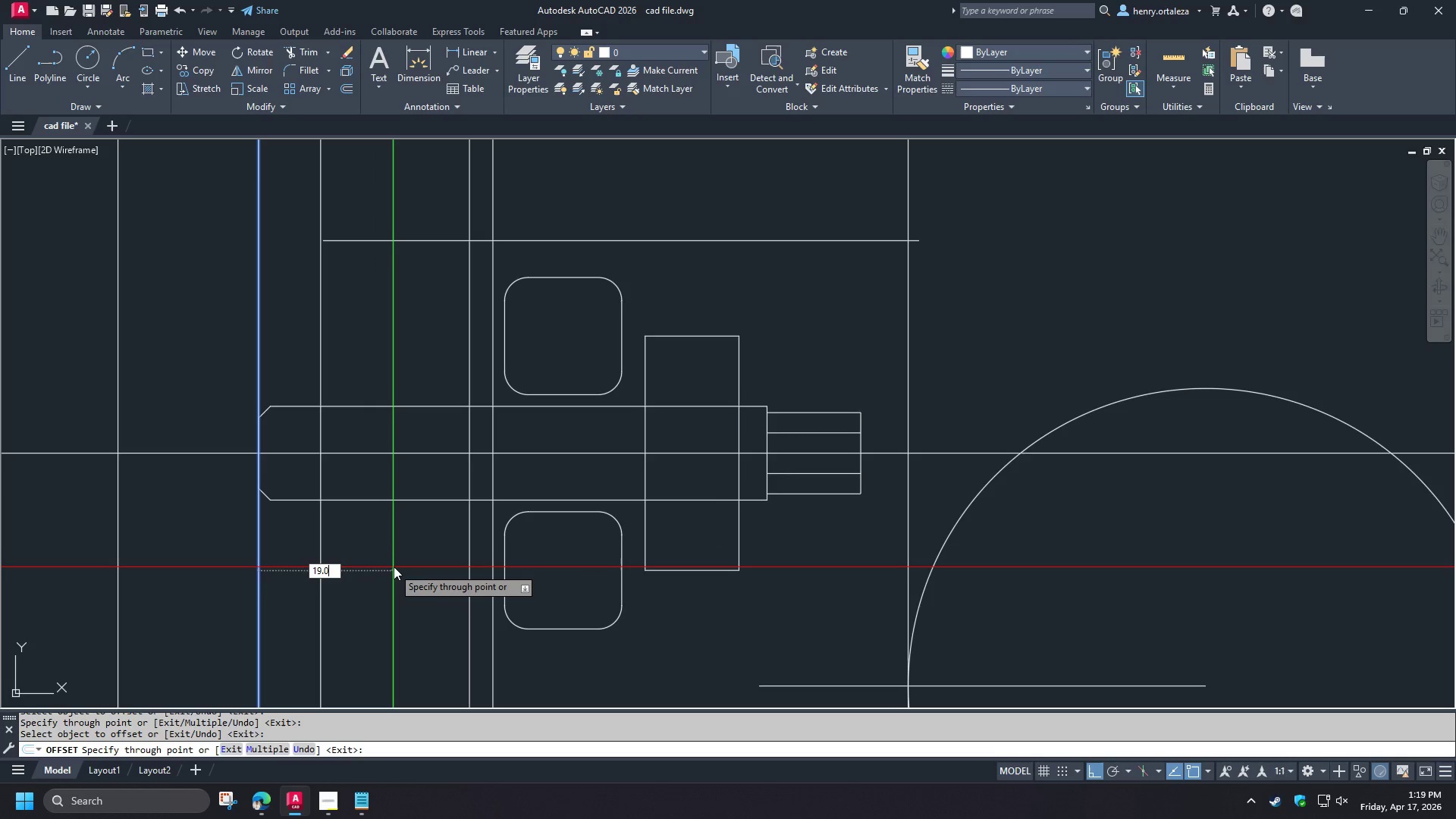 
key(Numpad0)
 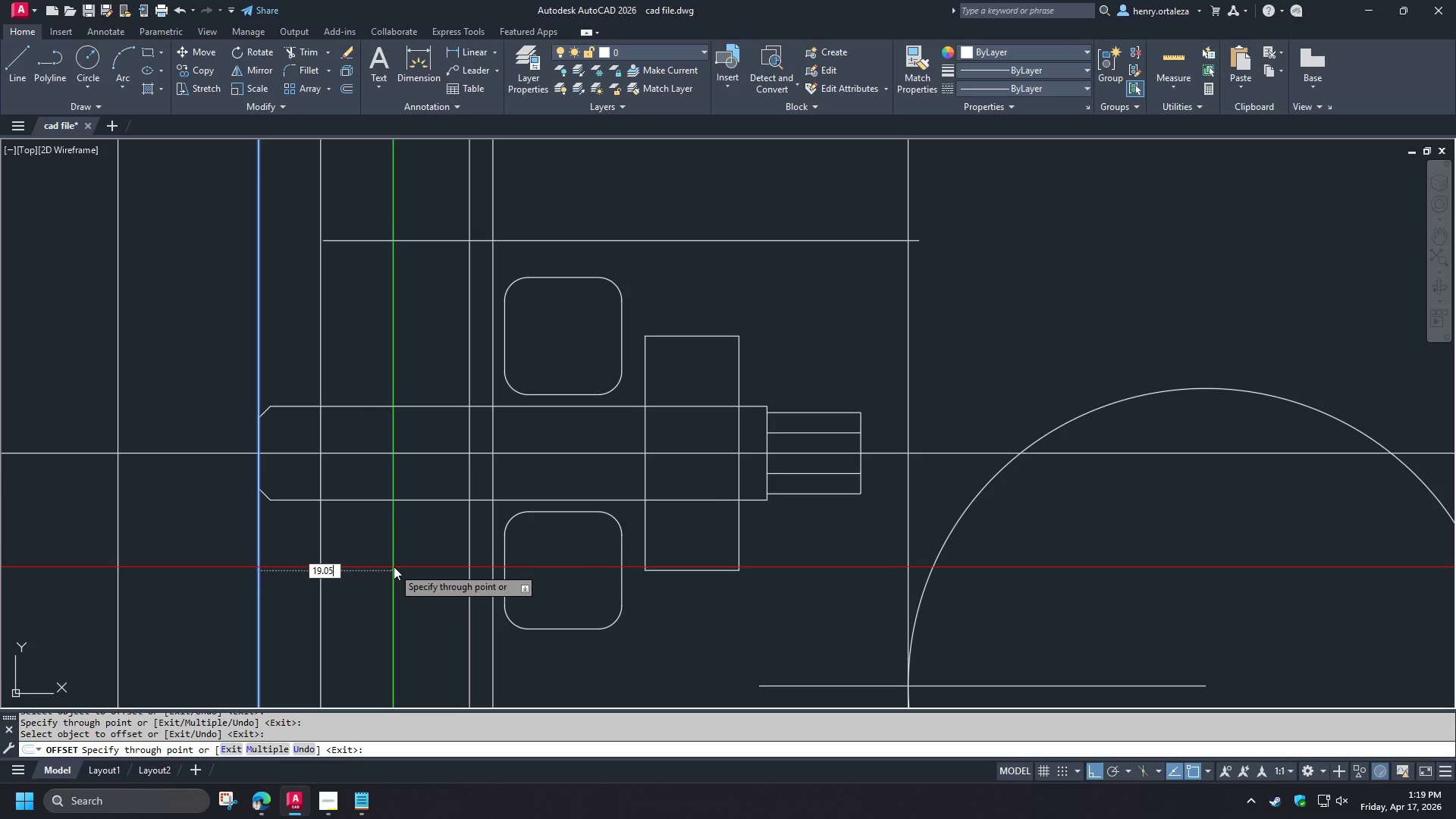 
key(Numpad5)
 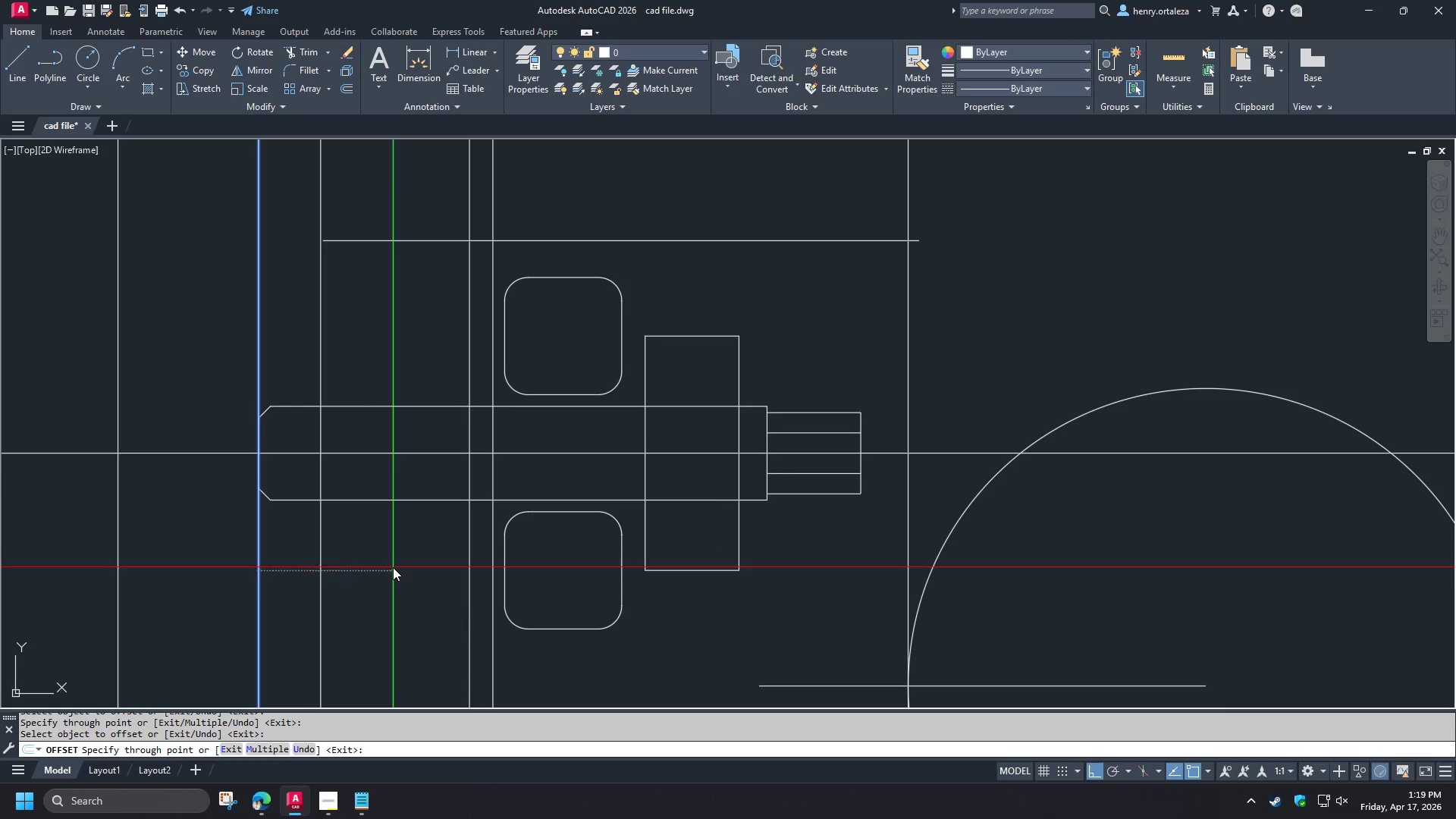 
key(NumpadEnter)
 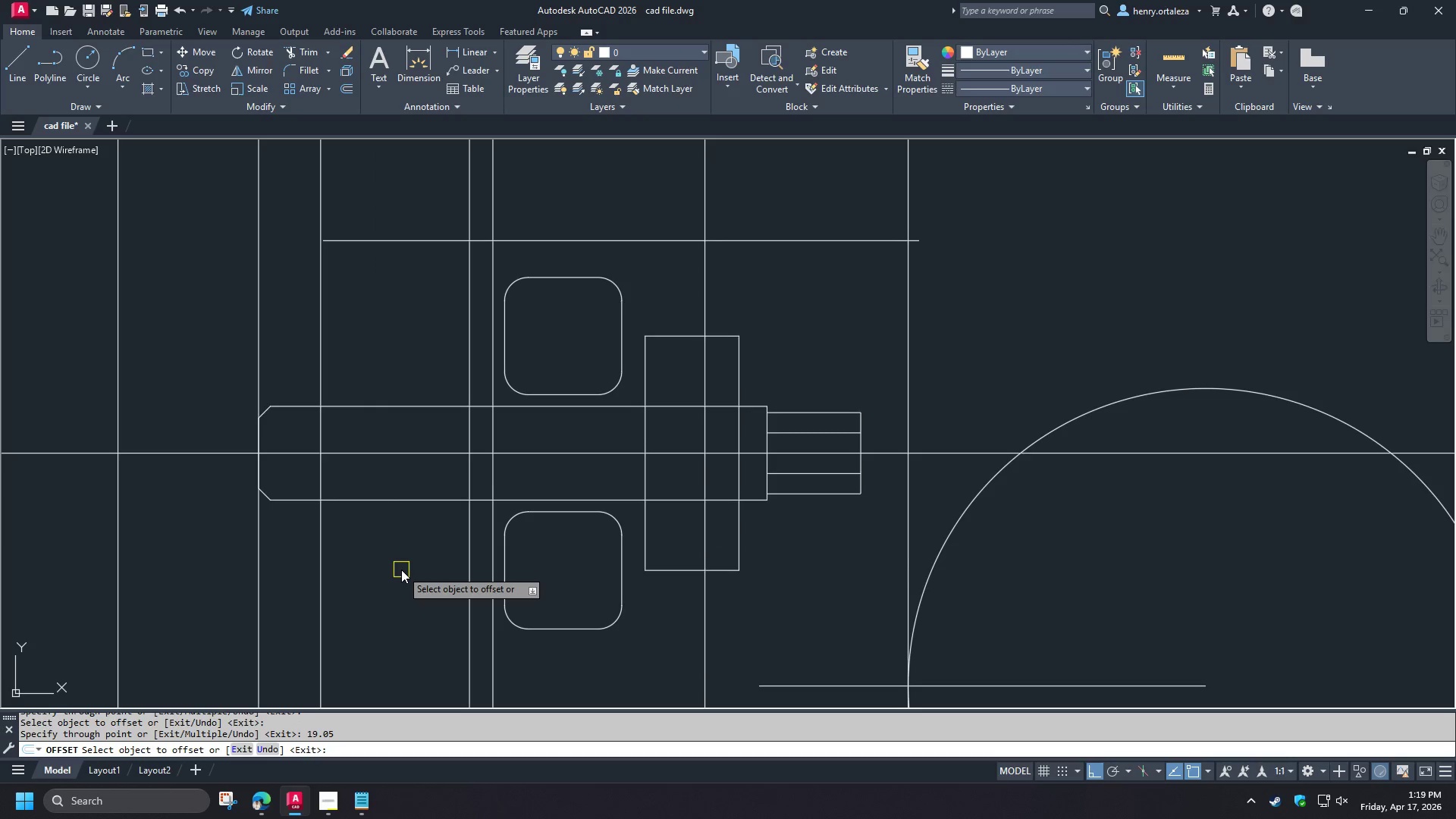 
key(Space)
 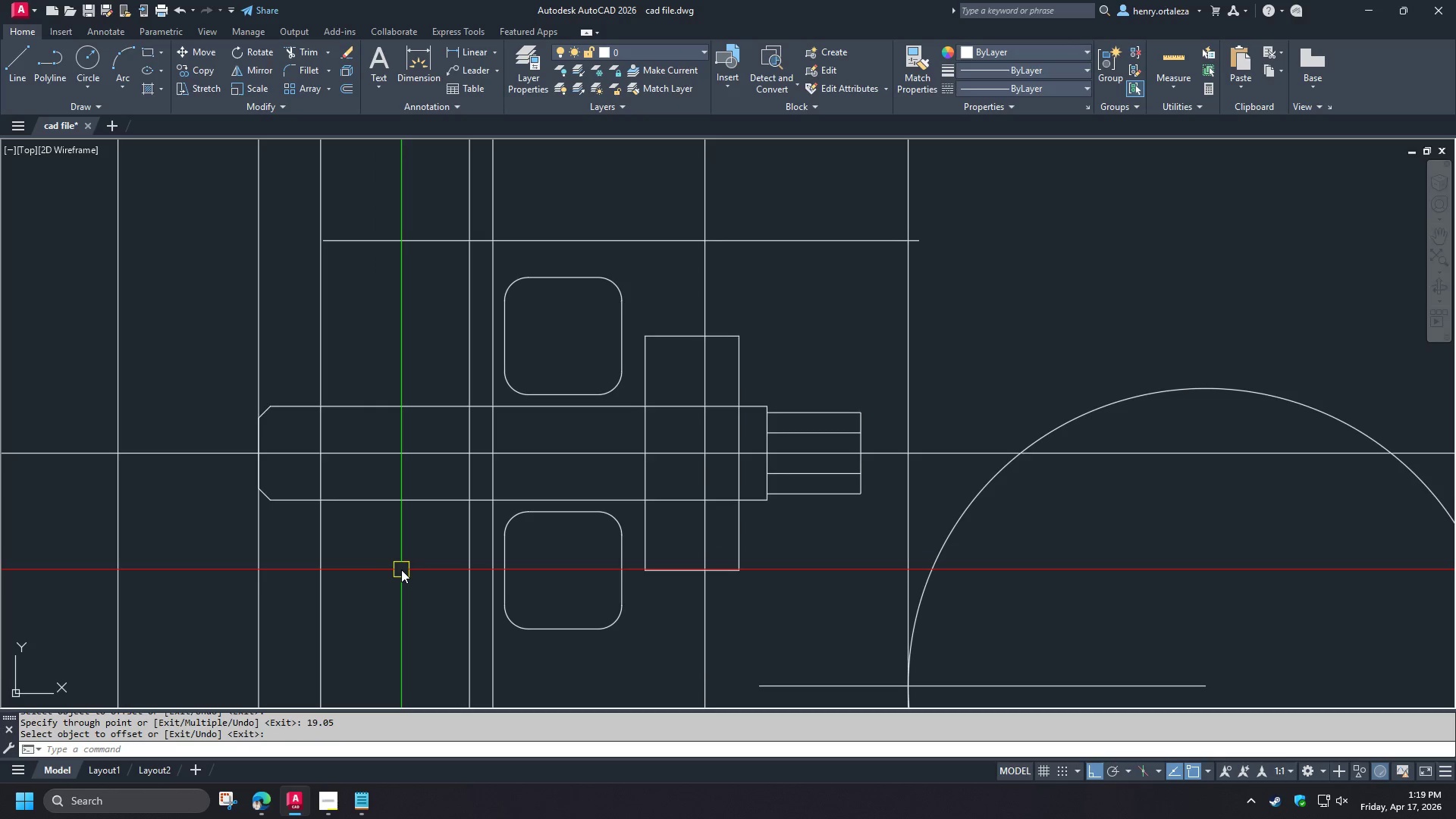 
key(D)
 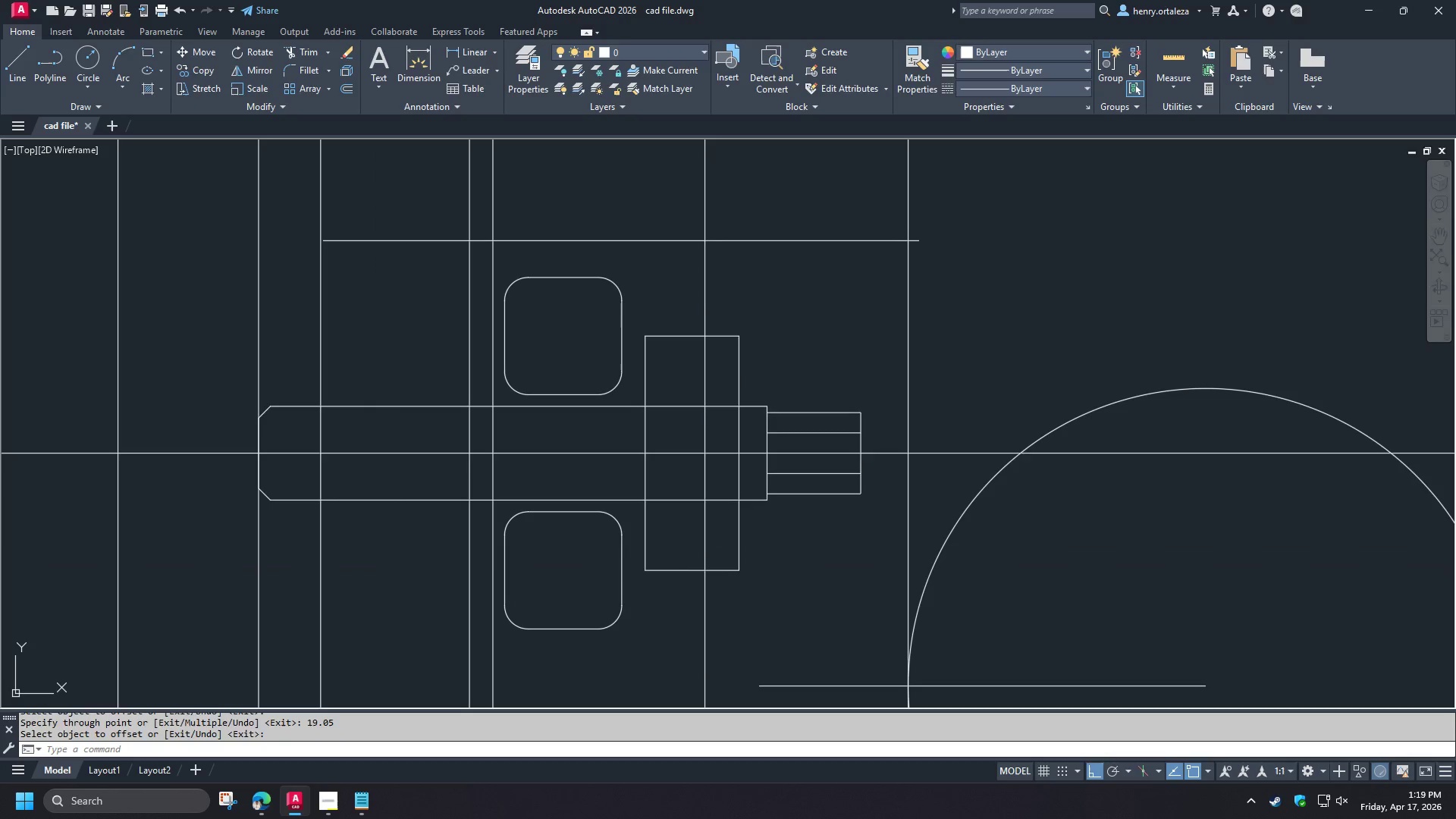 
key(Space)
 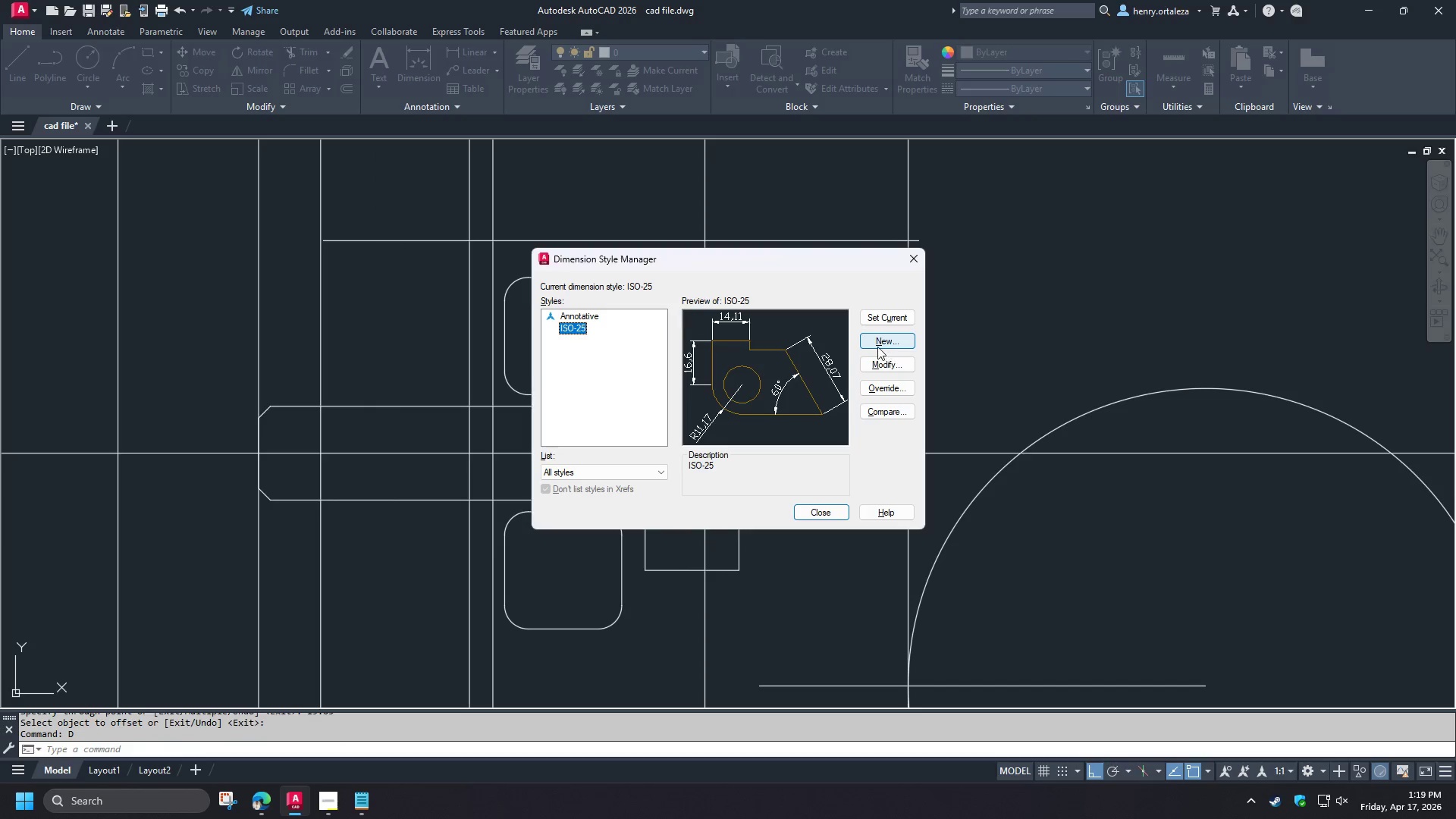 
key(Escape)
 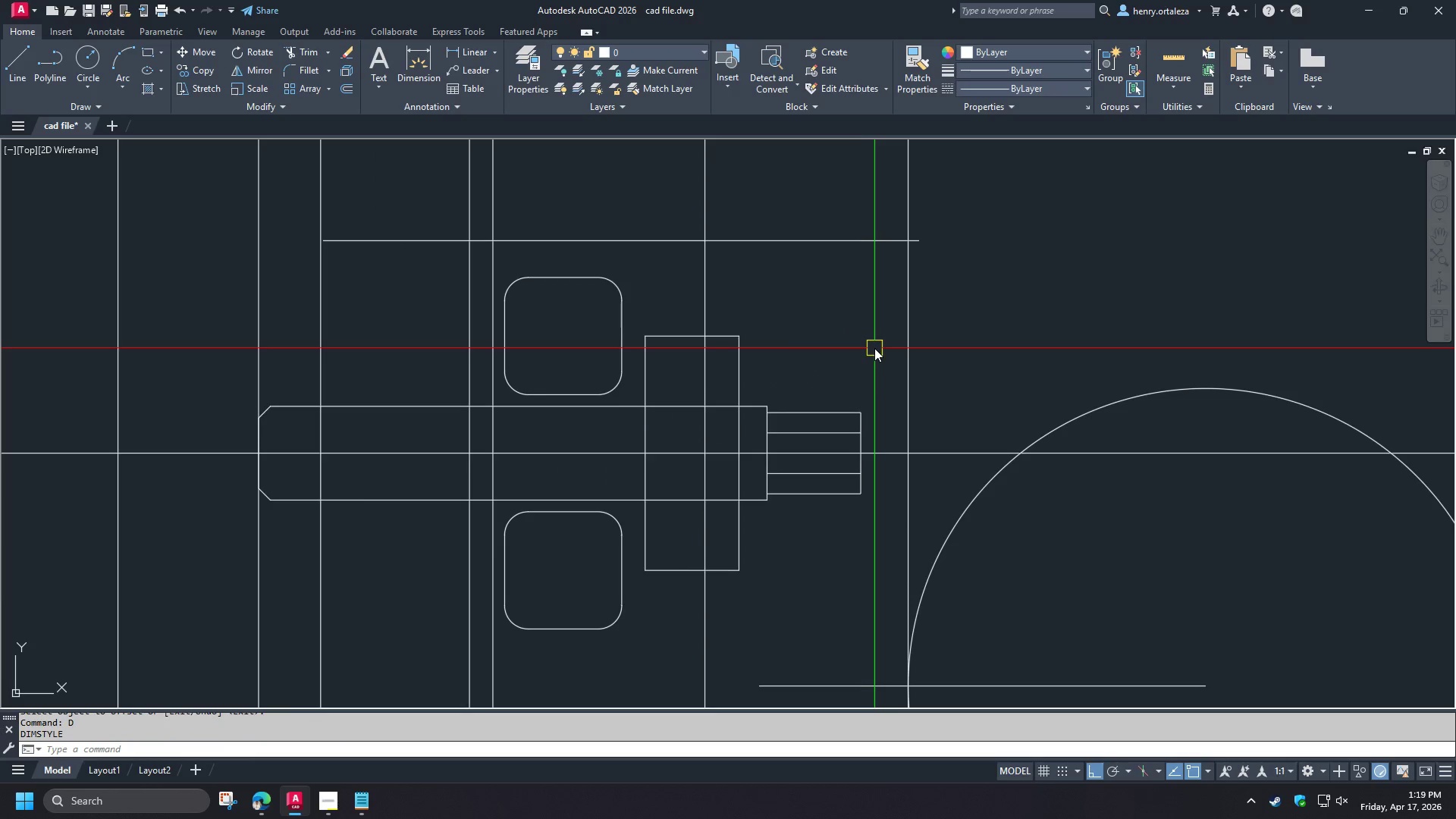 
key(D)
 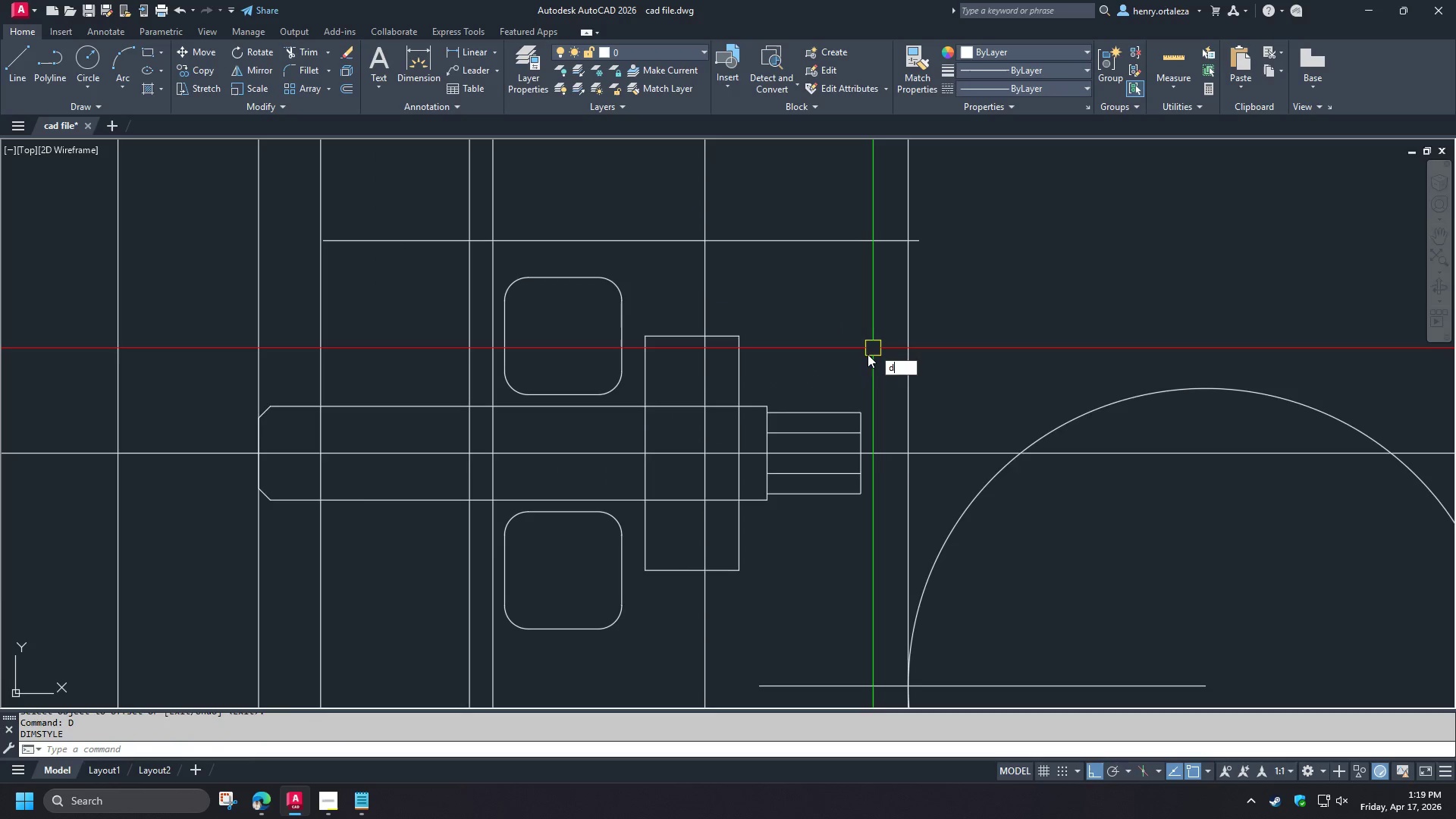 
key(Escape)
 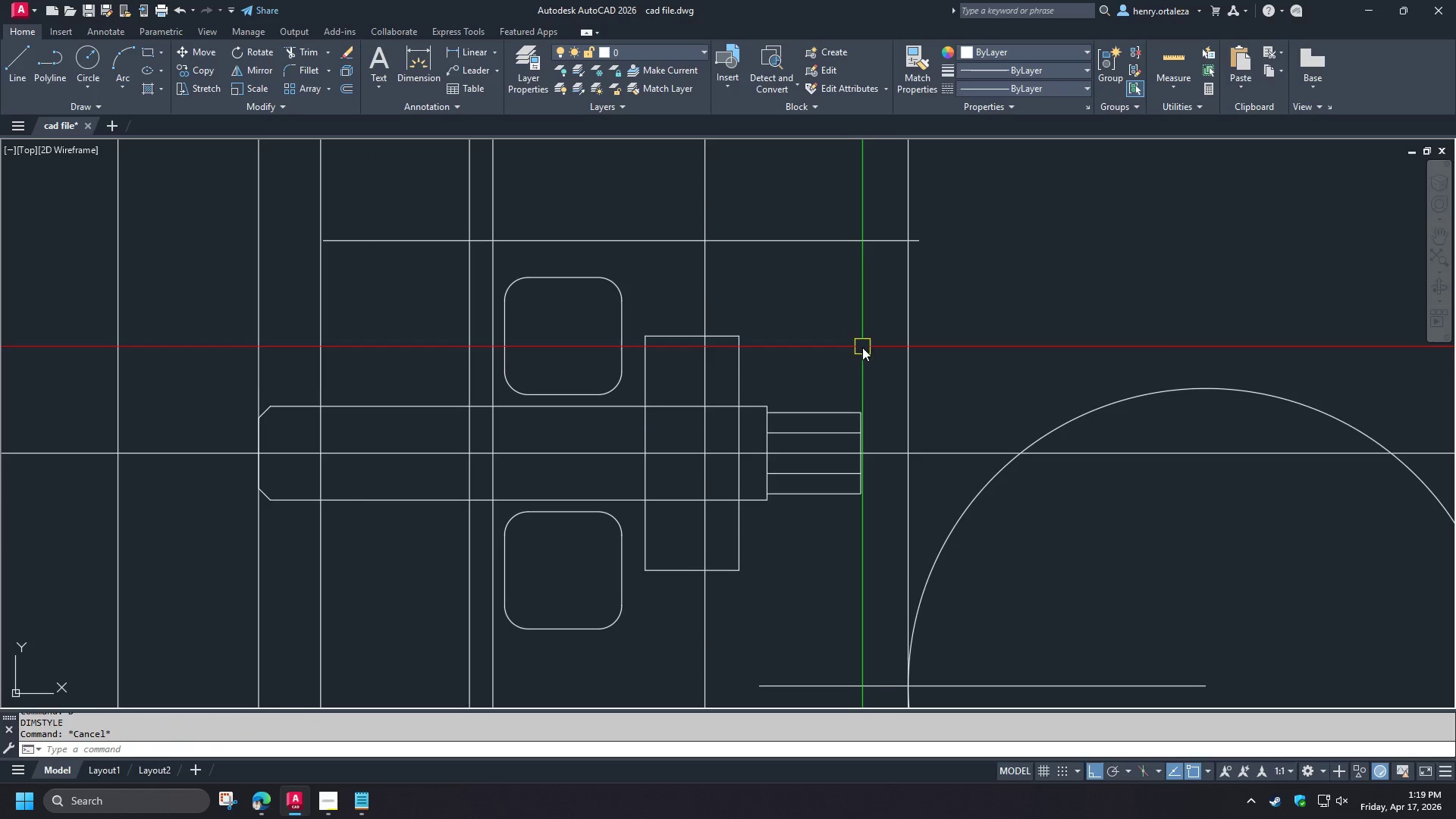 
type(op )
 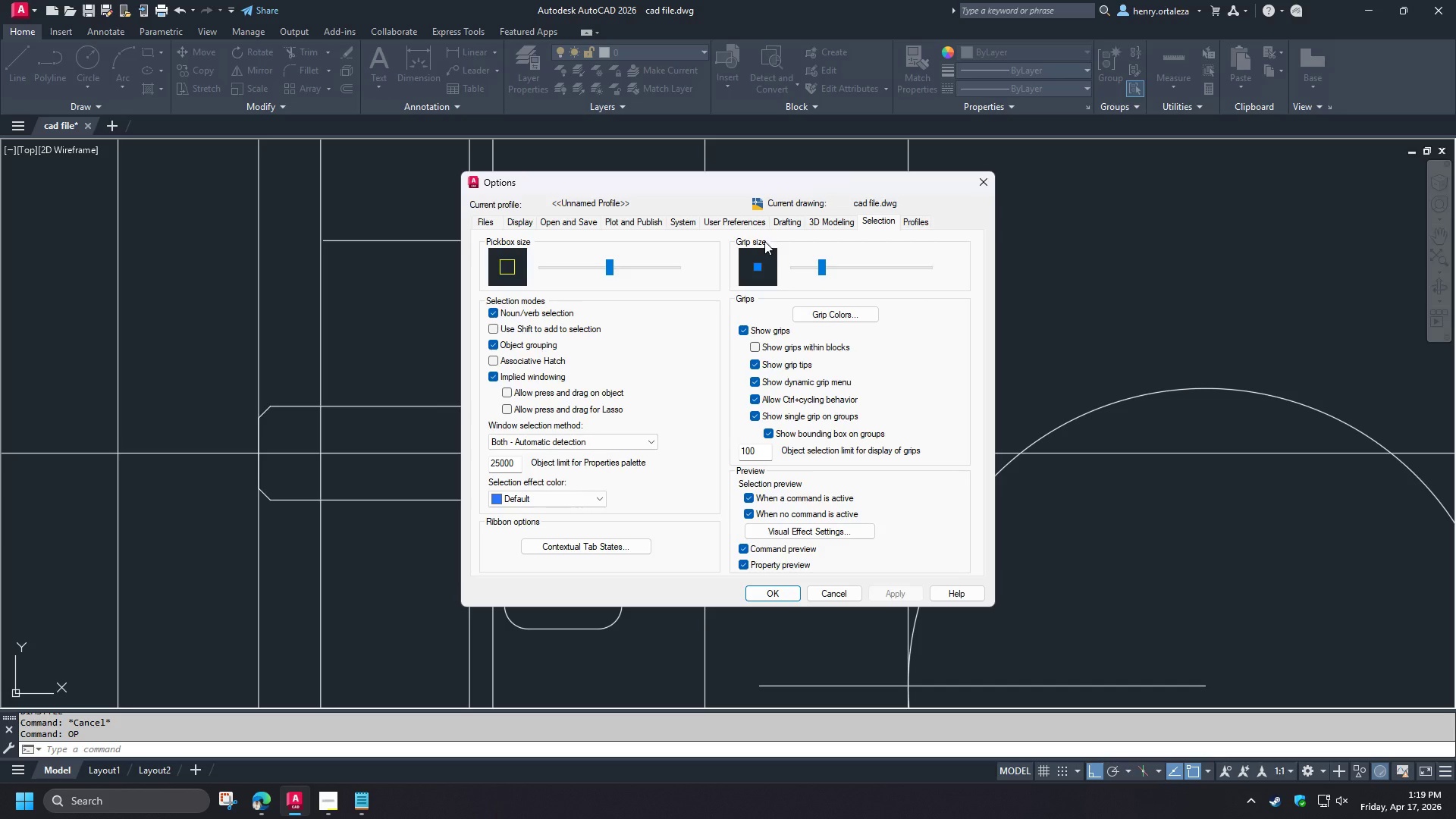 
left_click([761, 228])
 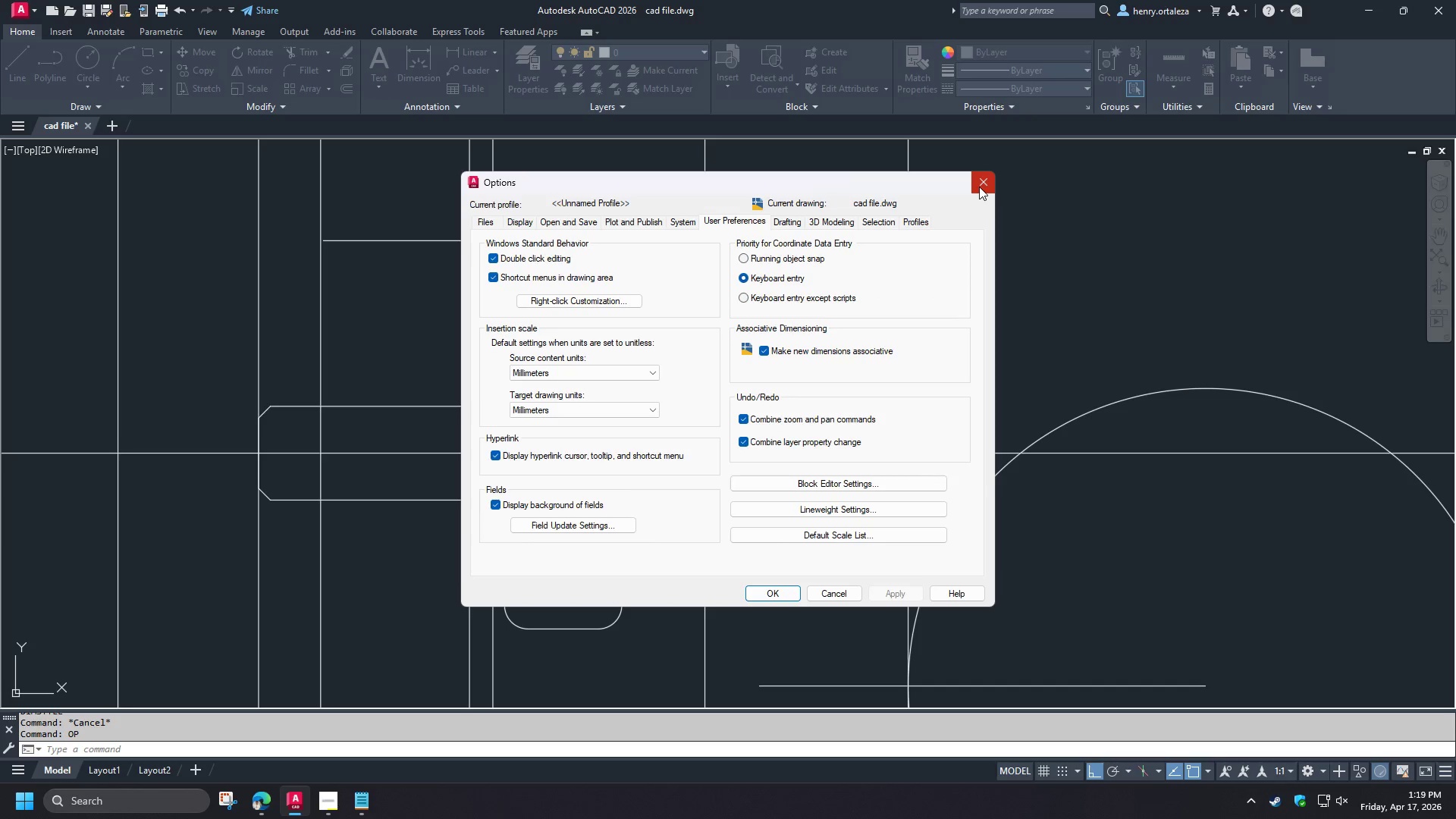 
left_click([979, 187])
 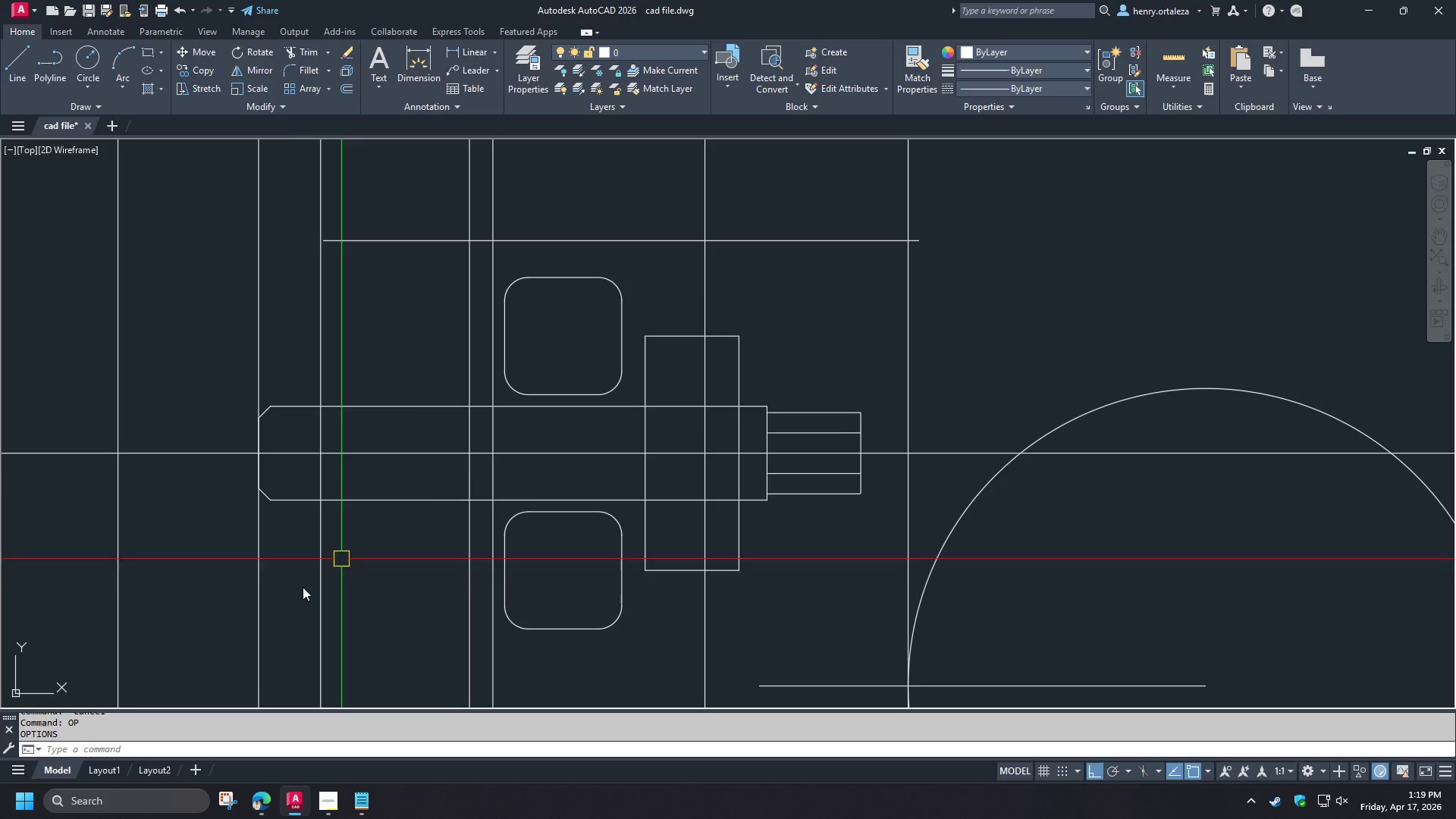 
type(re )
 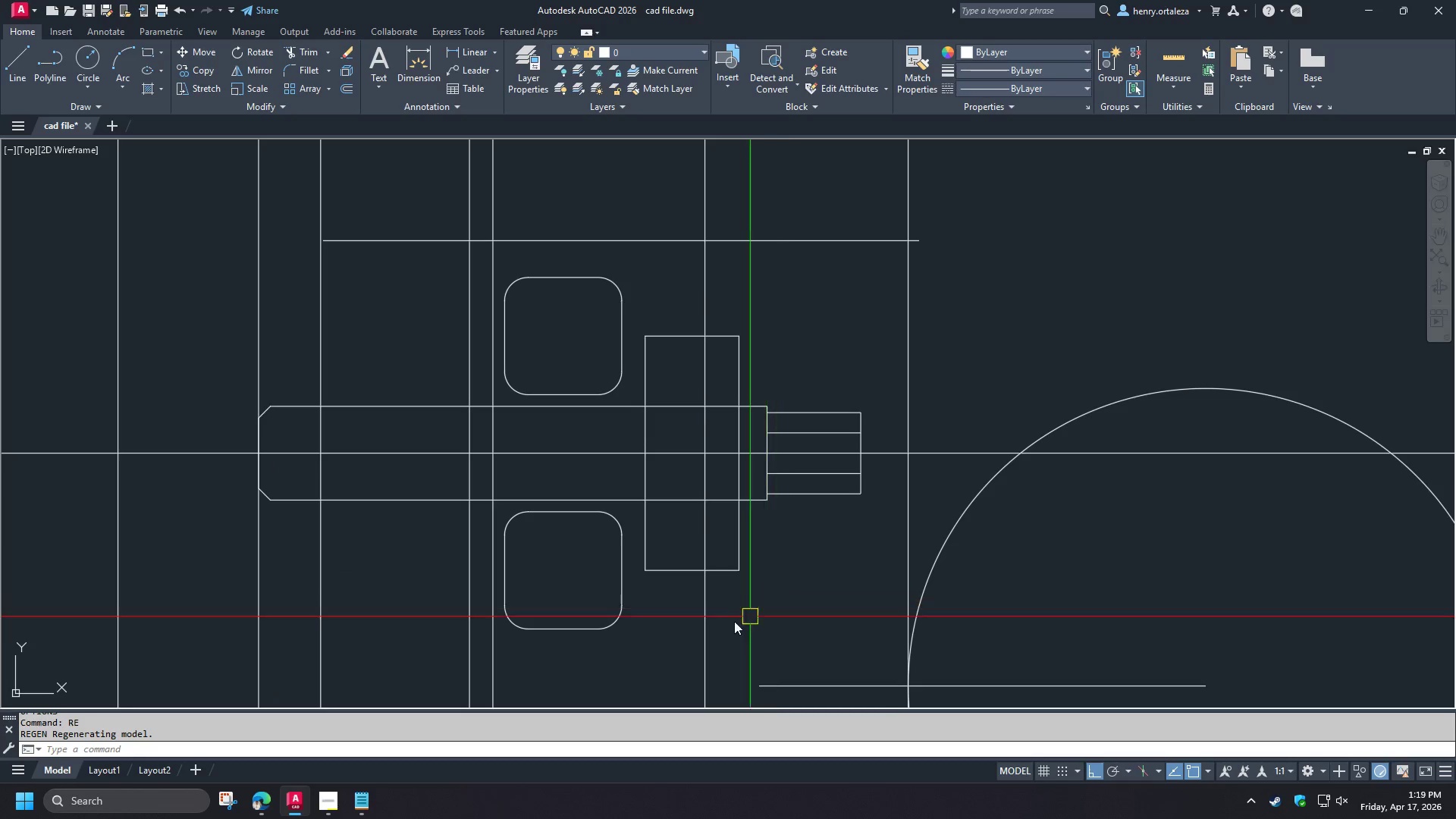 
double_click([690, 620])
 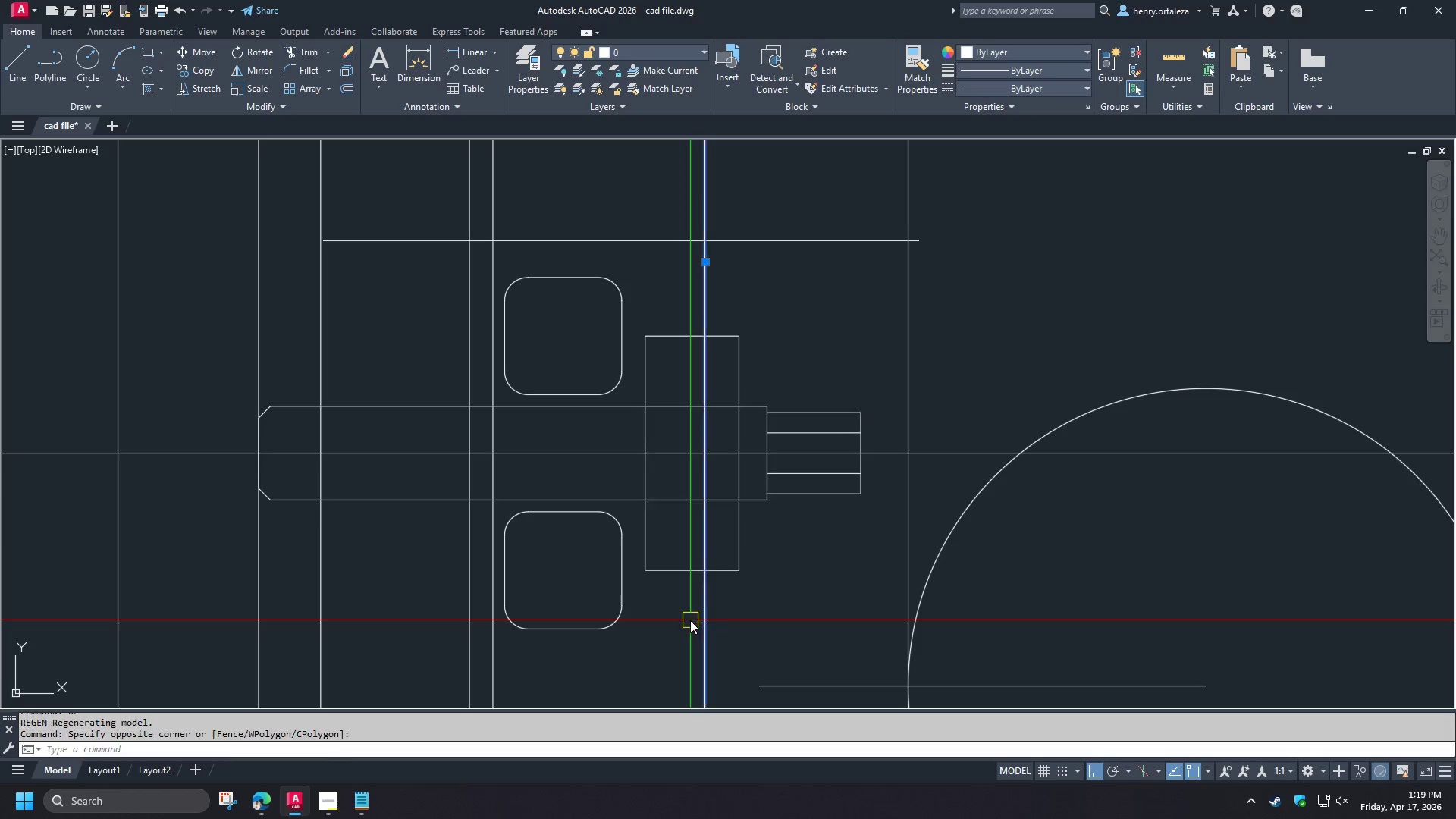 
type(e re o t )
 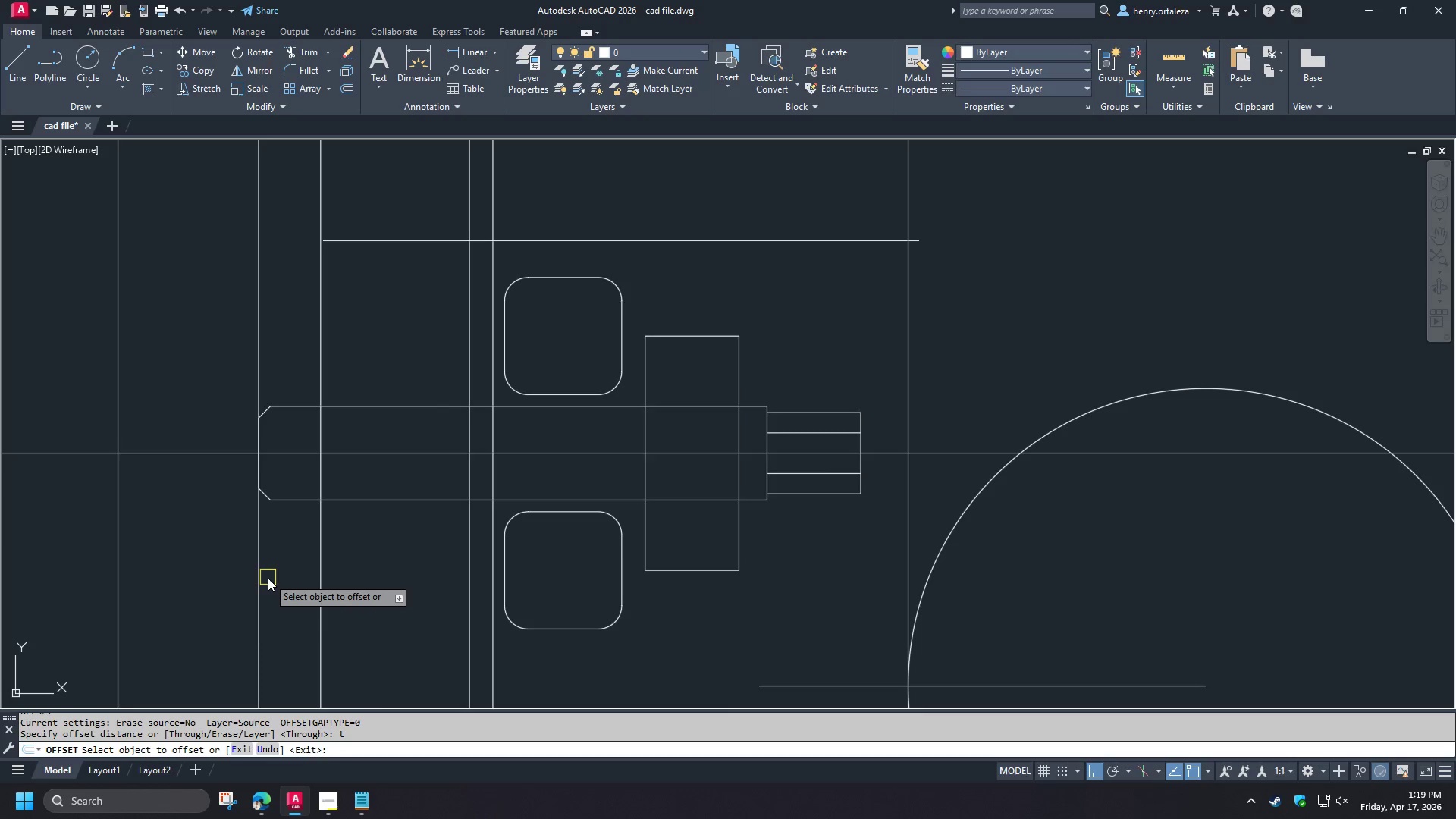 
left_click([262, 579])
 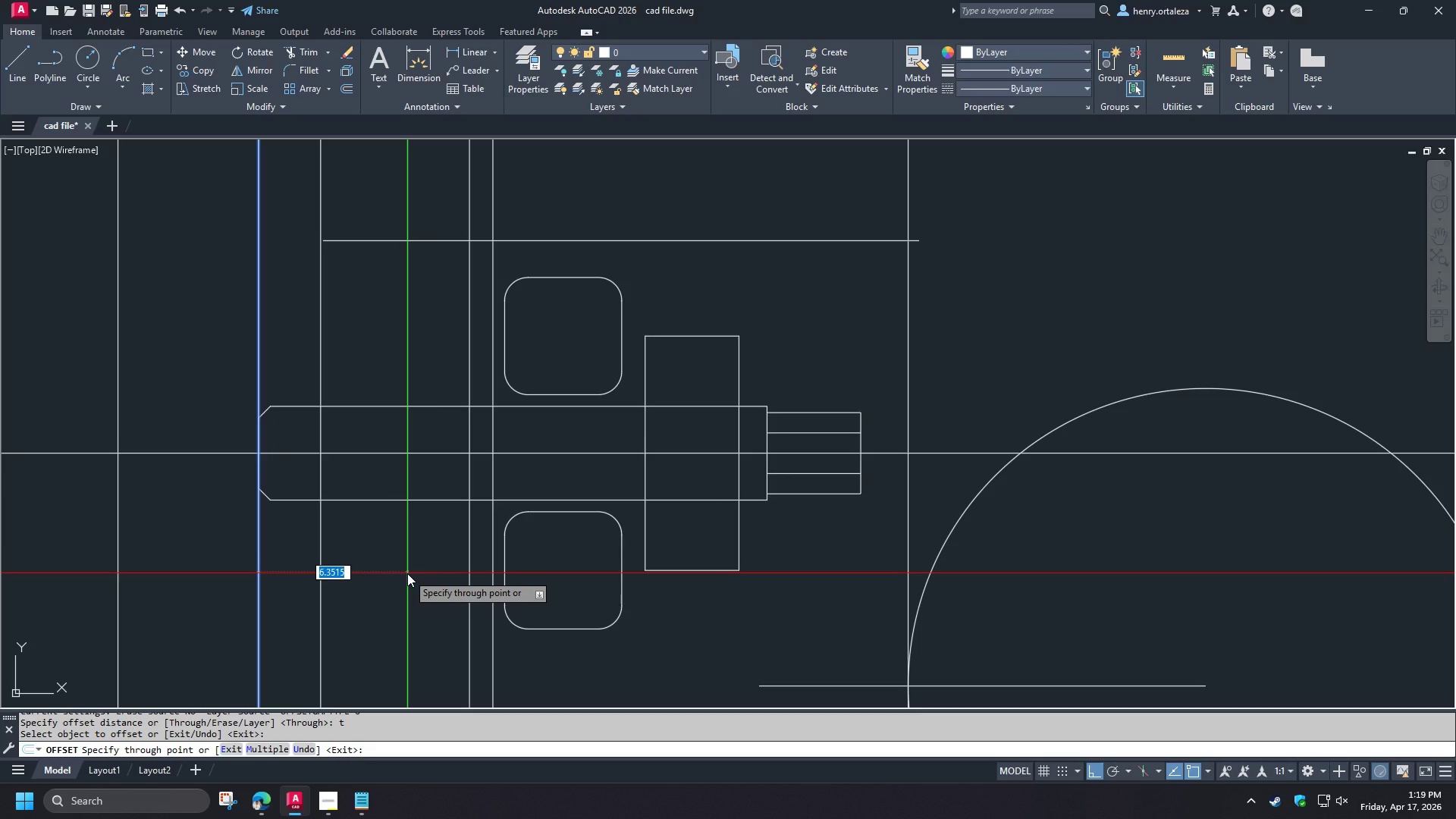 
type(19.05)
key(NumpadEnter)
type( di)
 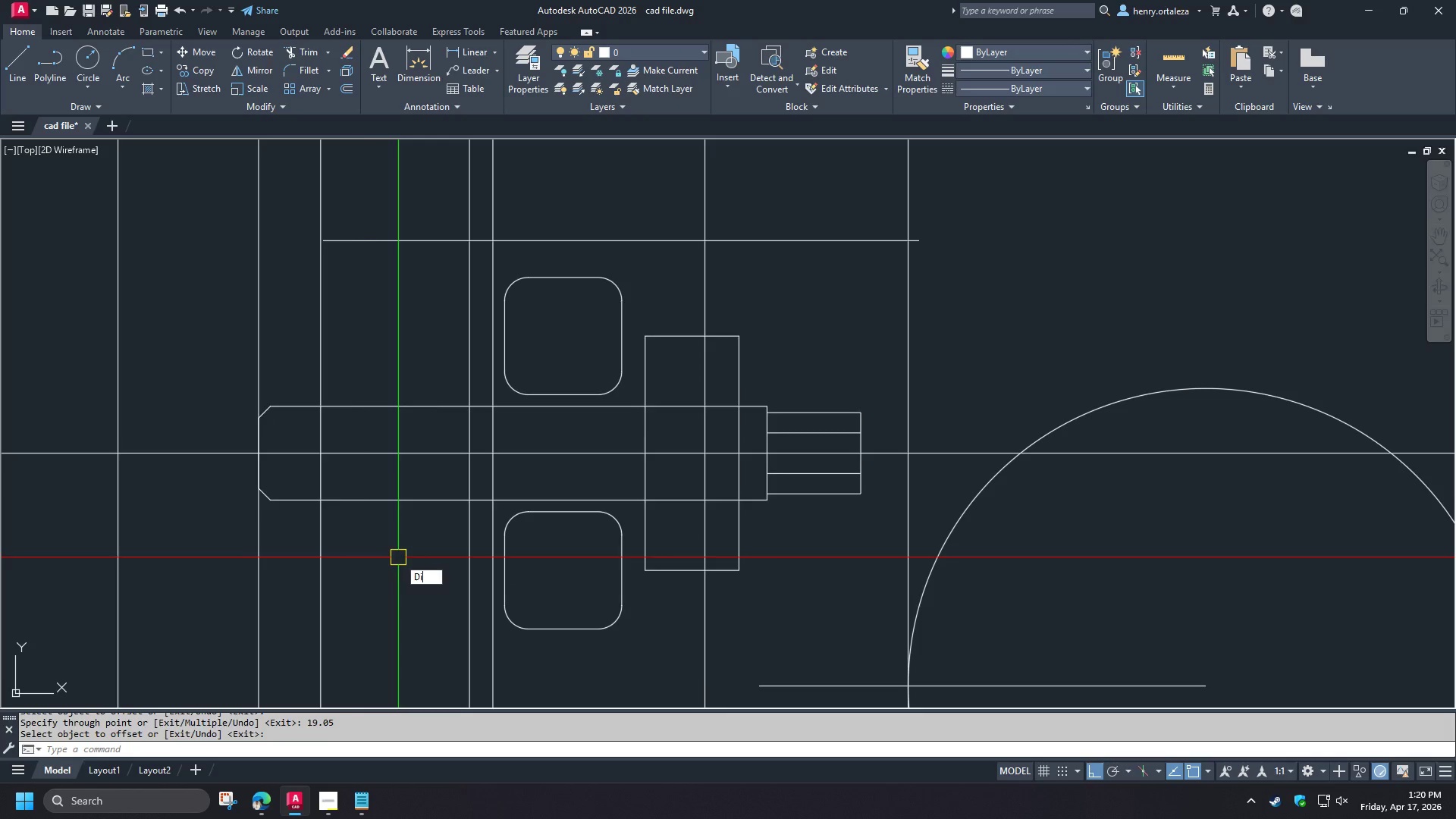 
key(Space)
 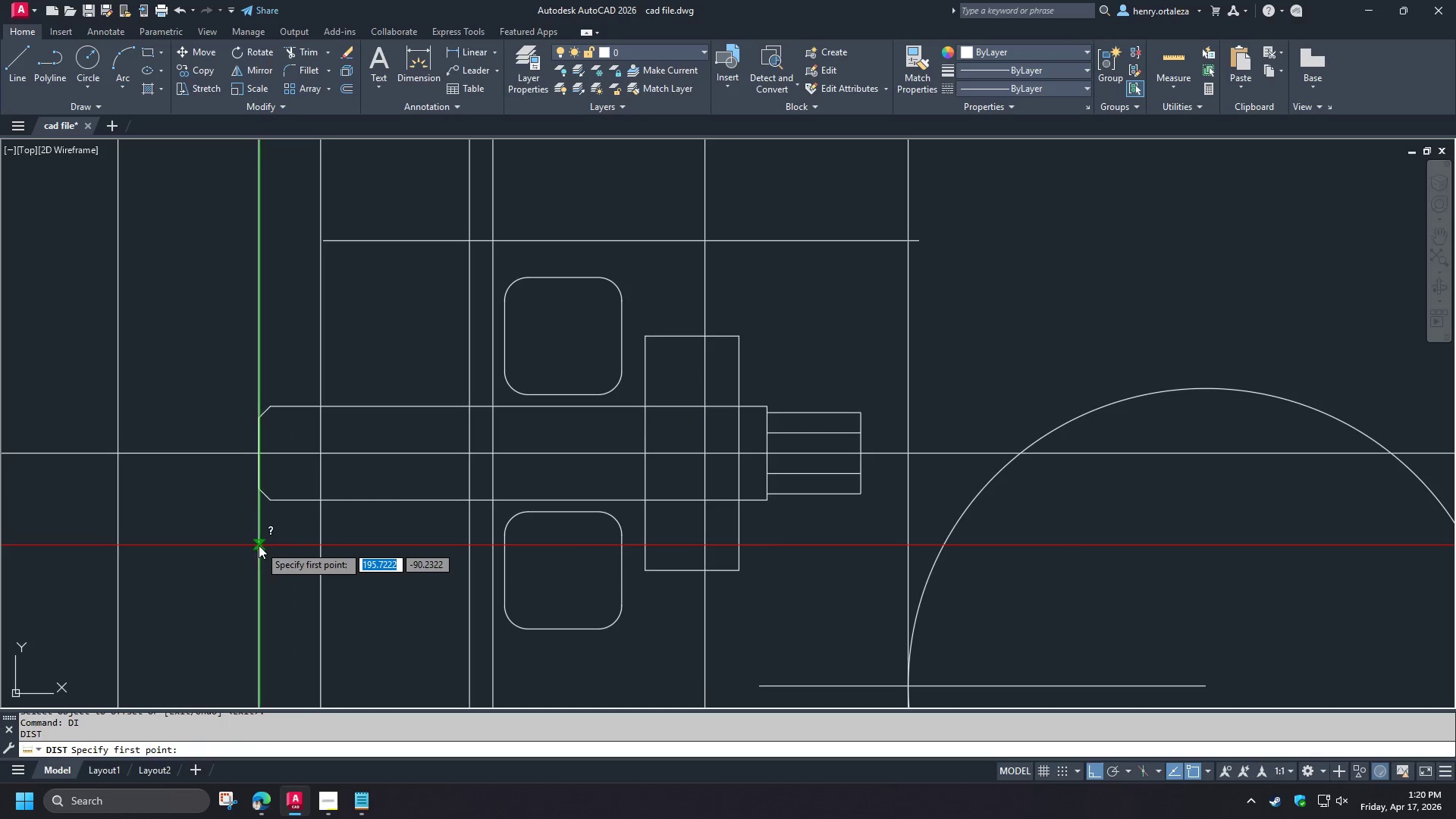 
left_click([256, 545])
 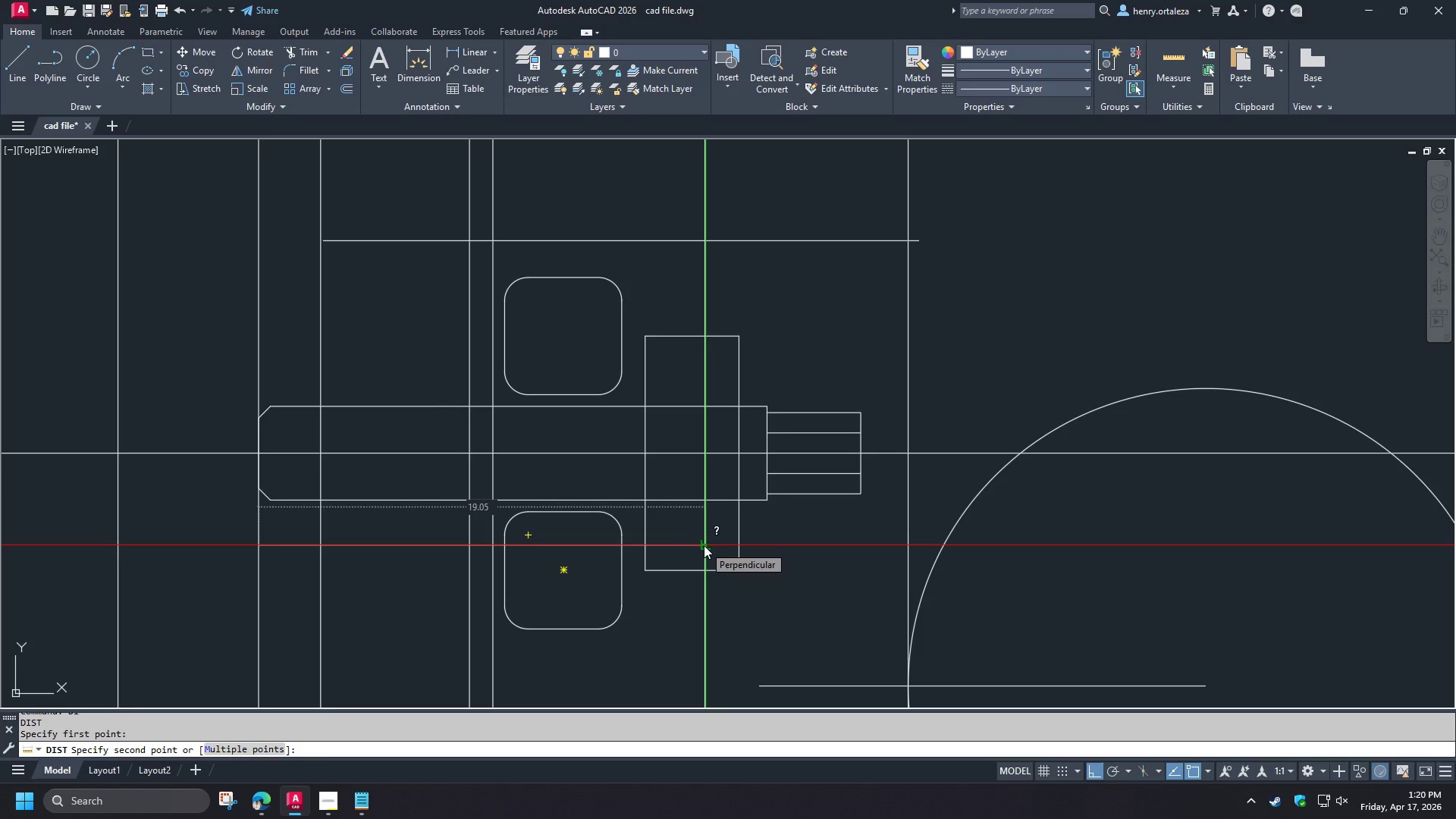 
key(Escape)
 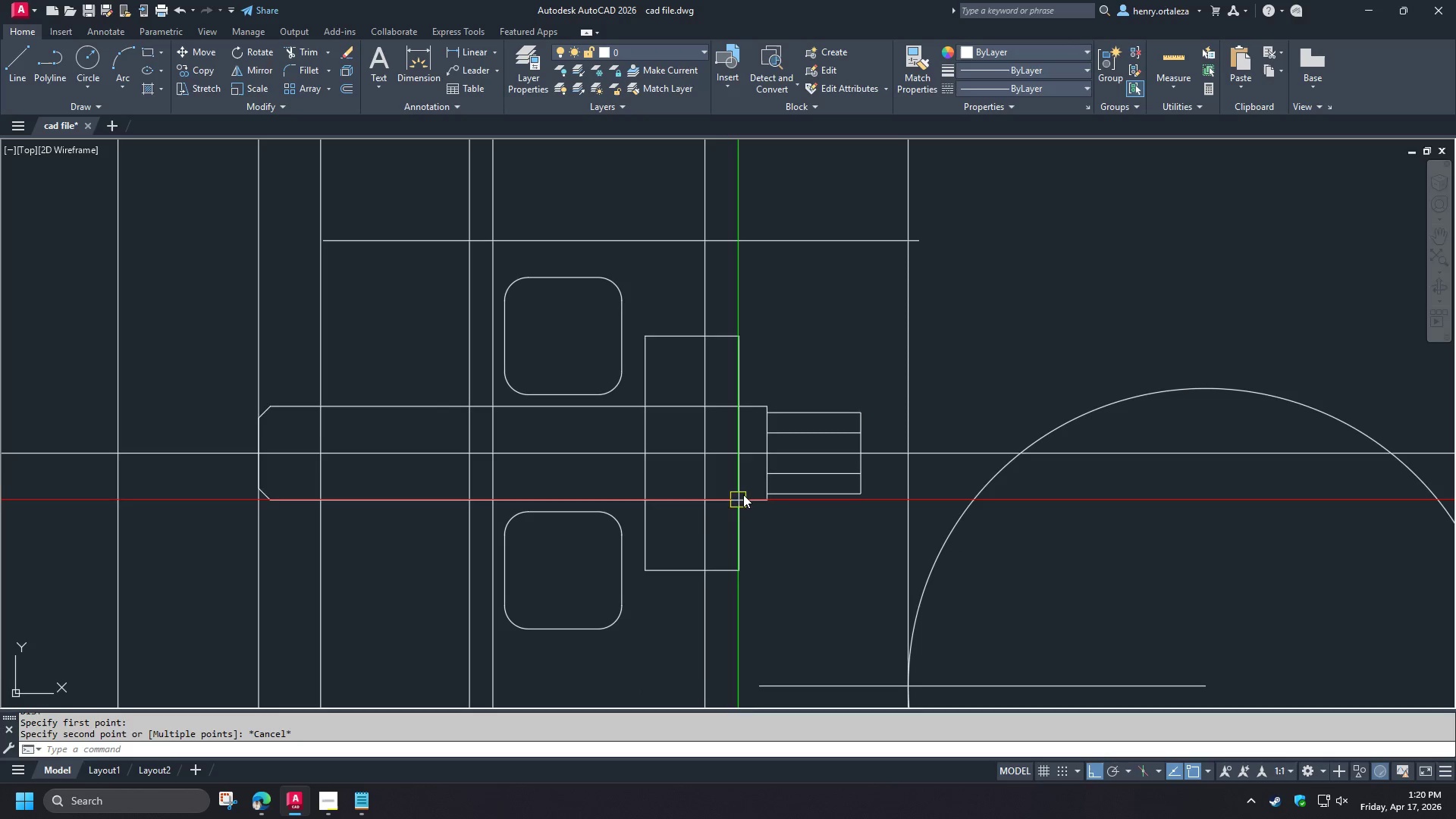 
key(Space)
 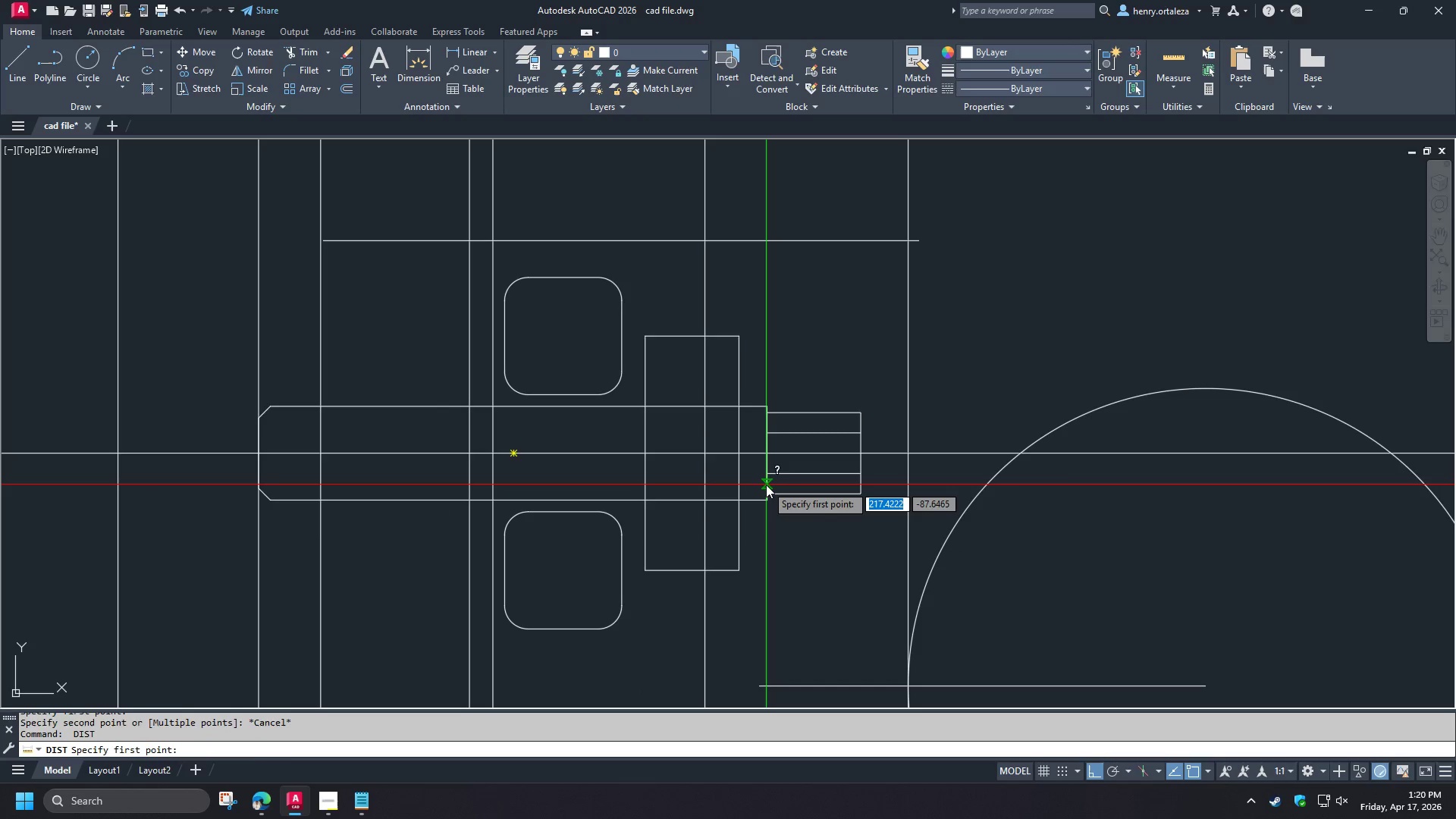 
left_click([766, 485])
 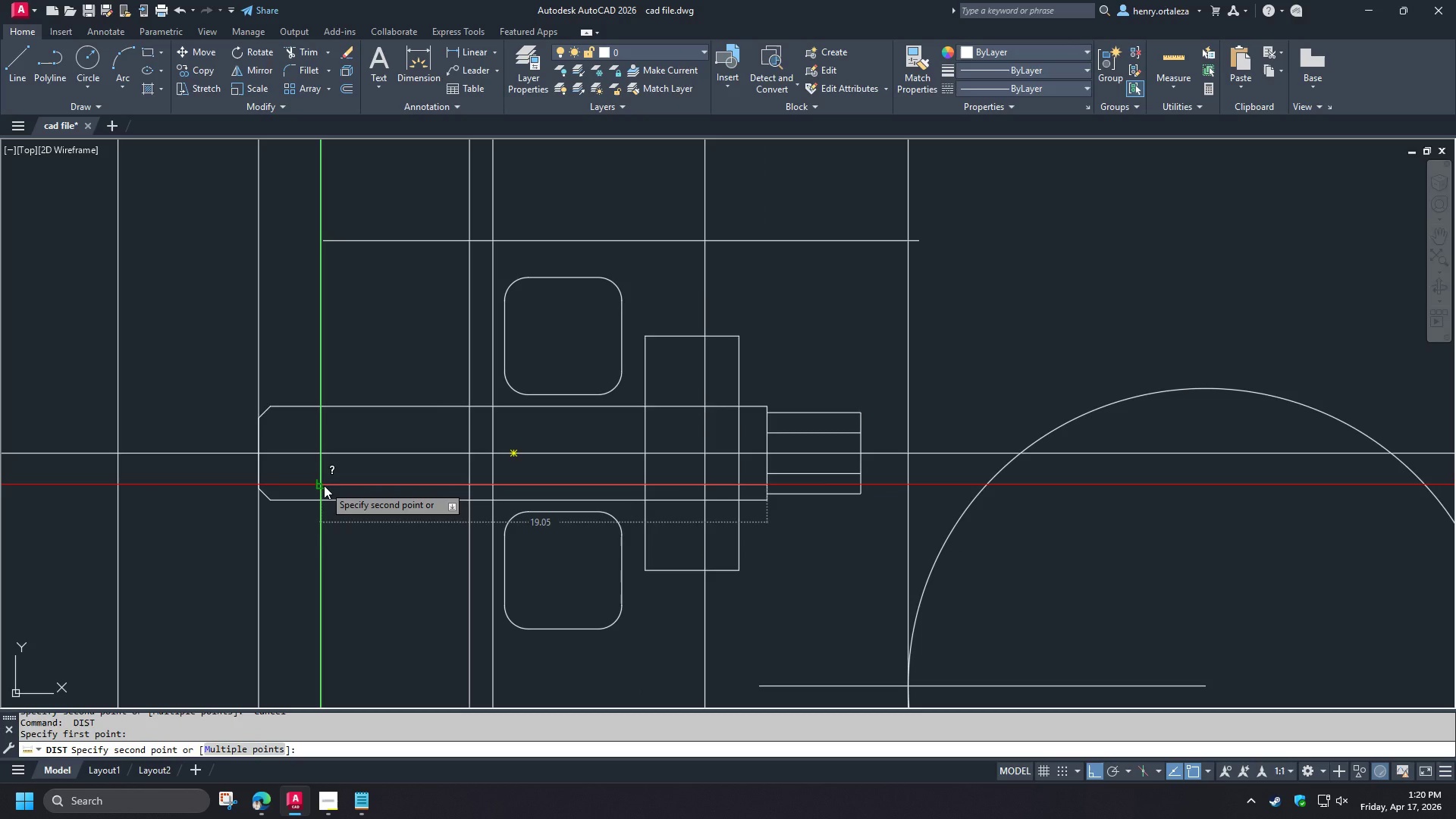 
key(Escape)
 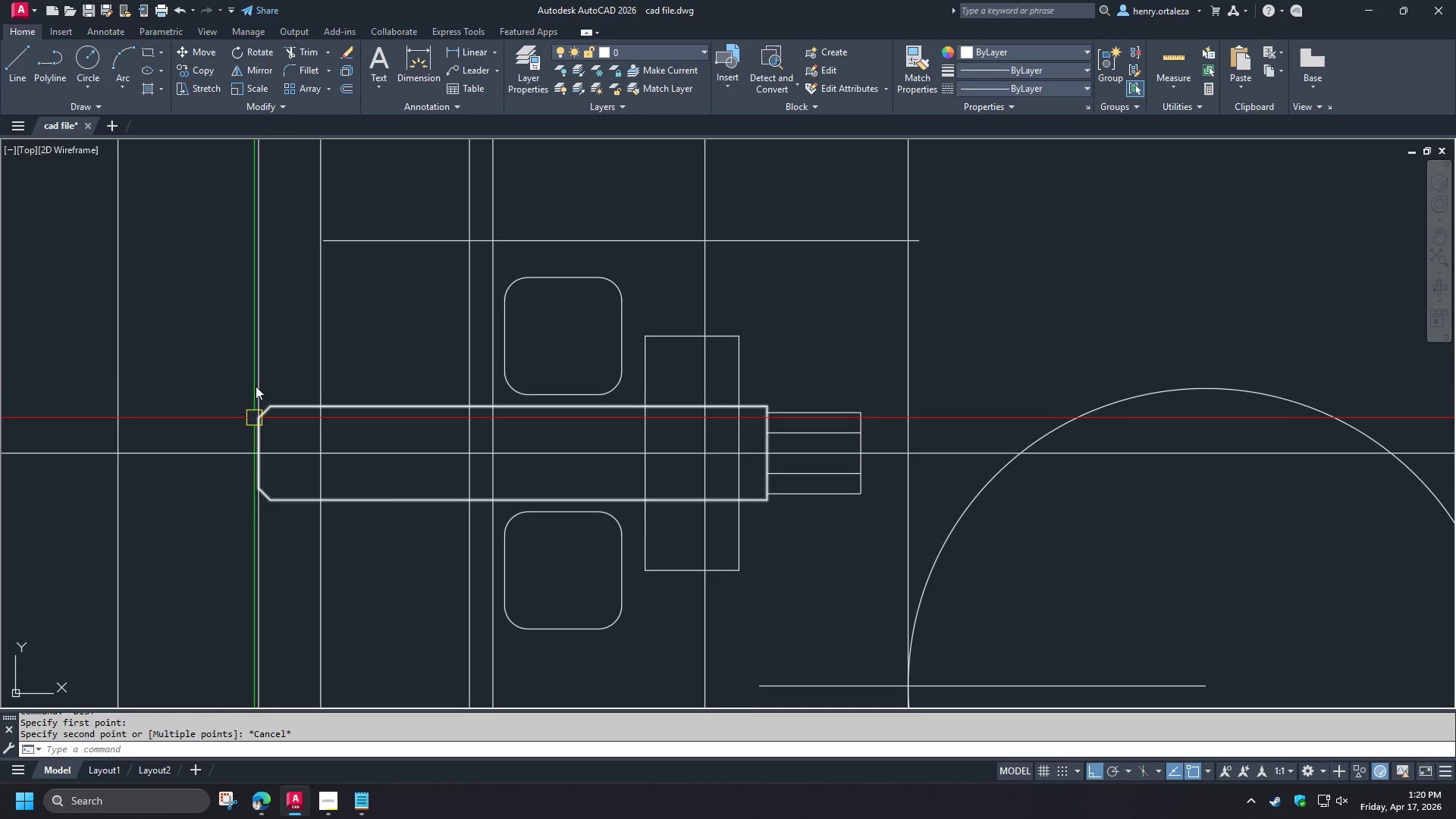 
left_click([256, 382])
 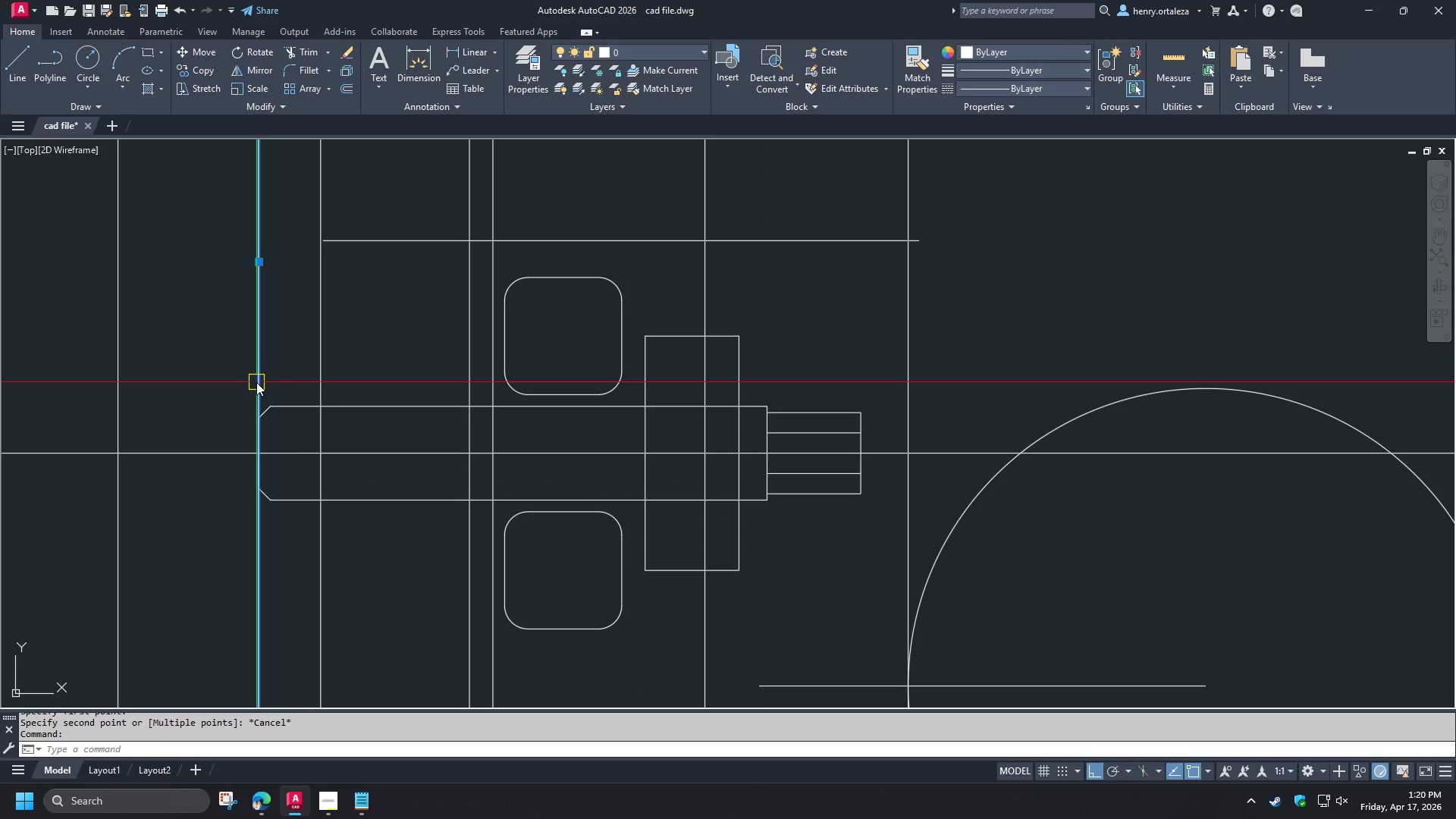 
key(E)
 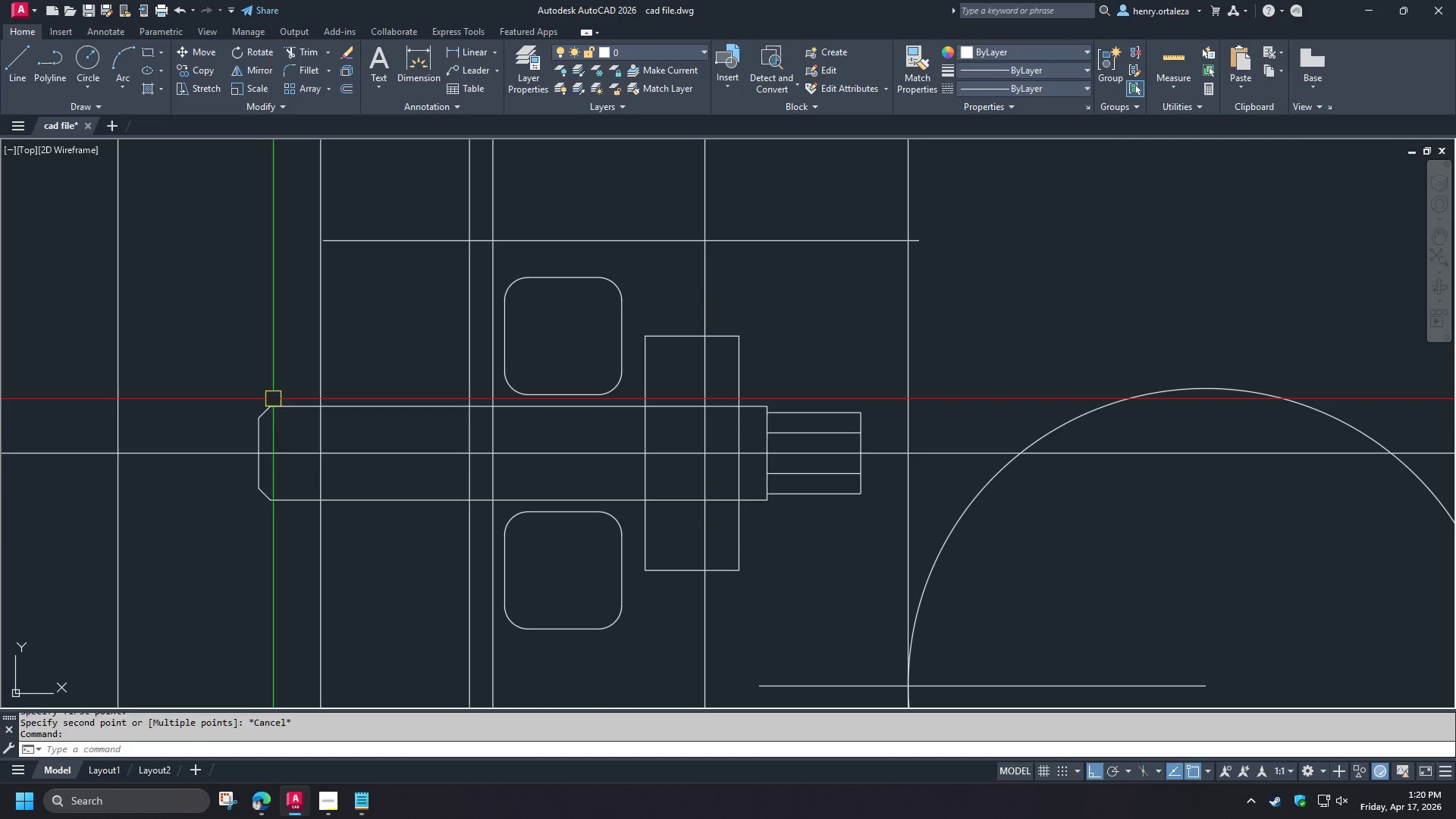 
key(Space)
 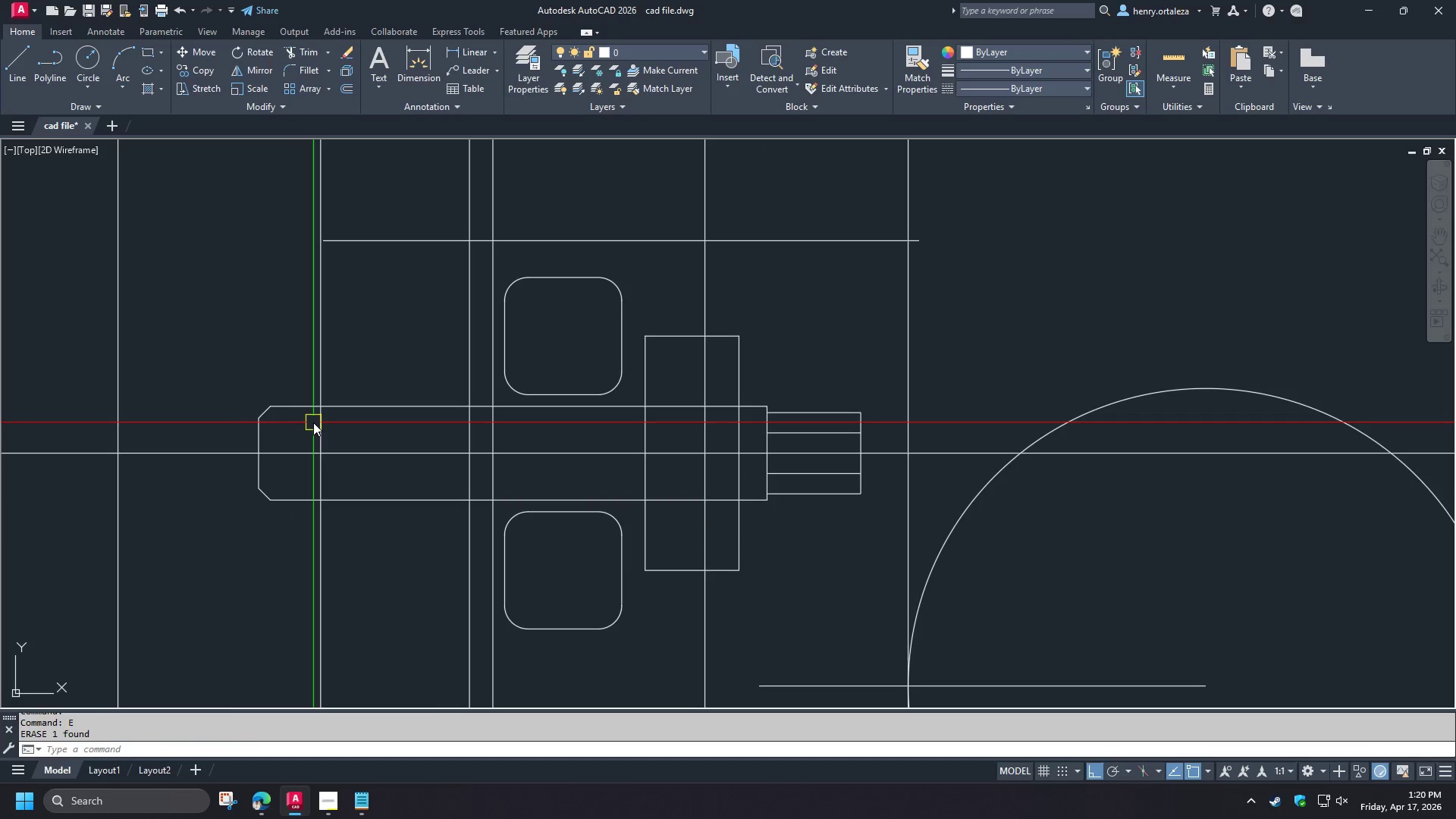 
scroll: coordinate [357, 428], scroll_direction: none, amount: 0.0
 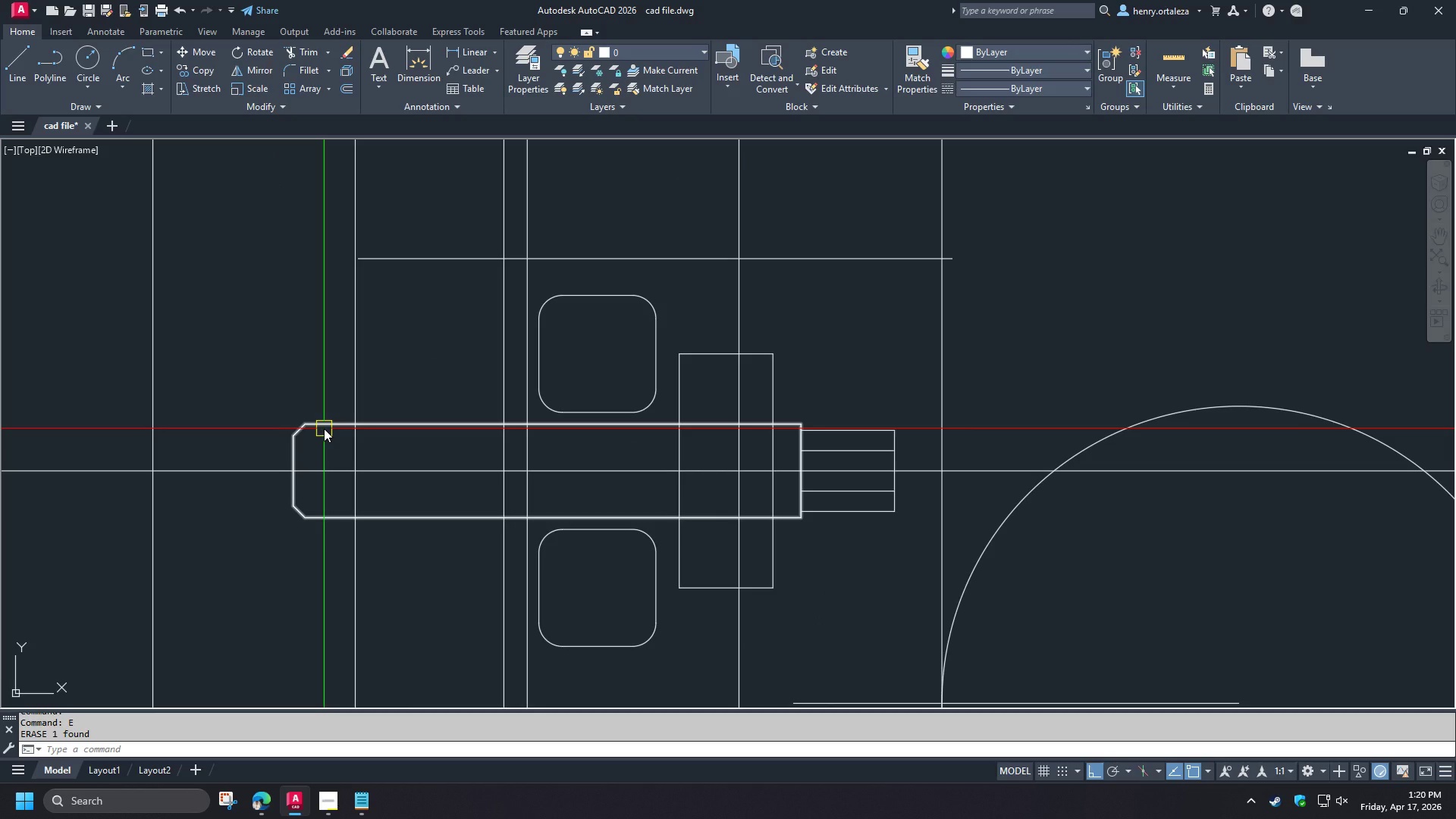 
type(br )
 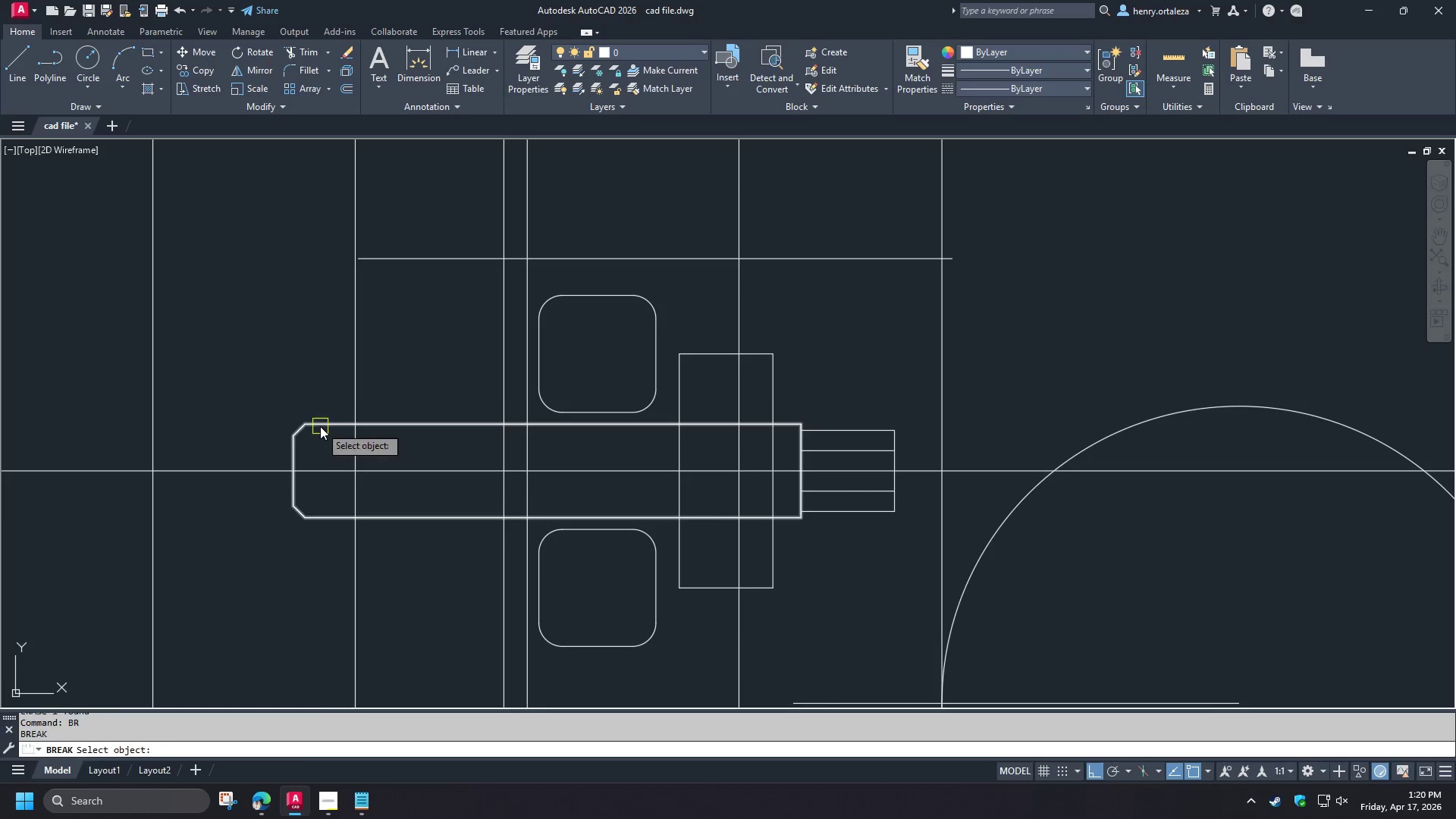 
left_click_drag(start_coordinate=[320, 426], to_coordinate=[328, 430])
 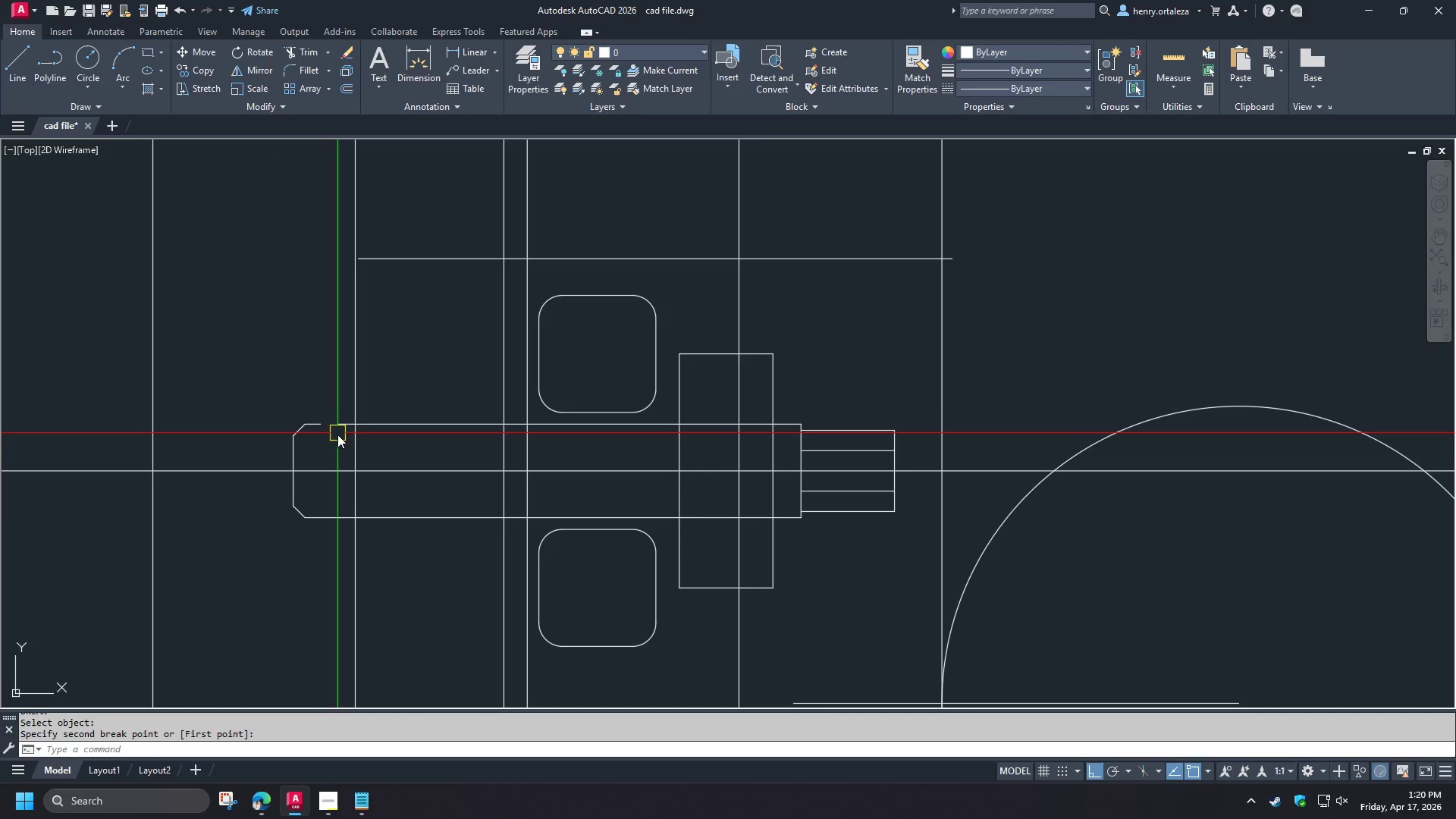 
key(Space)
 